 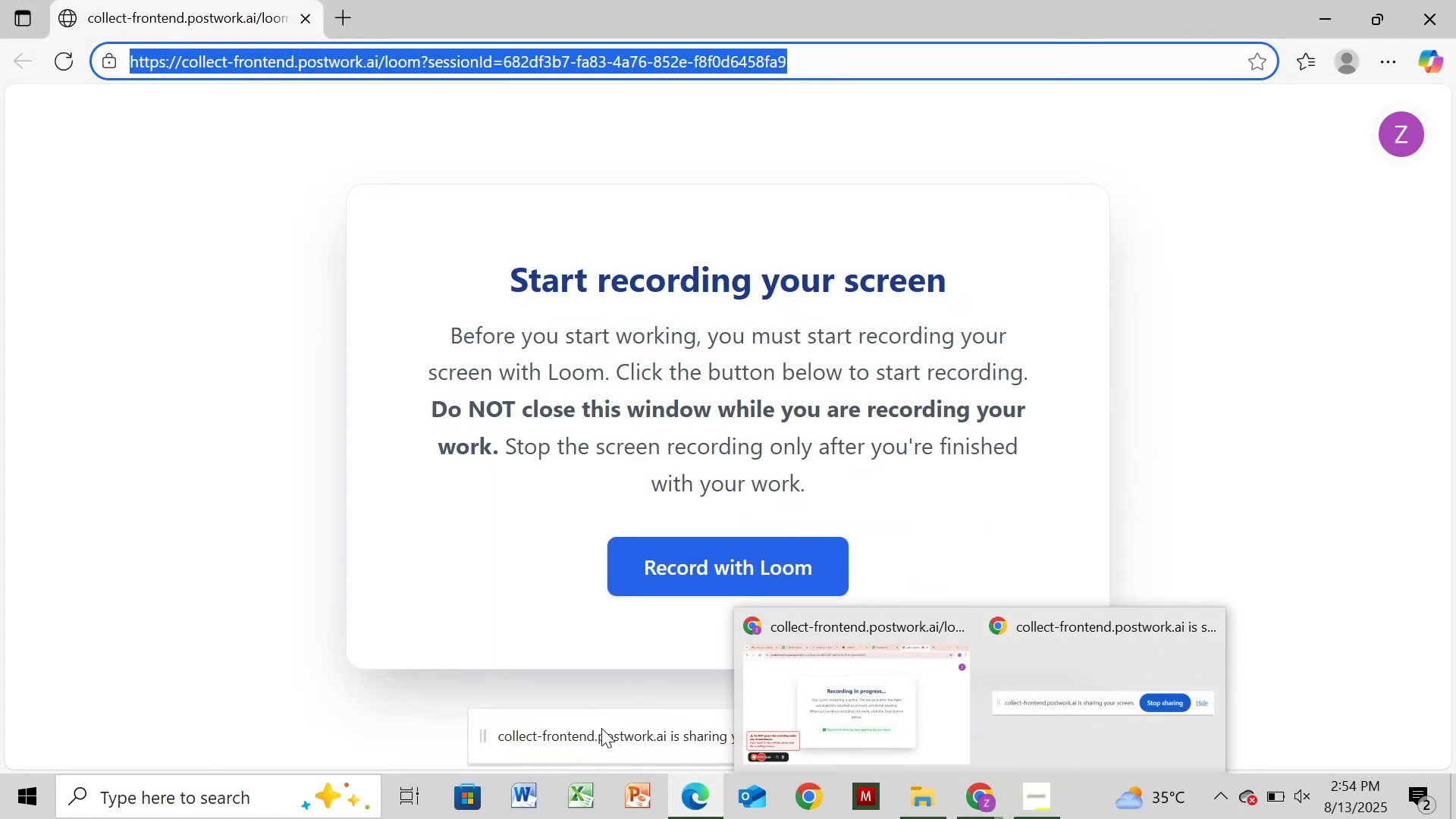 
left_click([988, 806])
 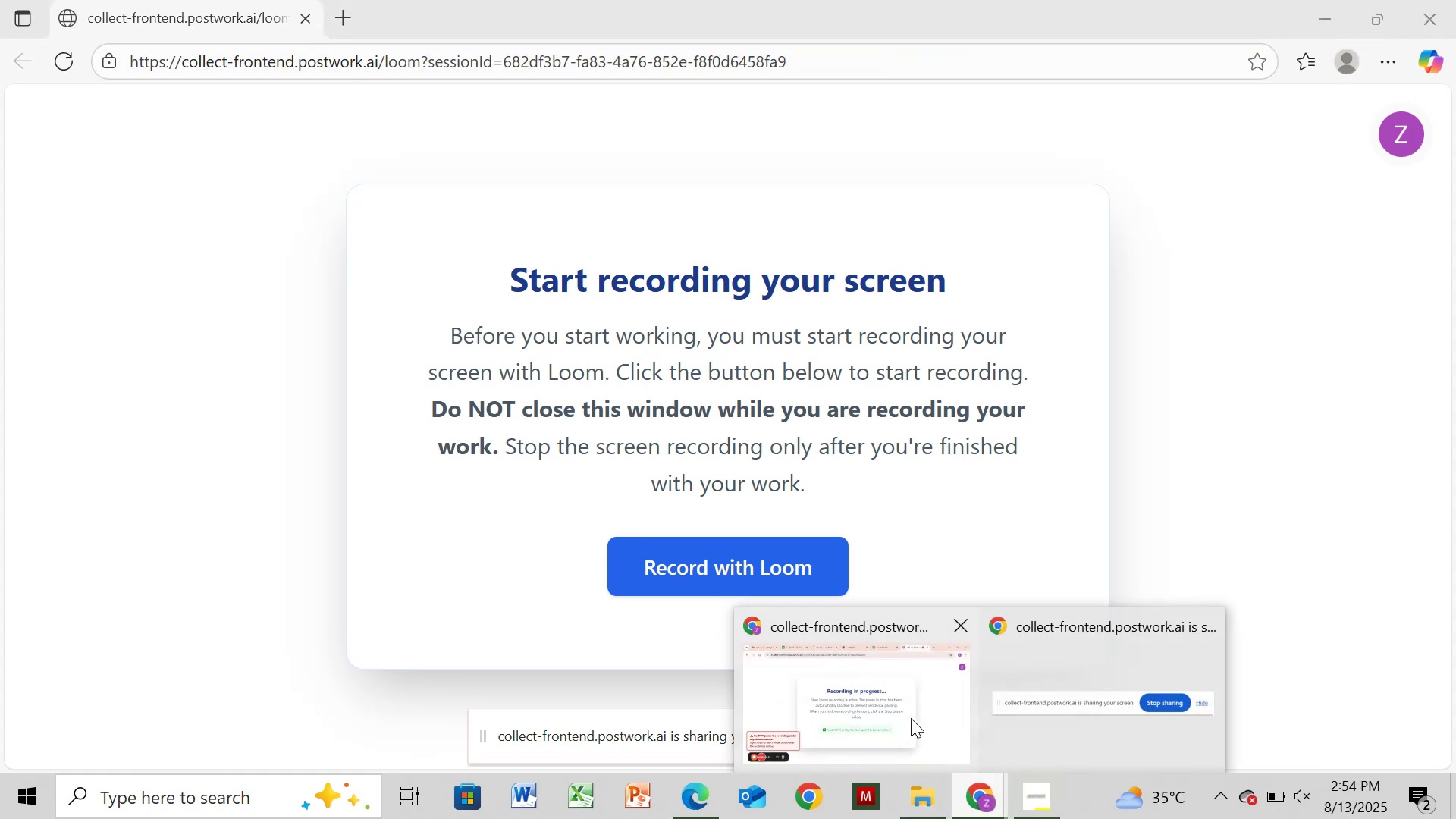 
left_click([911, 718])
 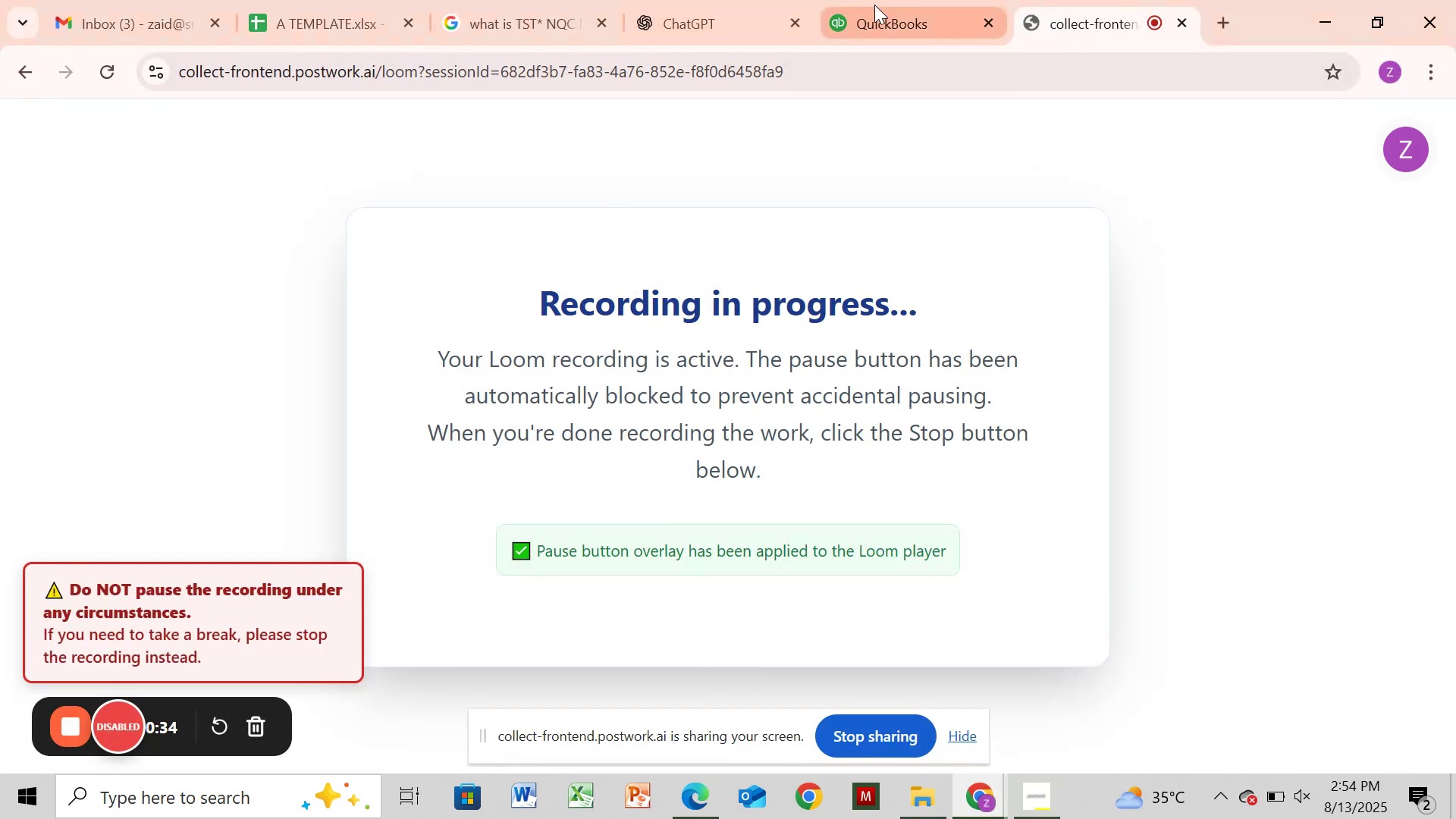 
mouse_move([893, 24])
 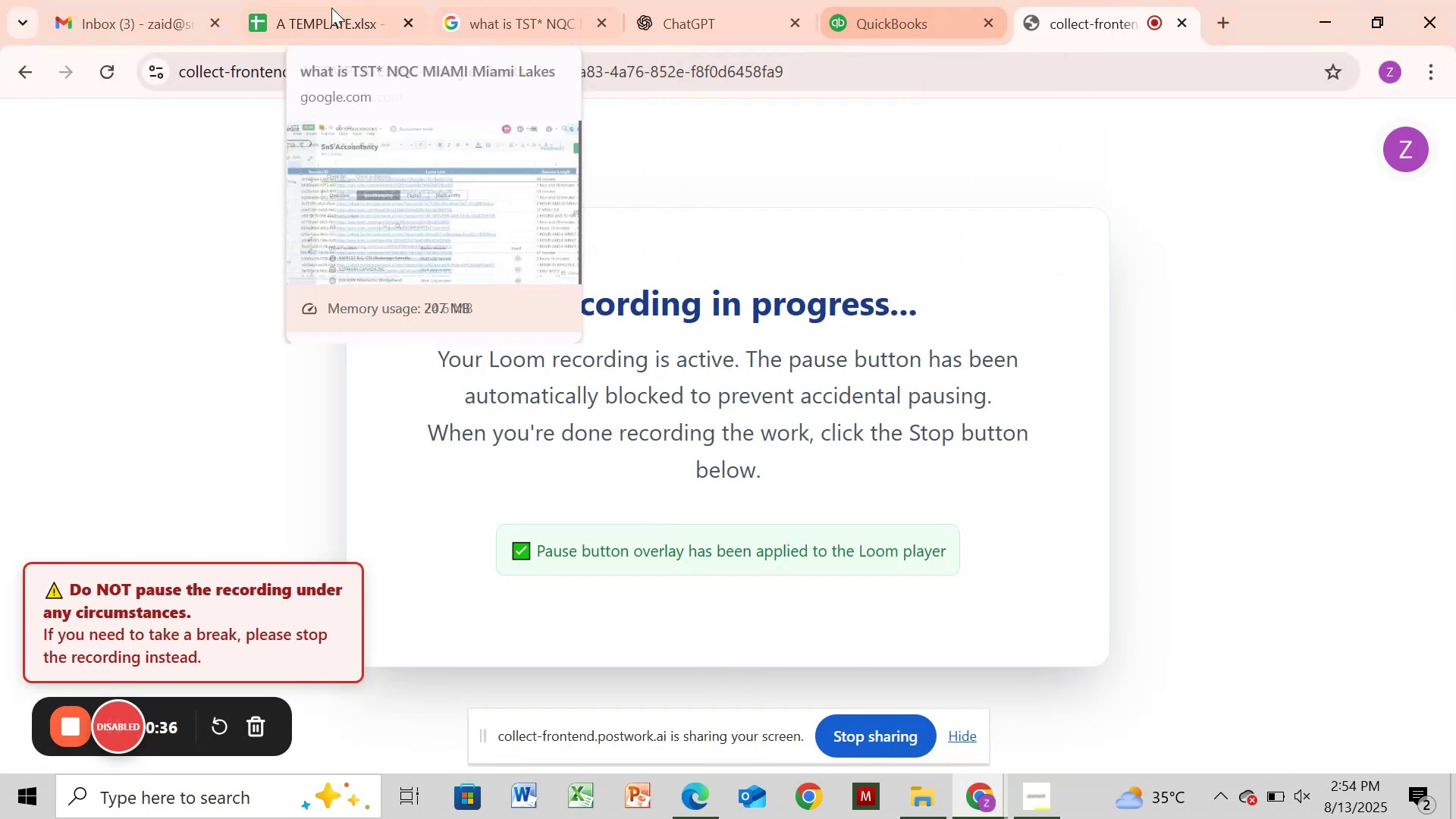 
mouse_move([258, 13])
 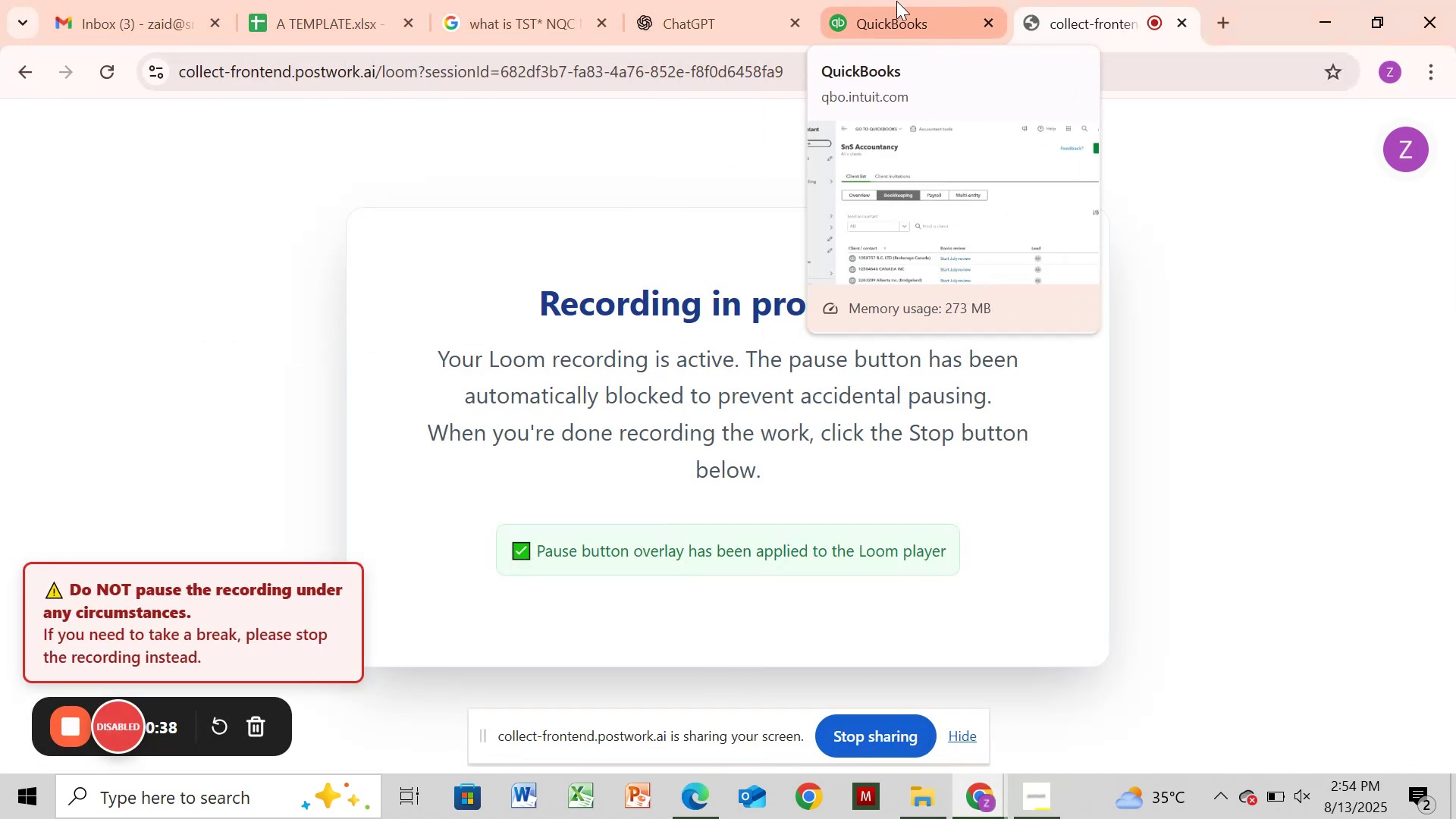 
left_click([896, 1])
 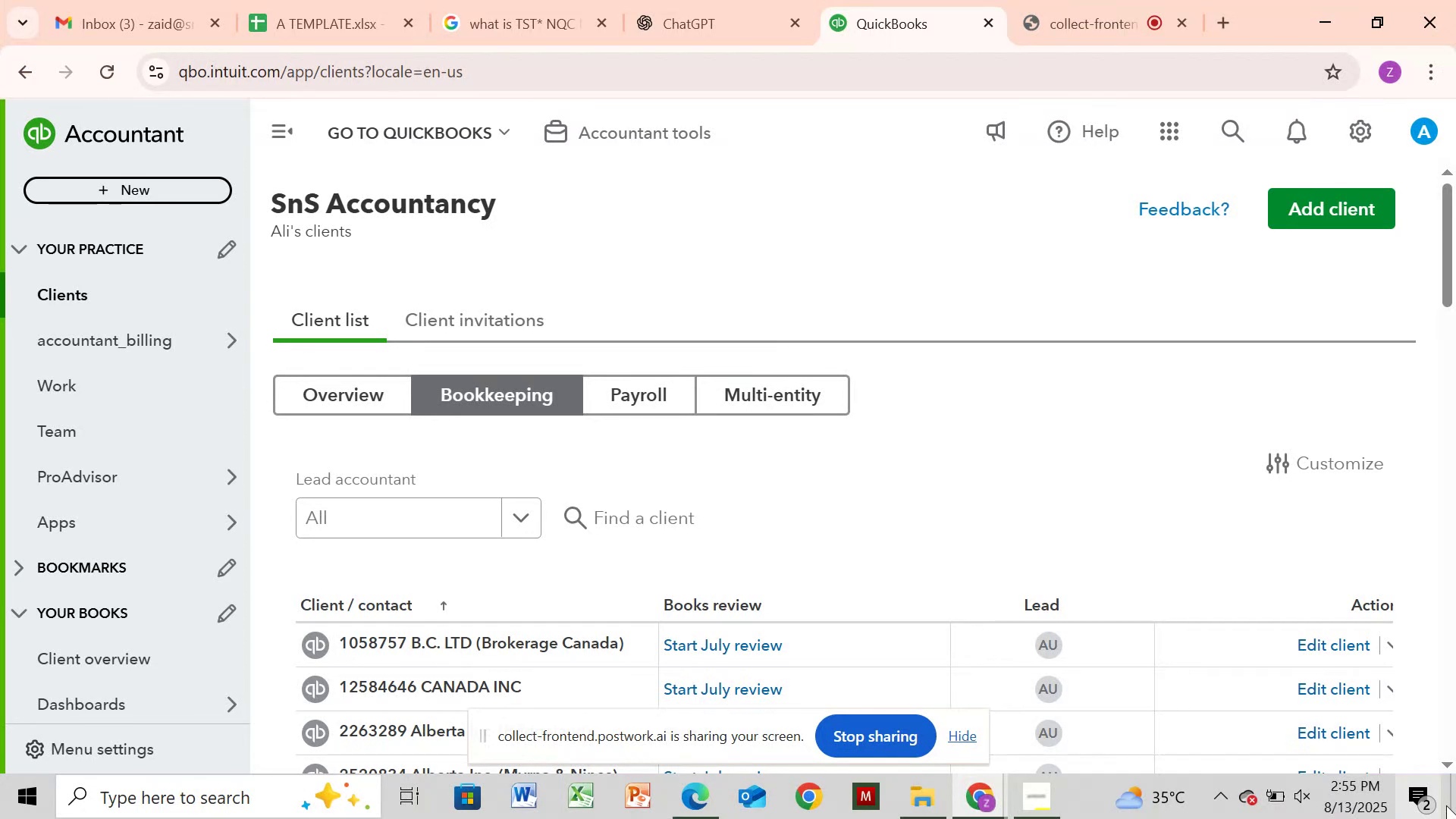 
wait(51.94)
 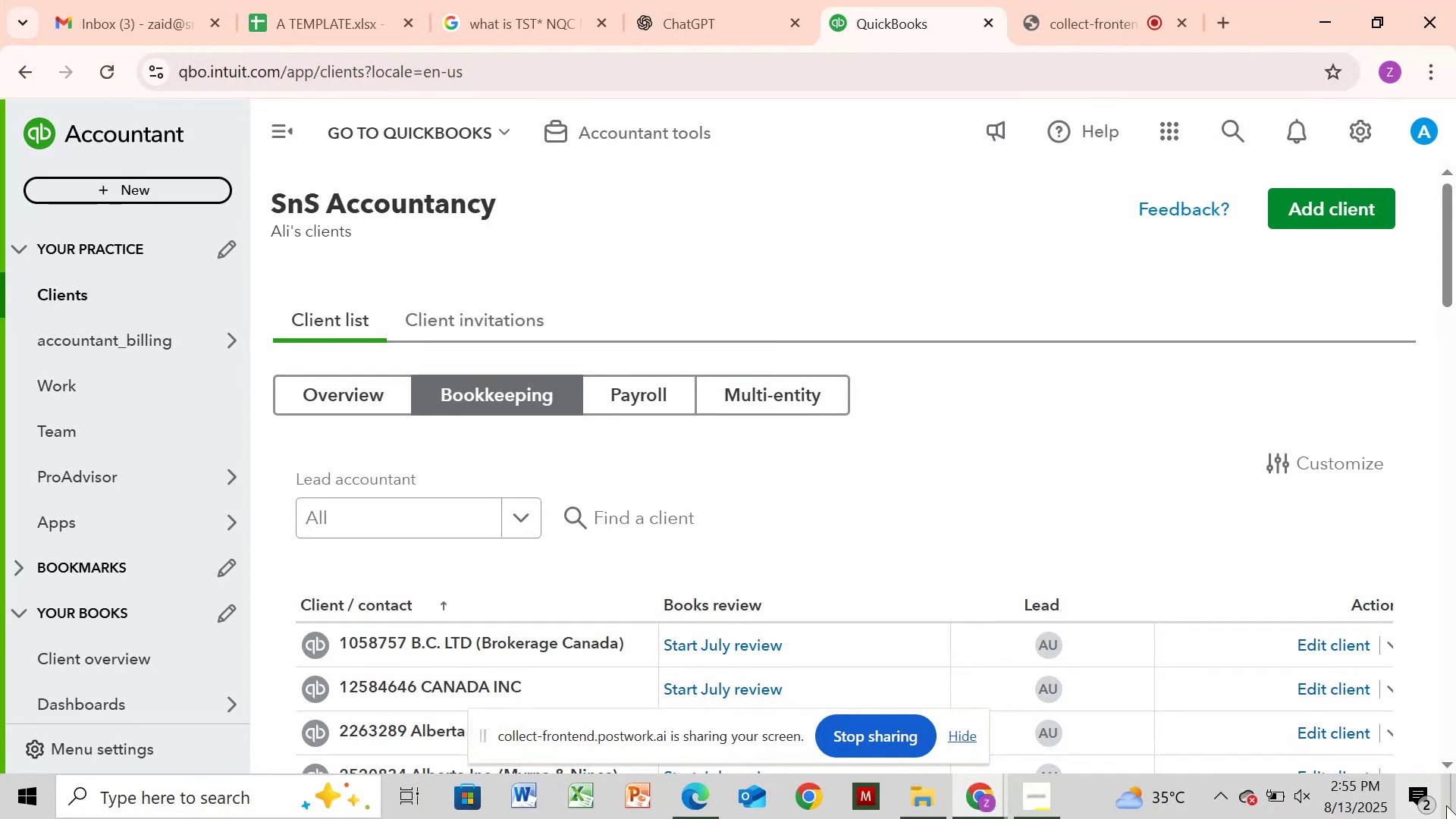 
left_click([419, 143])
 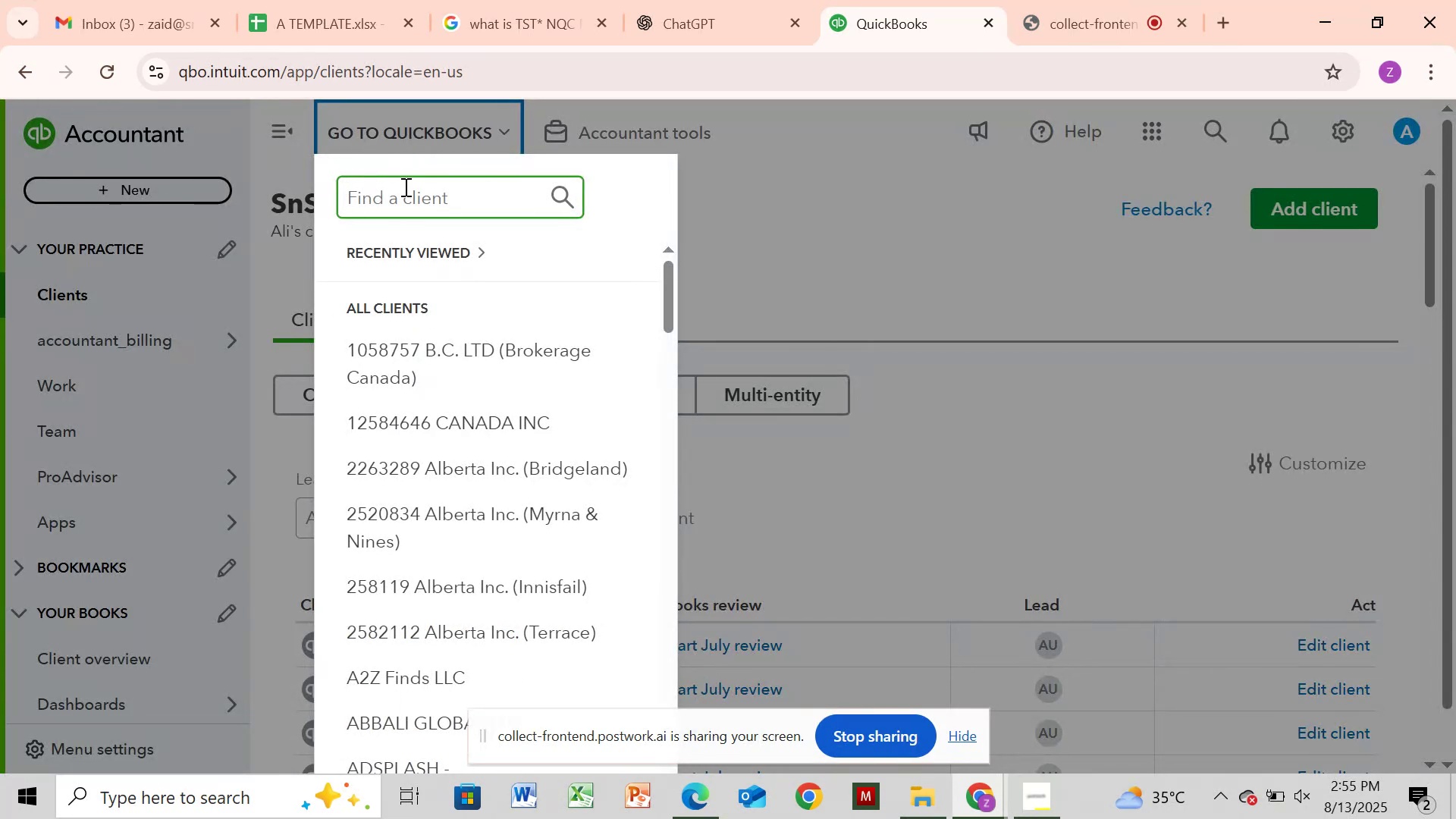 
left_click_drag(start_coordinate=[403, 195], to_coordinate=[402, 200])
 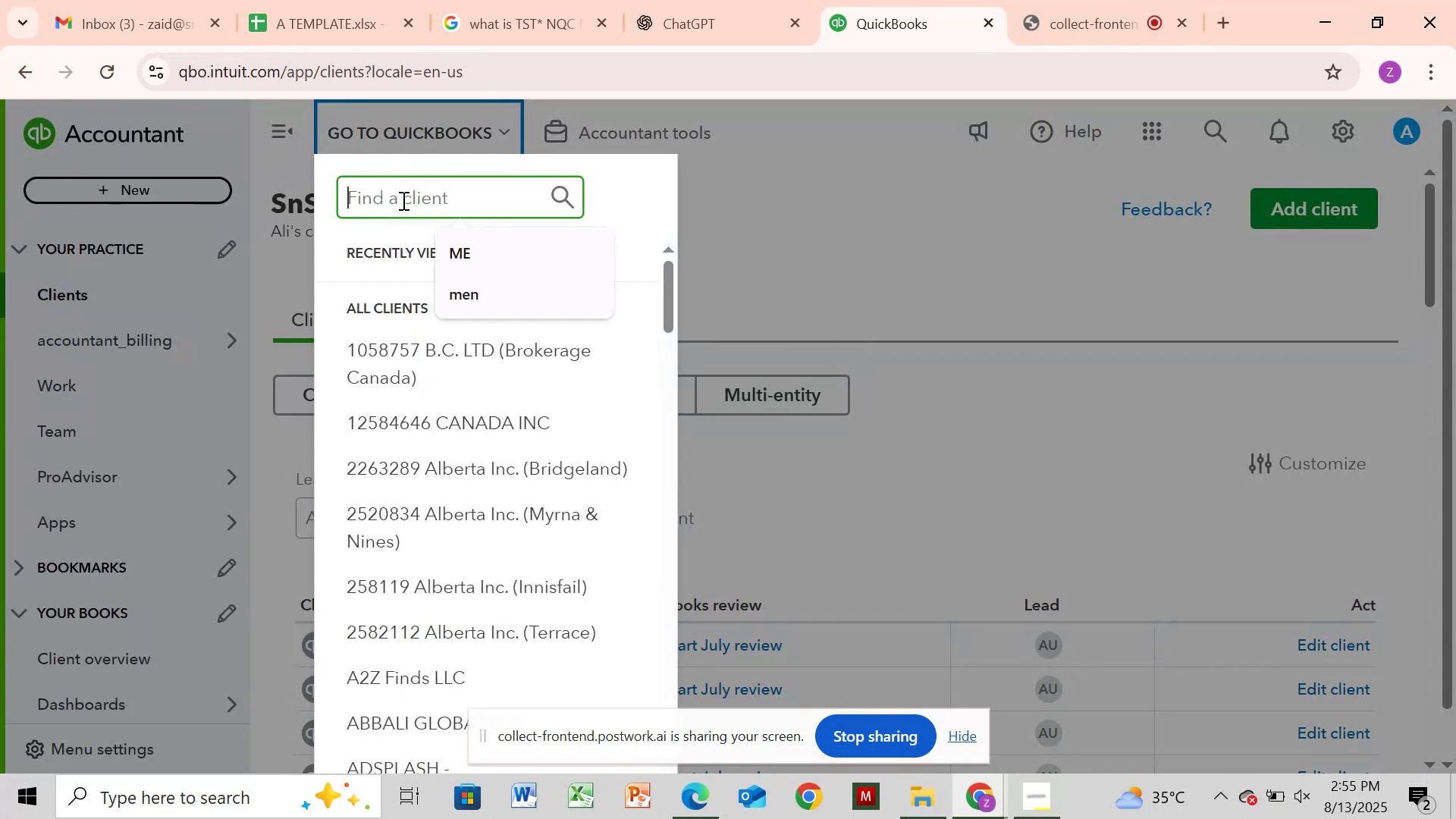 
type(me)
 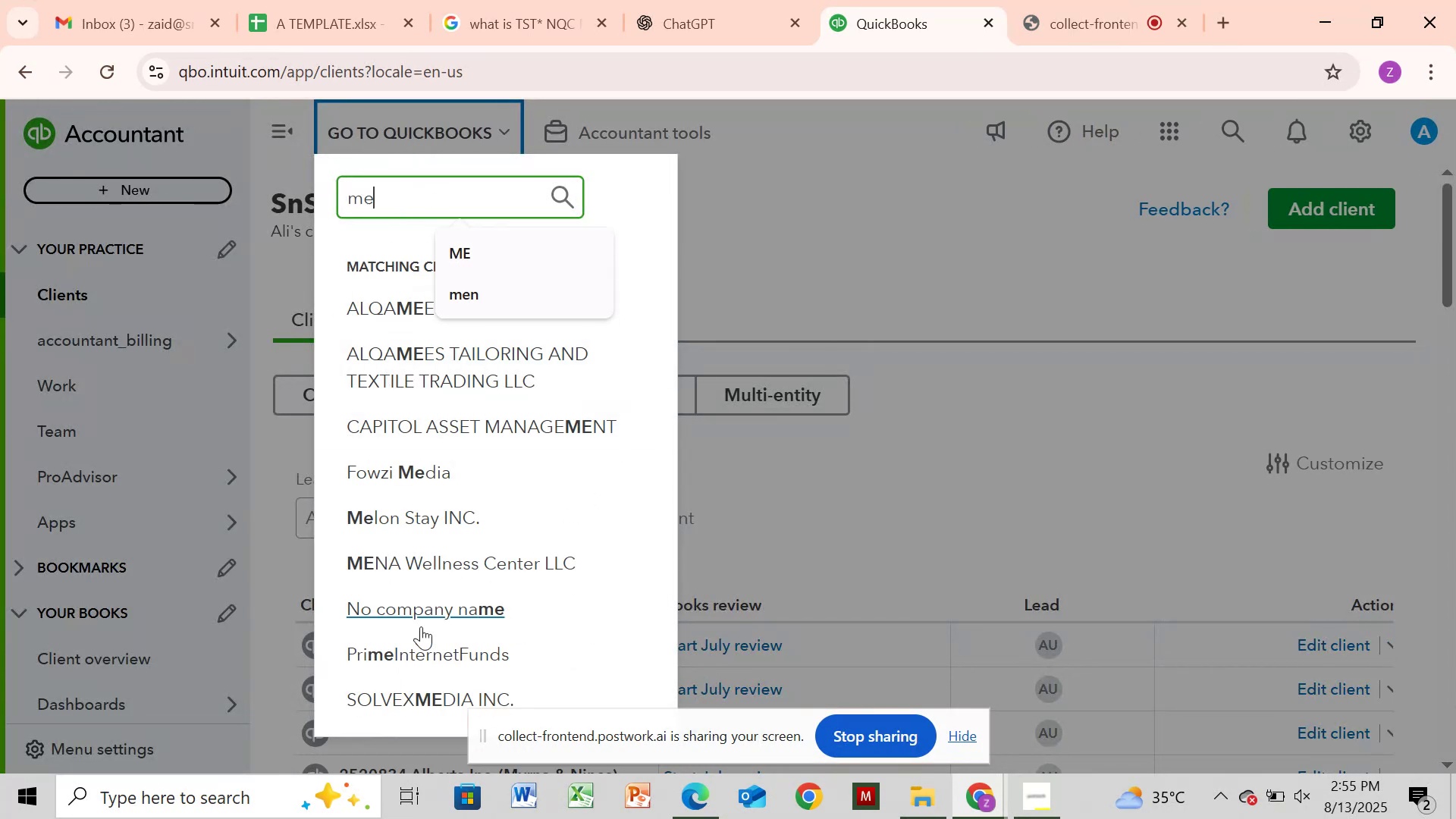 
left_click([487, 563])
 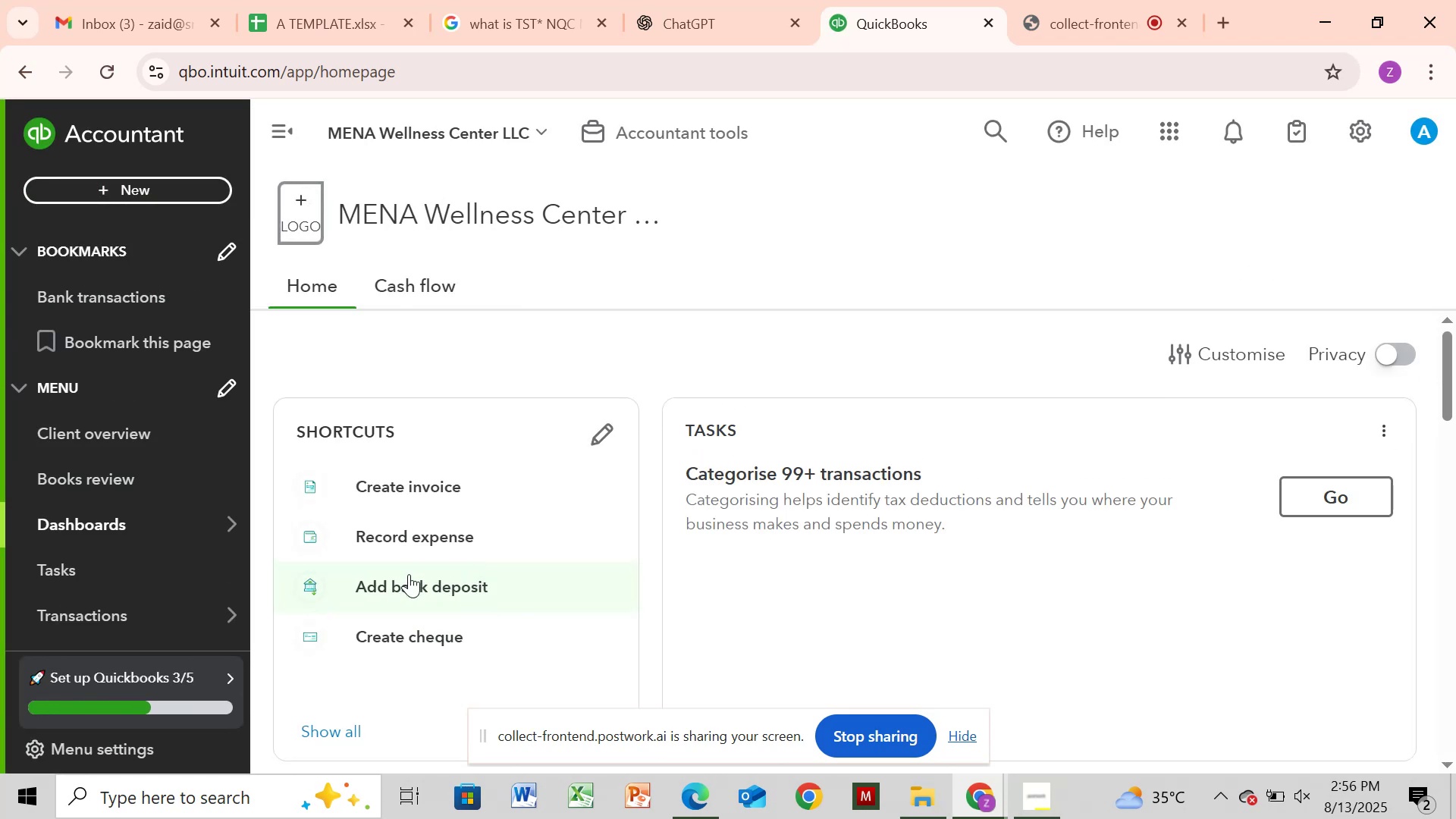 
wait(33.78)
 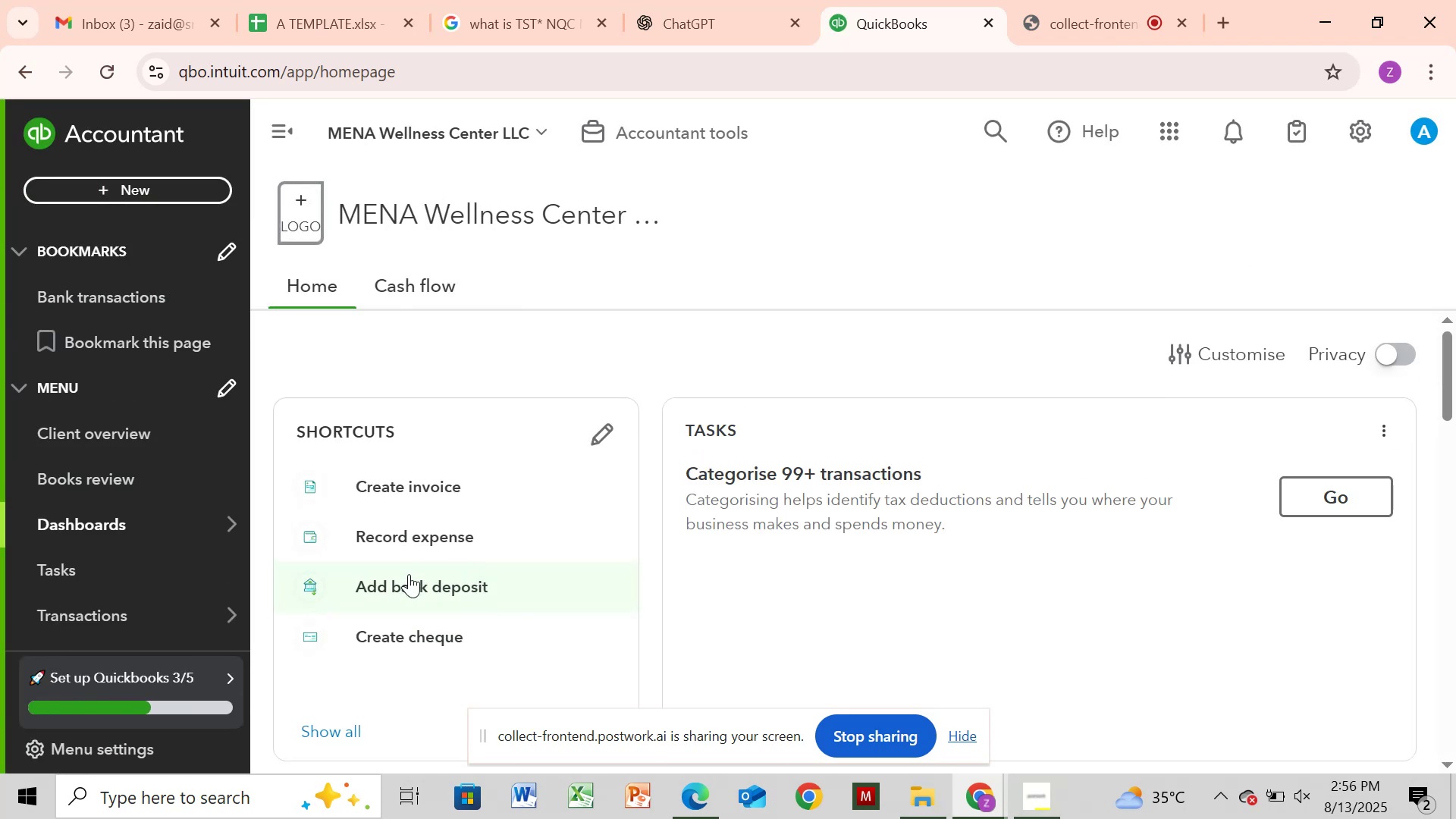 
left_click([152, 292])
 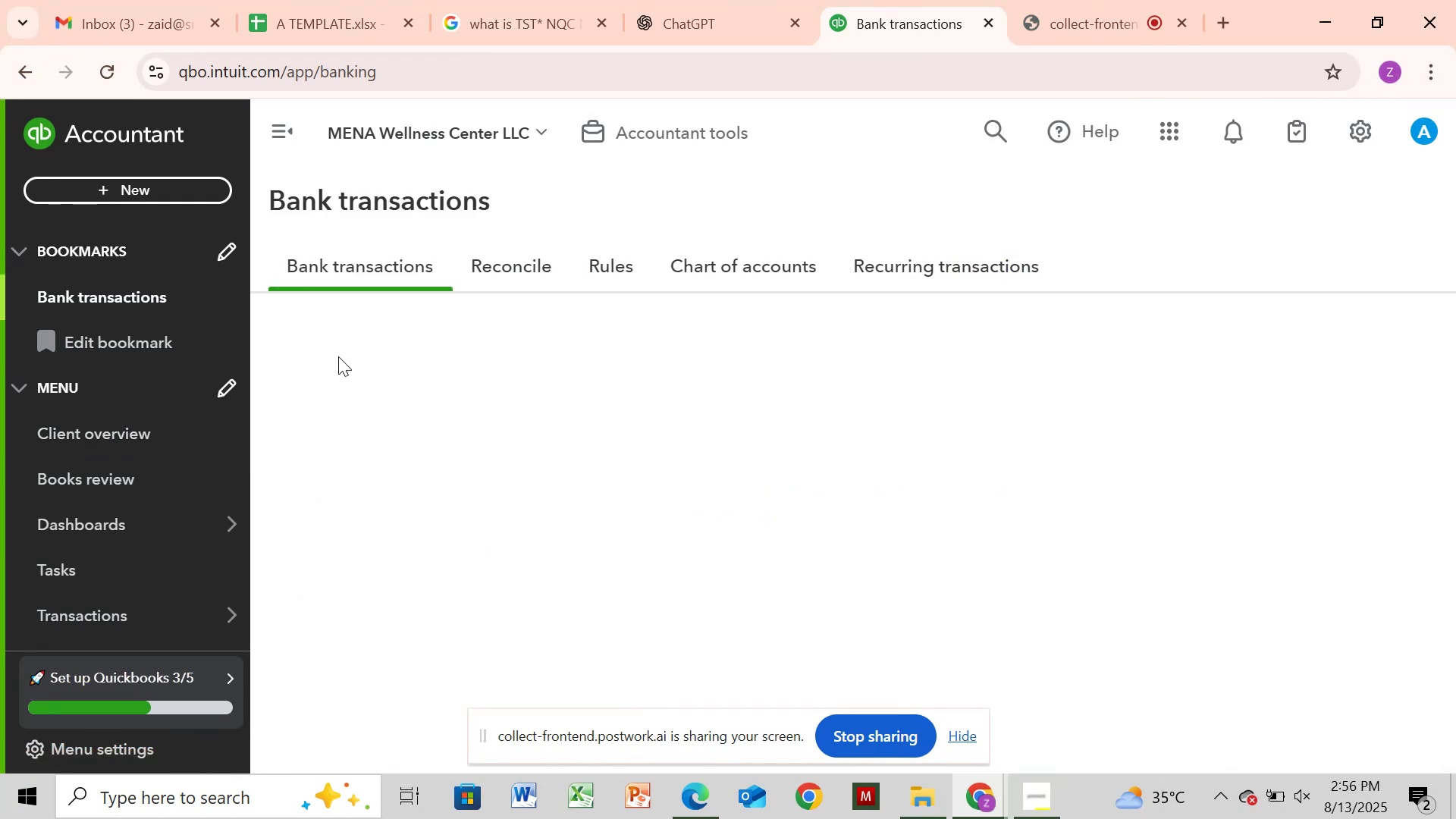 
wait(12.77)
 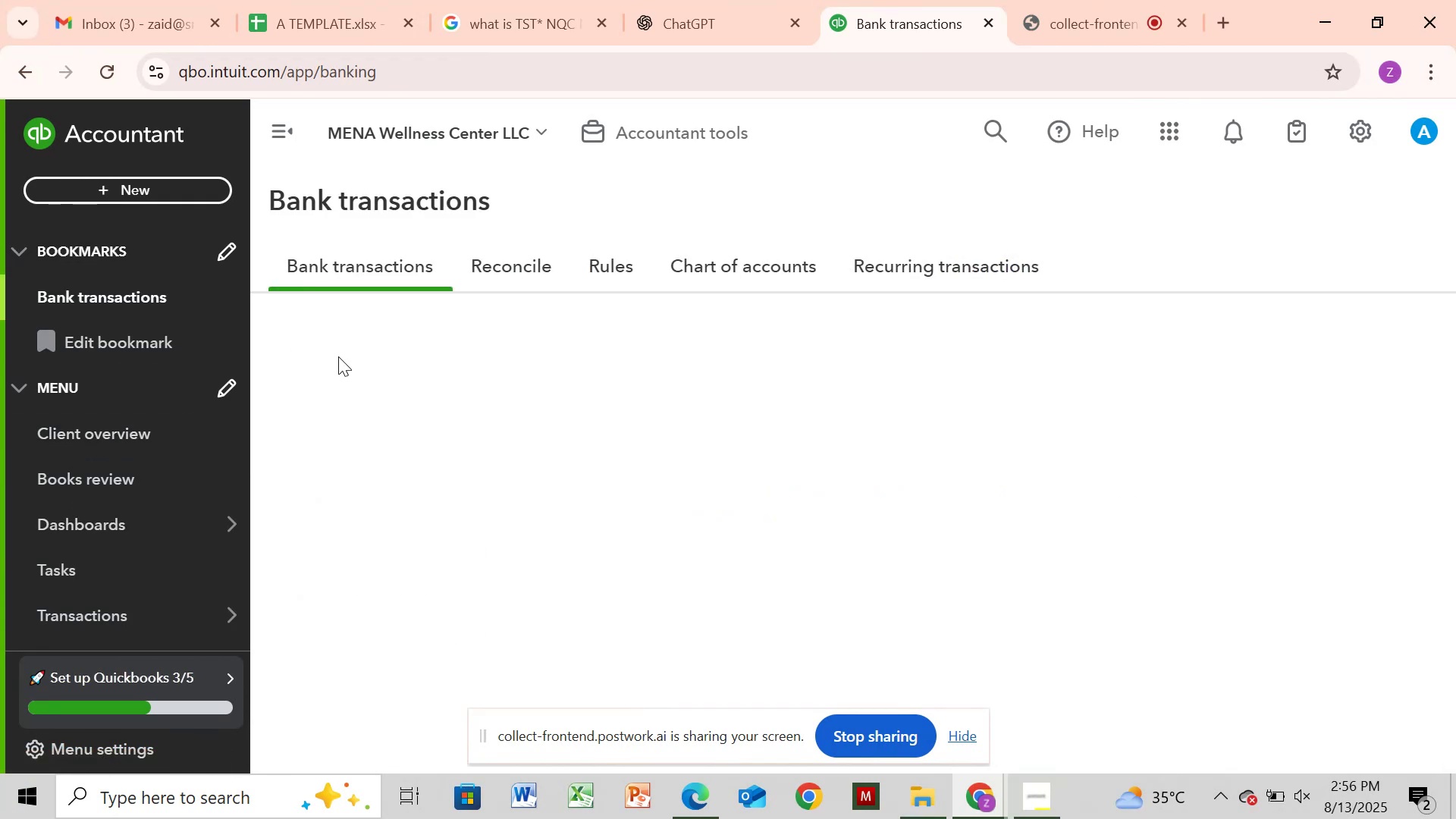 
scroll: coordinate [891, 557], scroll_direction: down, amount: 1.0
 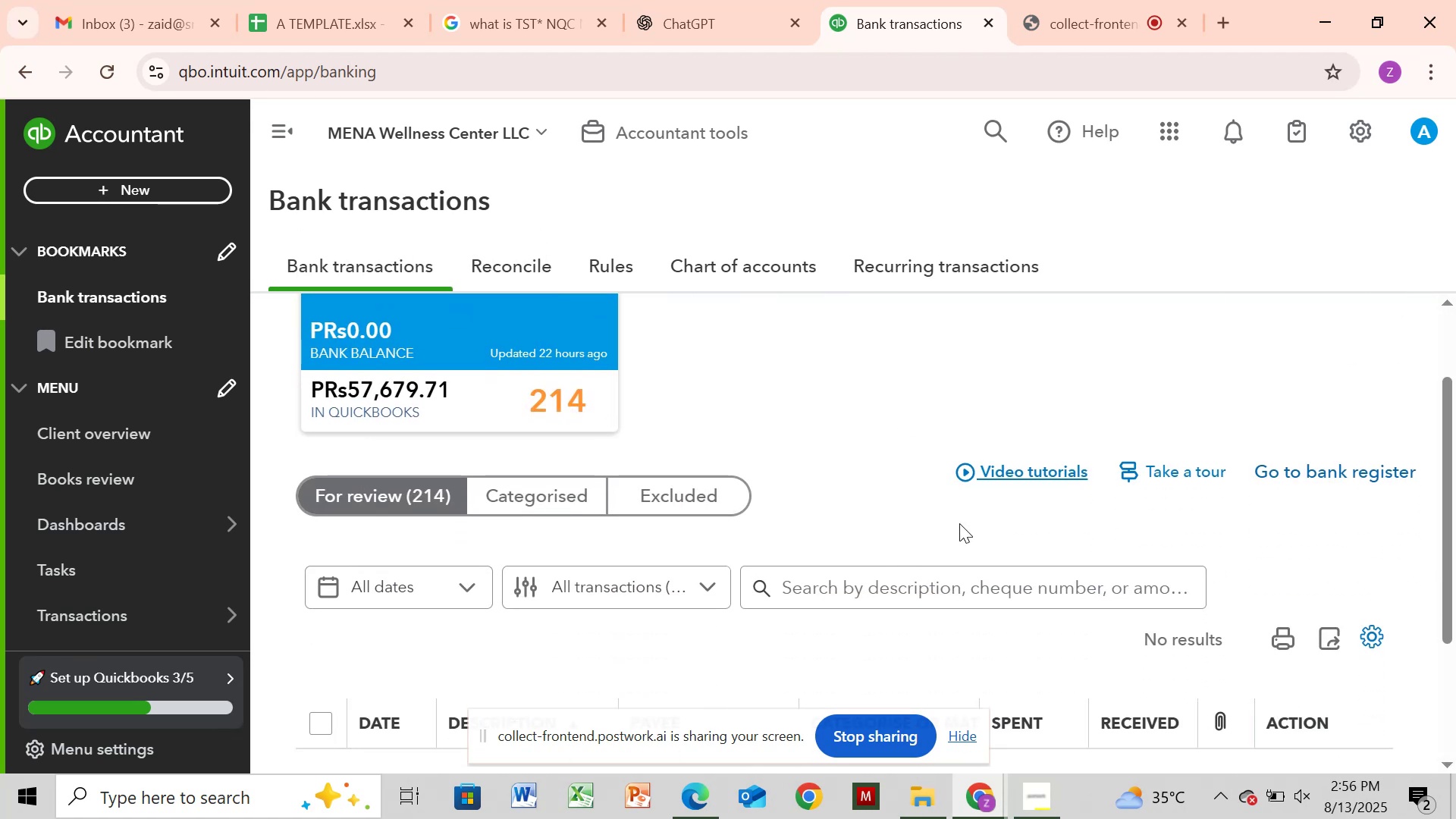 
scroll: coordinate [994, 507], scroll_direction: up, amount: 1.0
 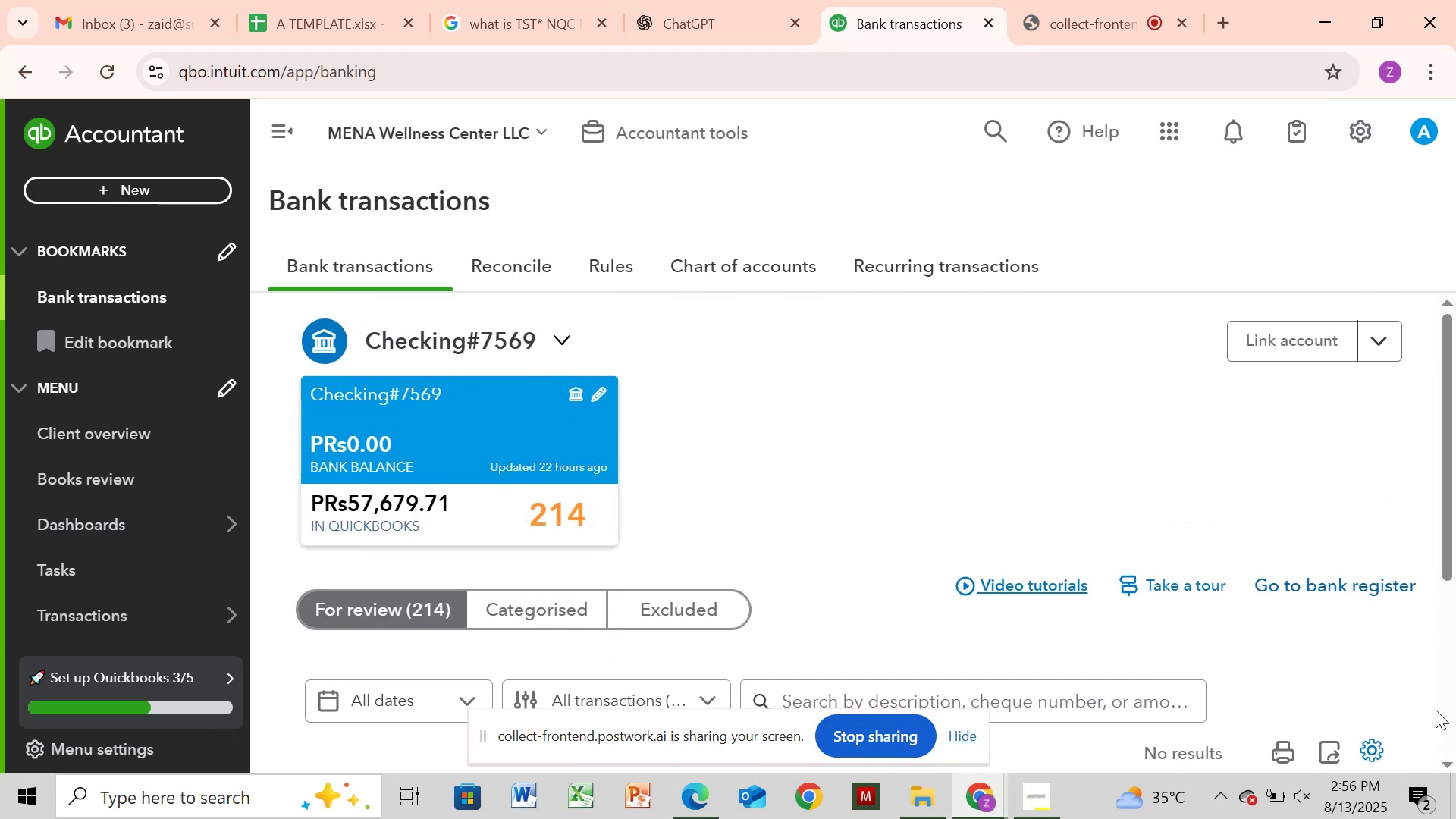 
left_click([1447, 705])
 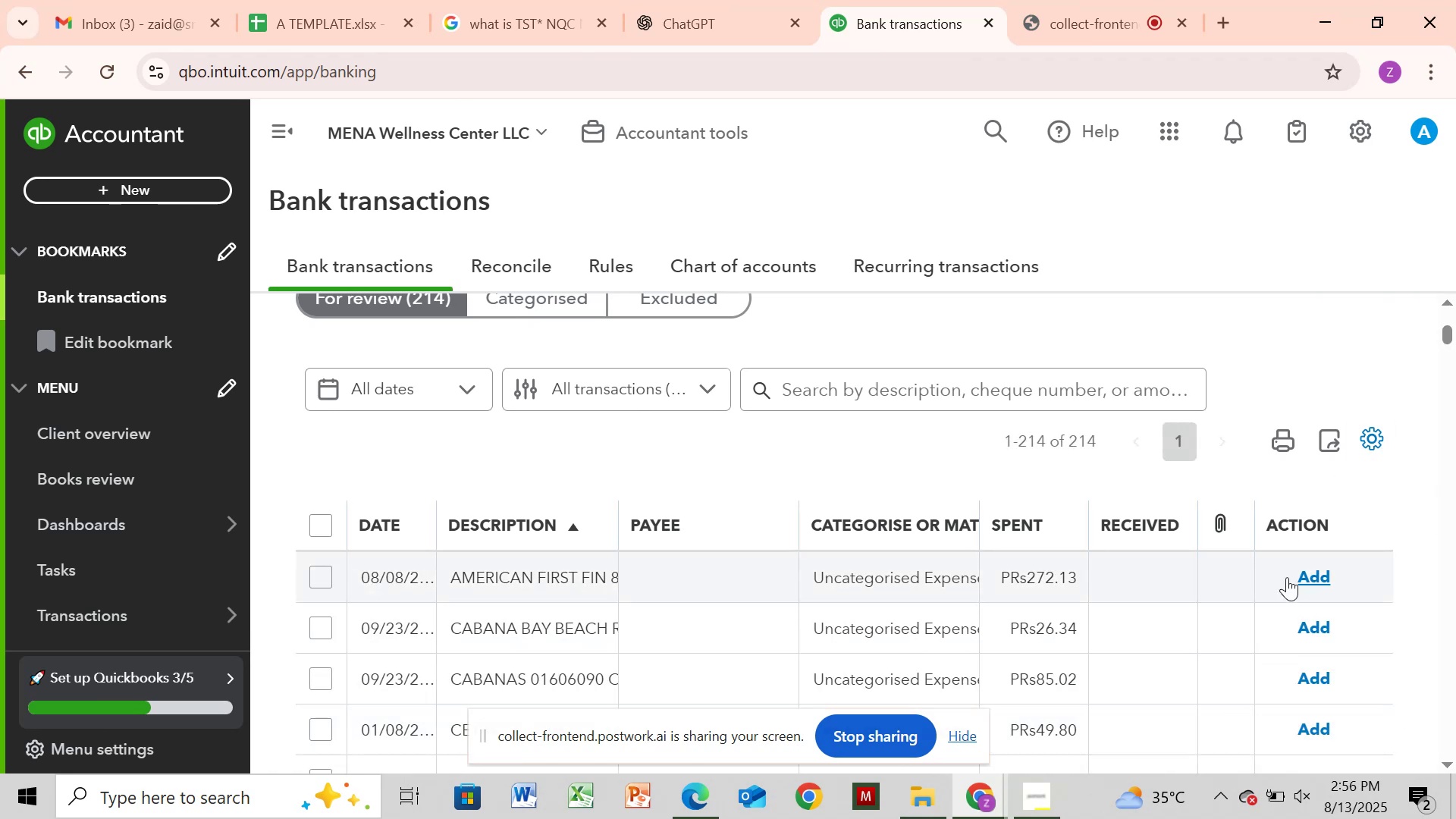 
wait(7.94)
 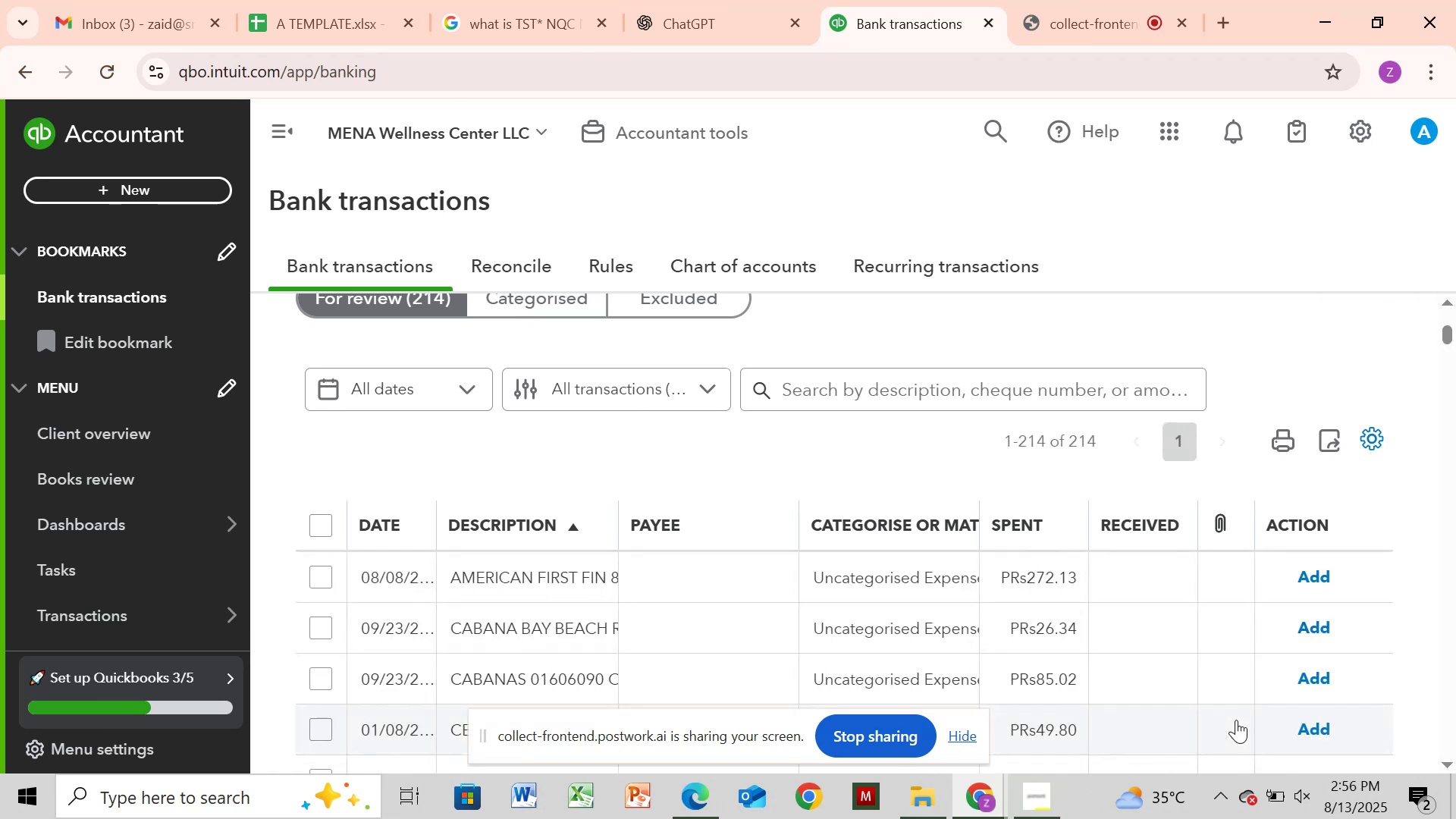 
left_click([1455, 576])
 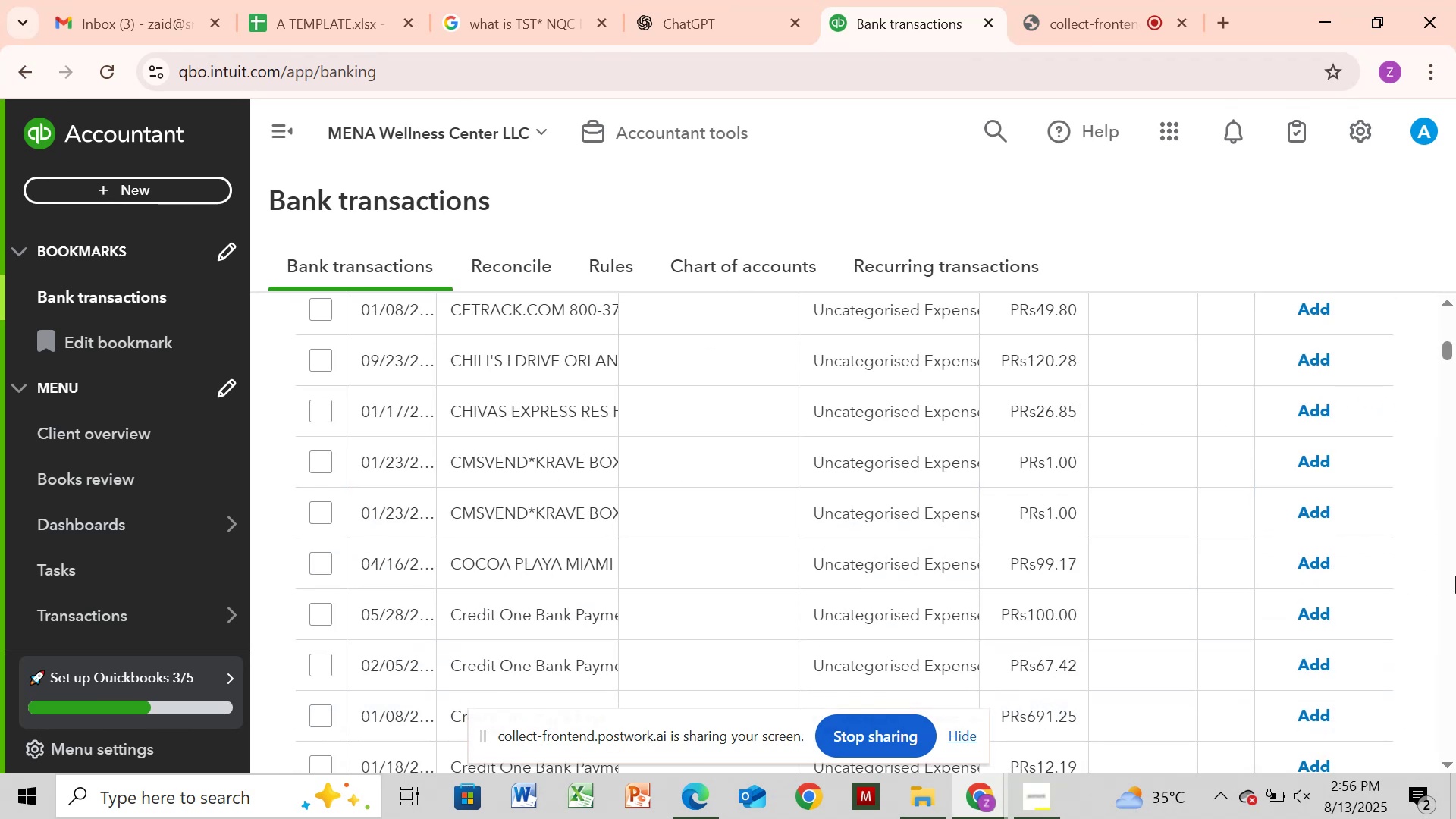 
left_click([1455, 576])
 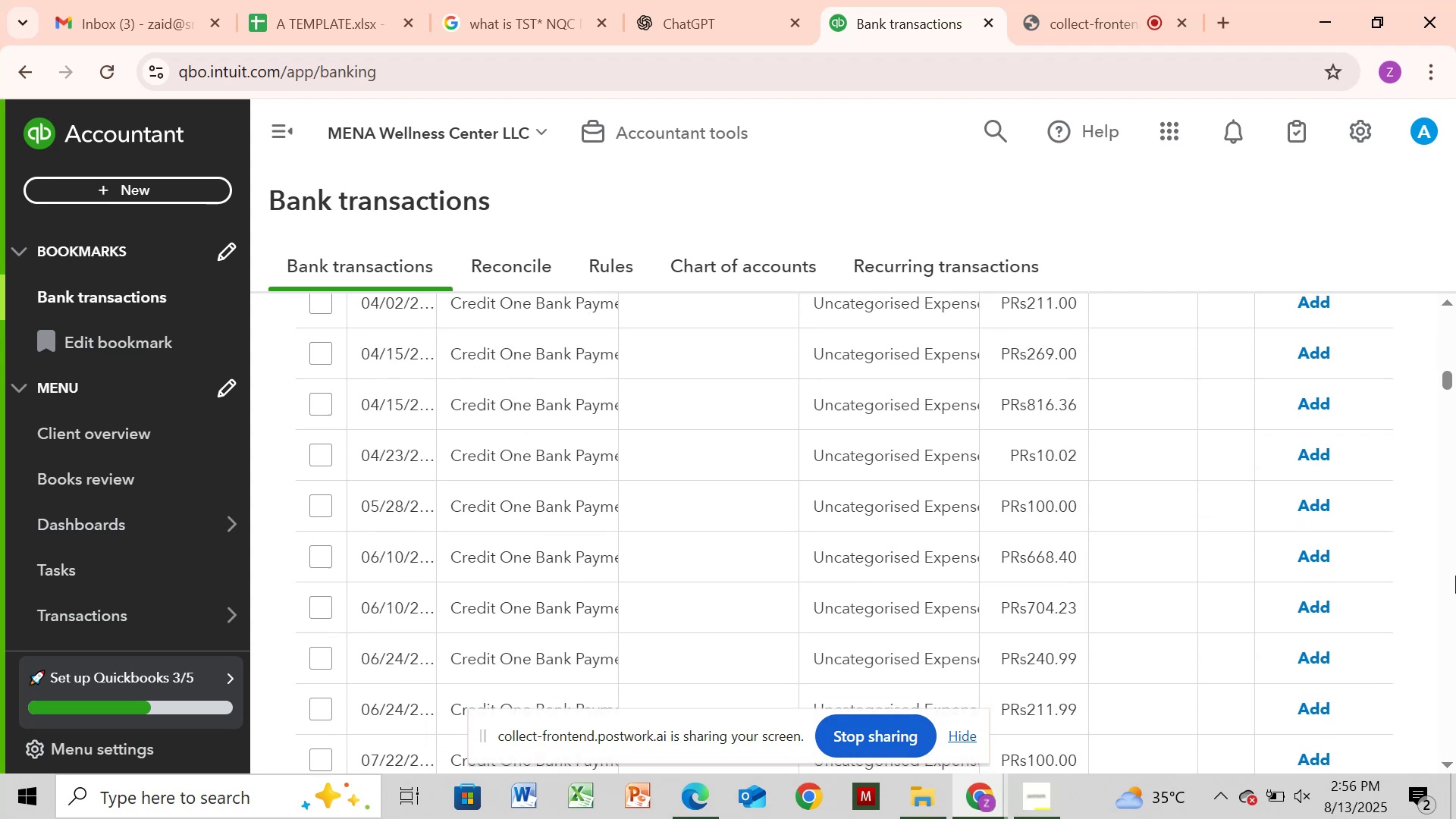 
double_click([1455, 576])
 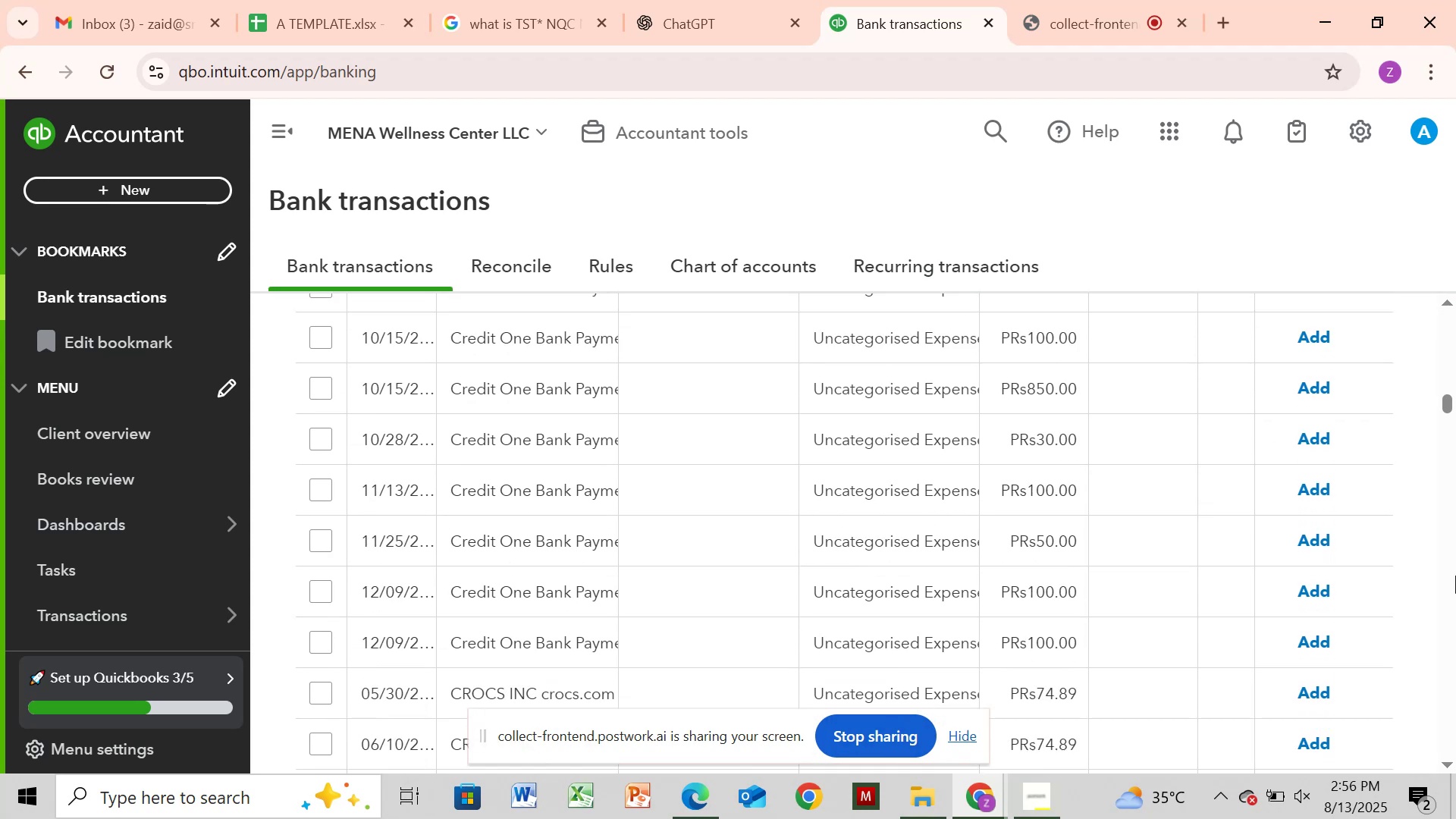 
triple_click([1455, 576])
 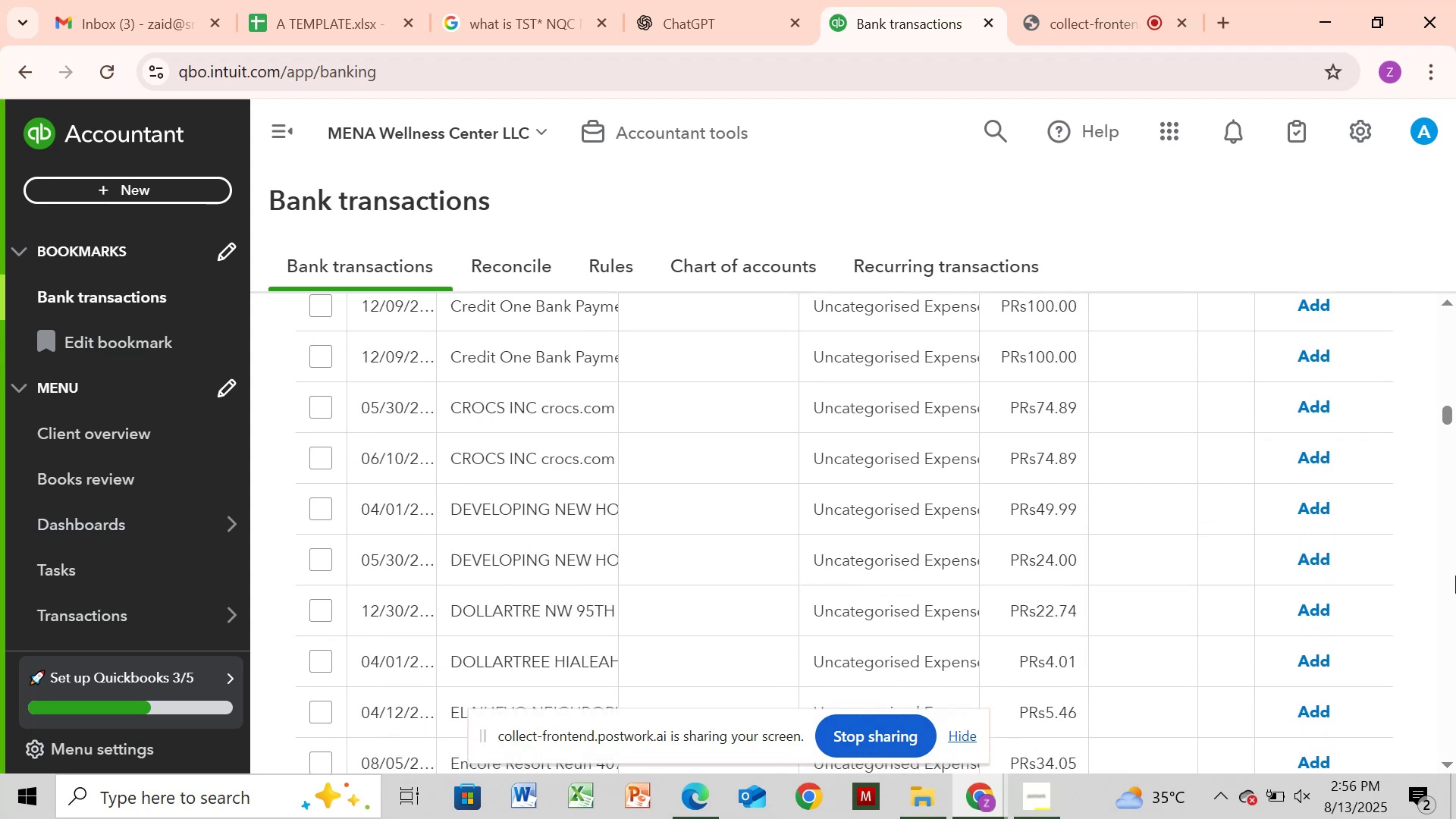 
triple_click([1455, 576])
 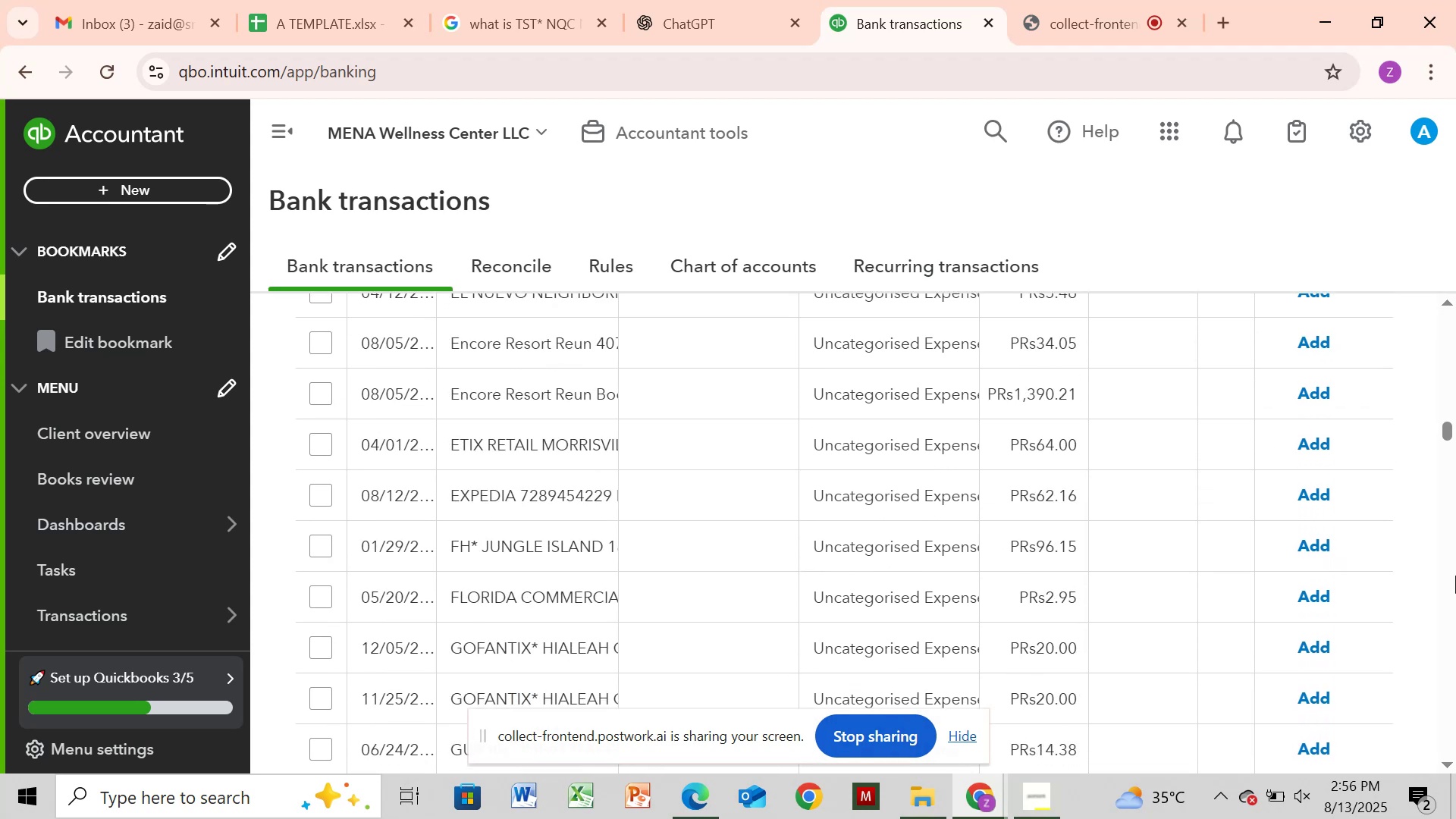 
left_click([1455, 576])
 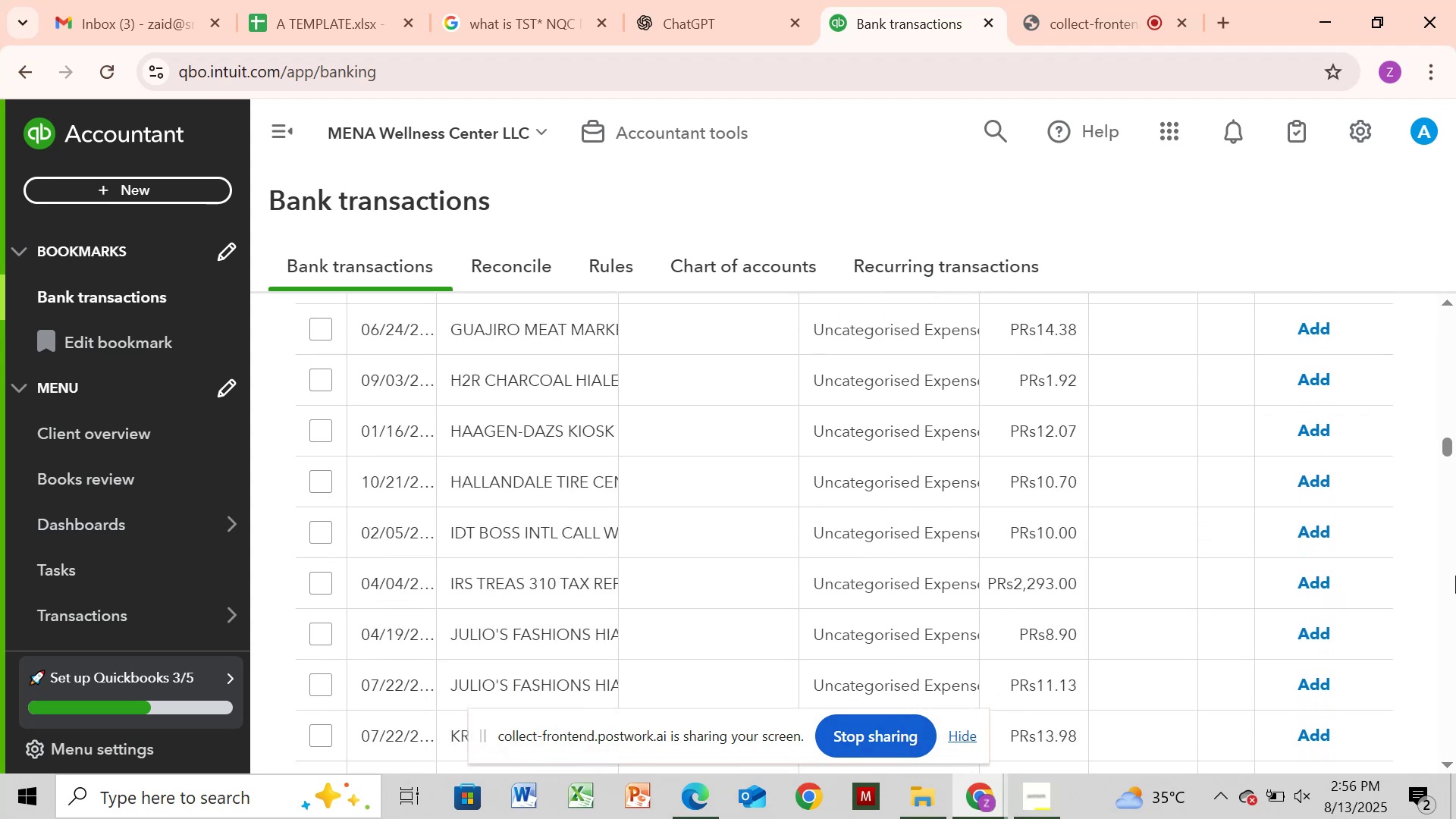 
left_click([1455, 576])
 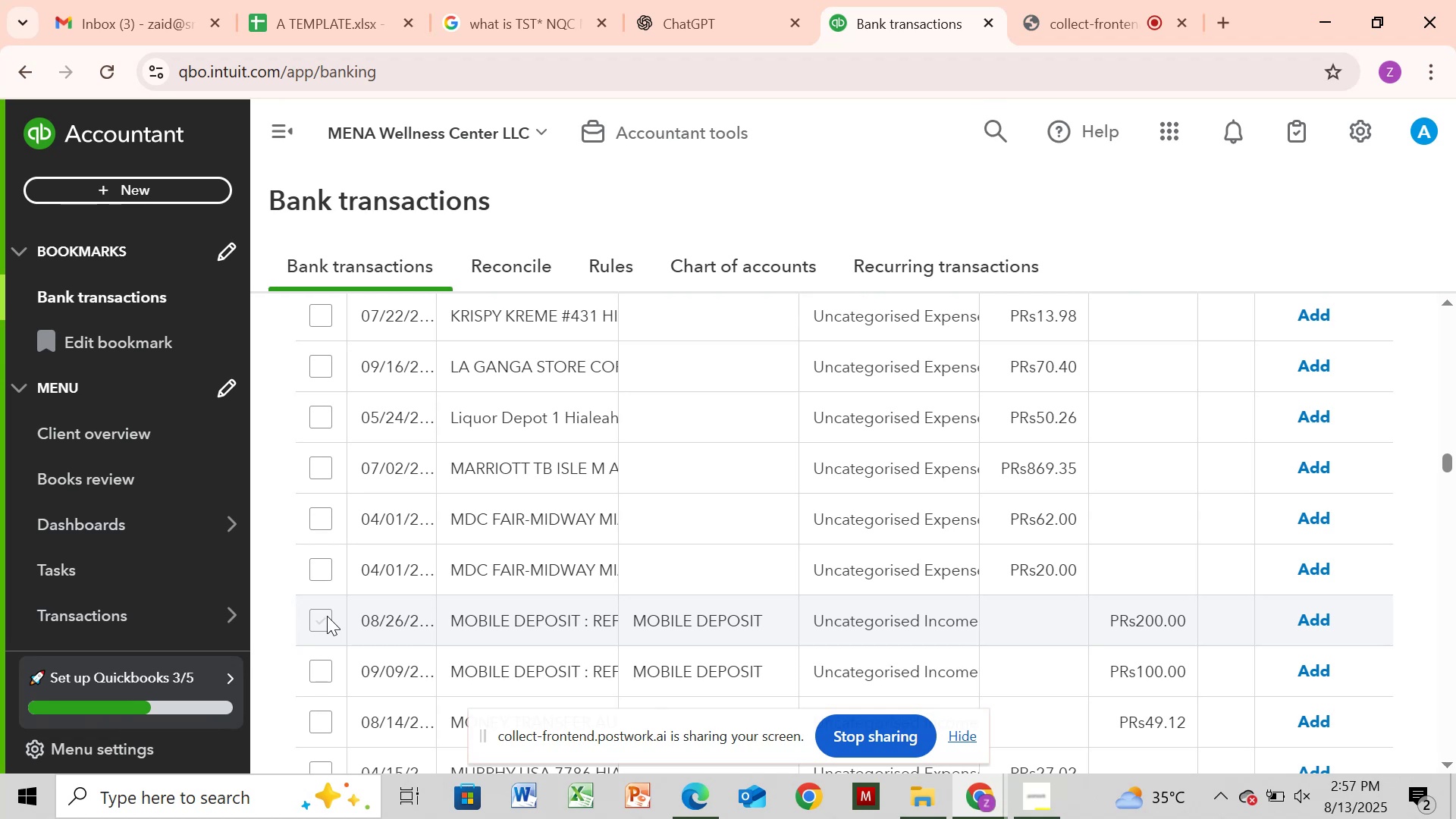 
wait(19.66)
 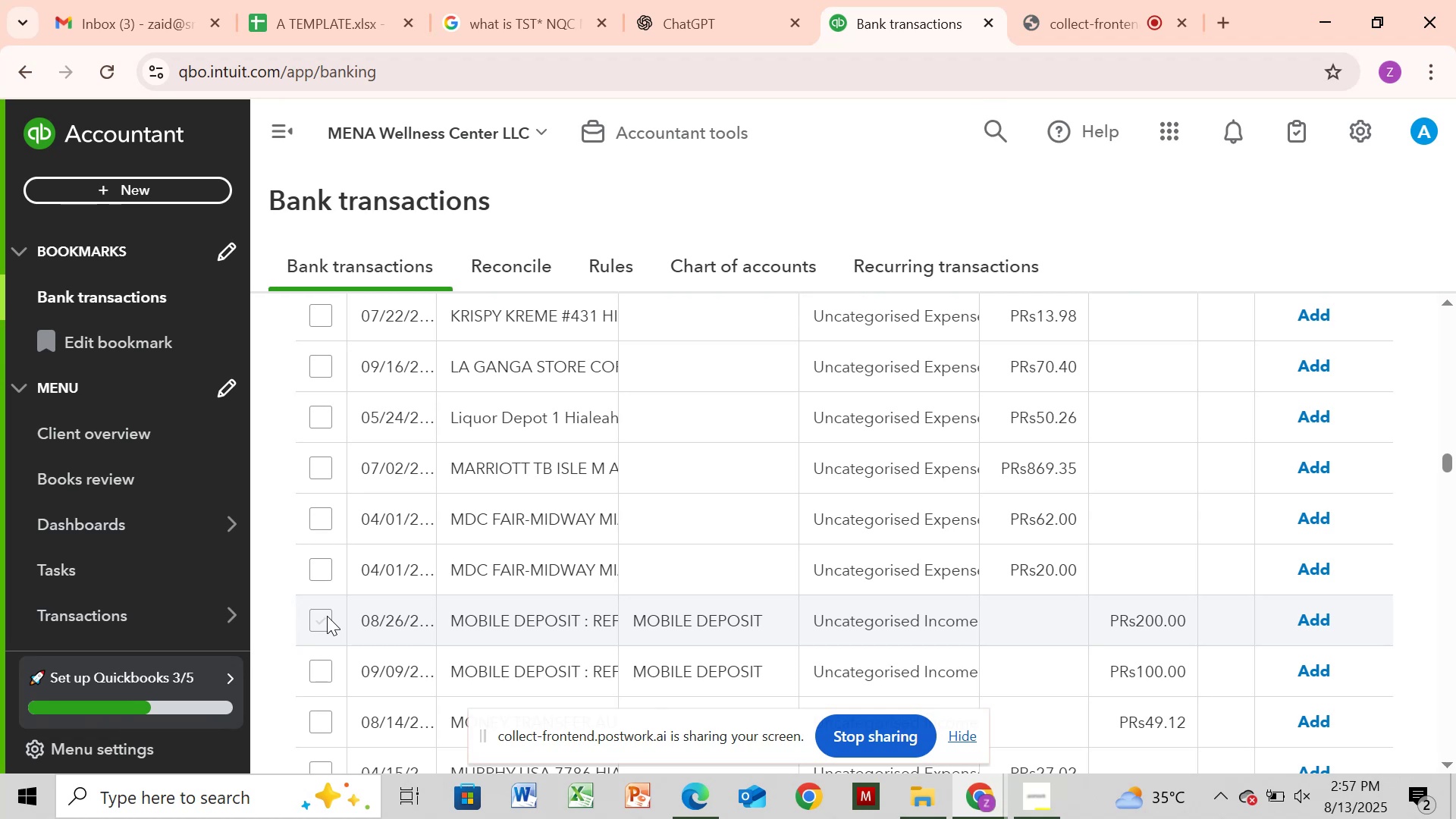 
left_click([327, 616])
 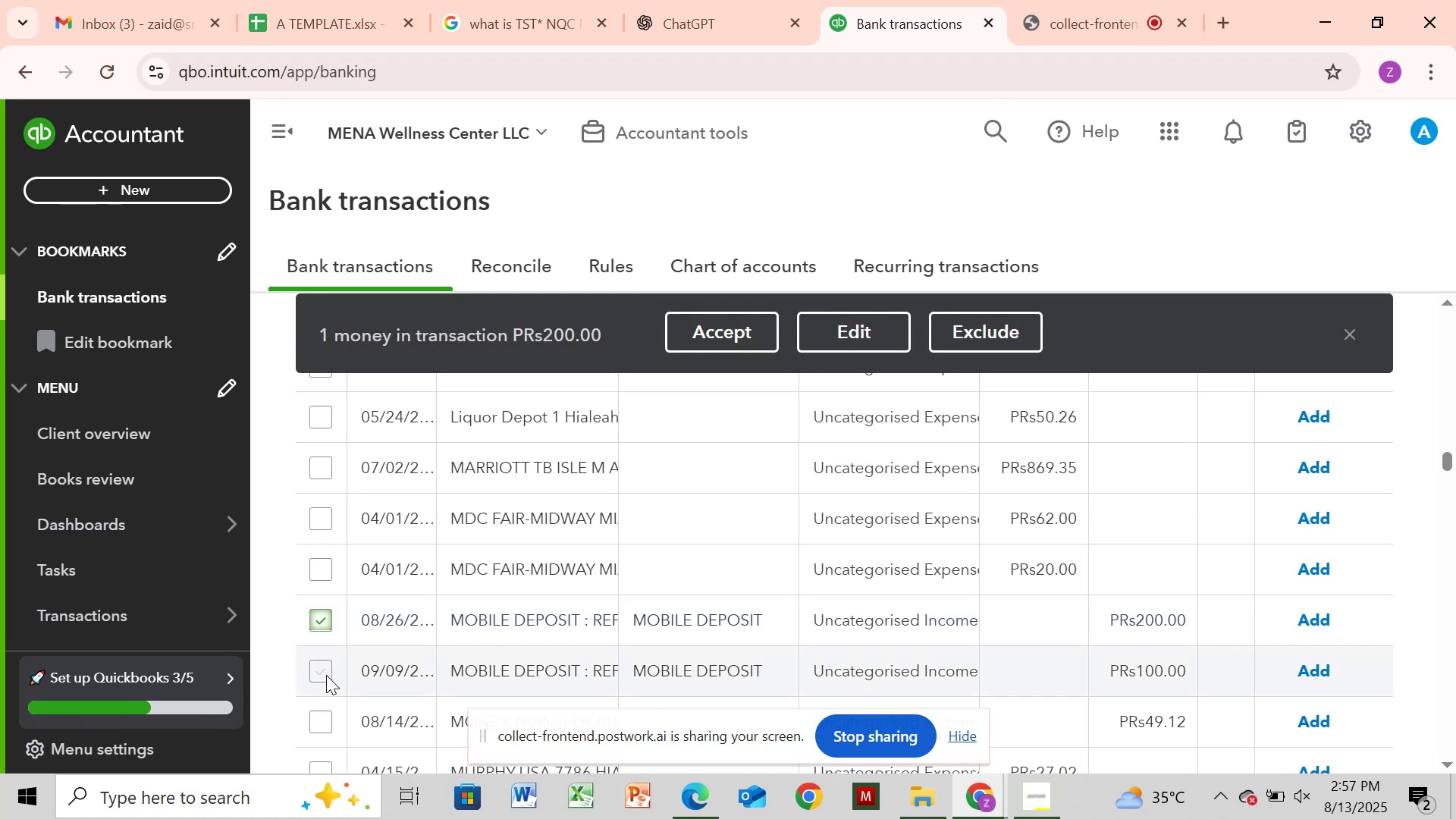 
left_click([326, 675])
 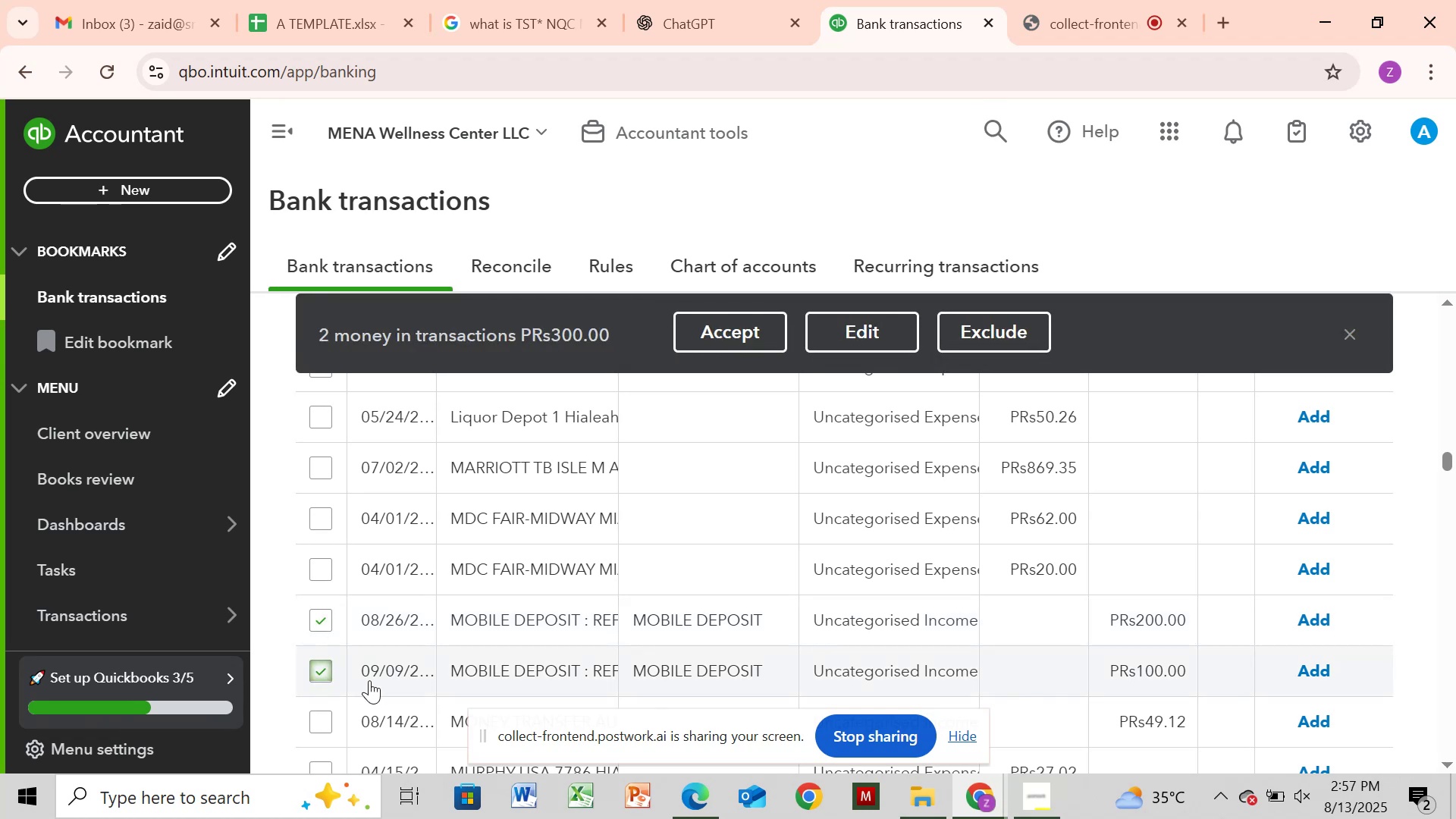 
scroll: coordinate [369, 681], scroll_direction: down, amount: 2.0
 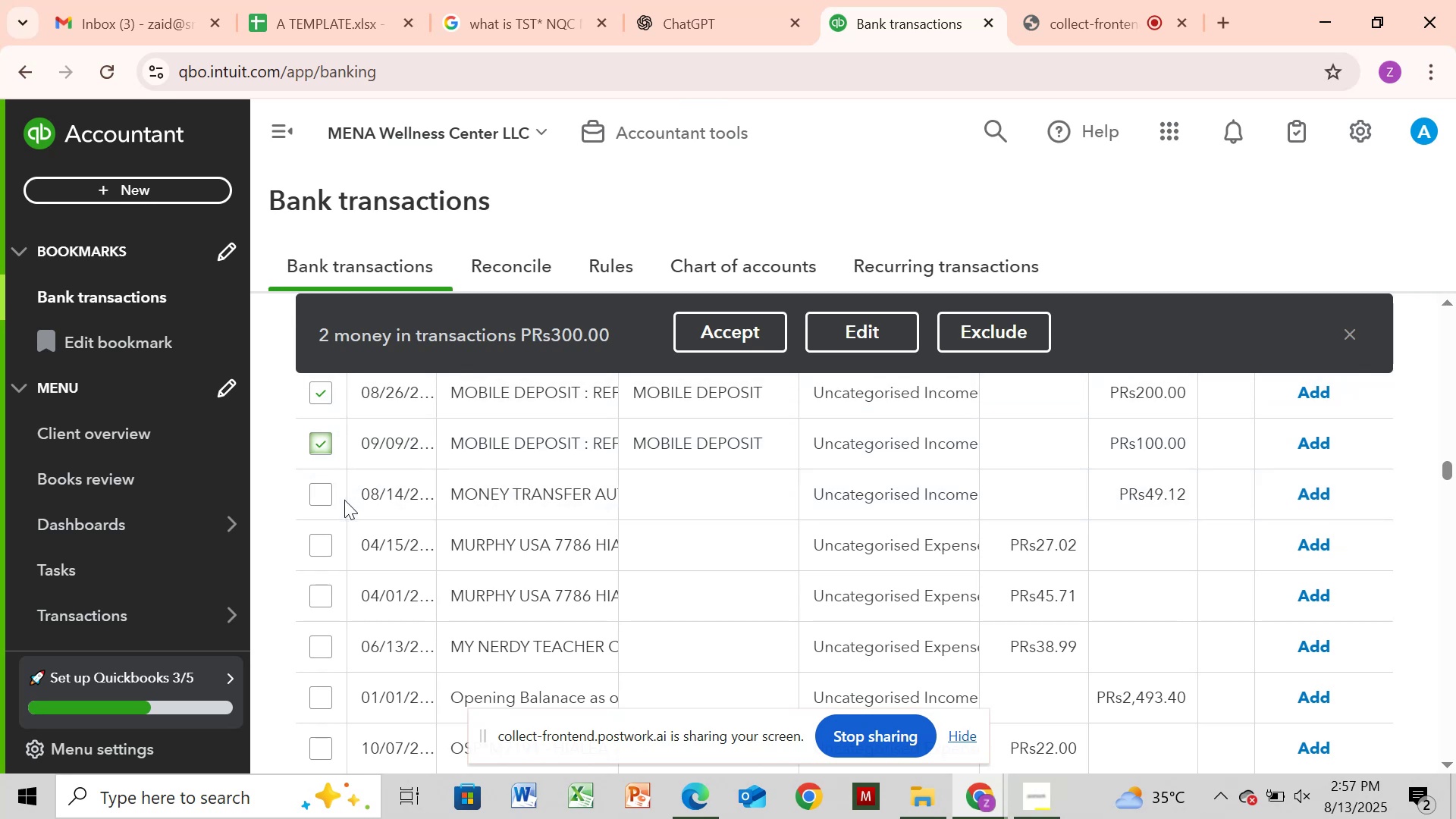 
wait(13.79)
 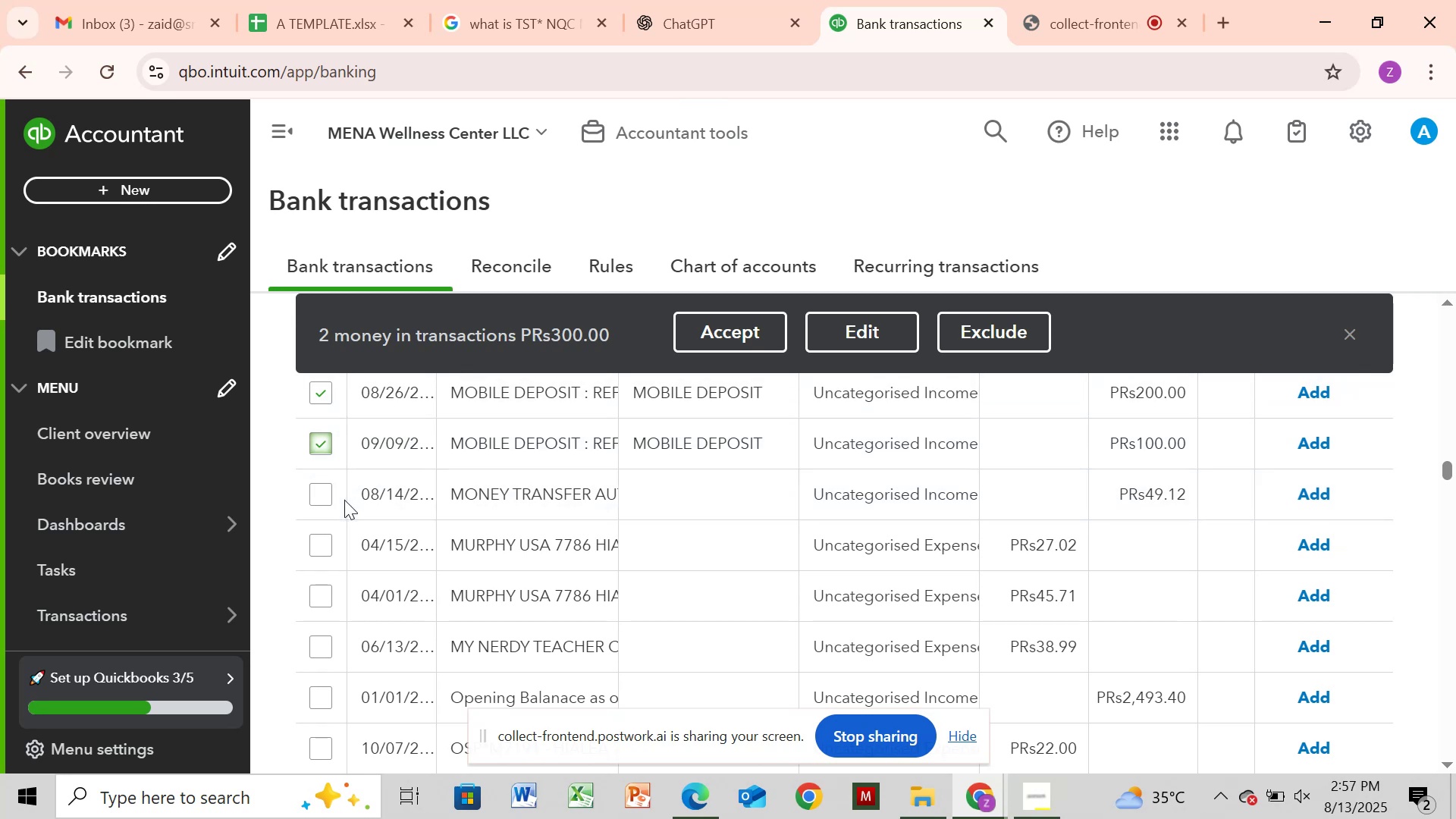 
left_click([880, 340])
 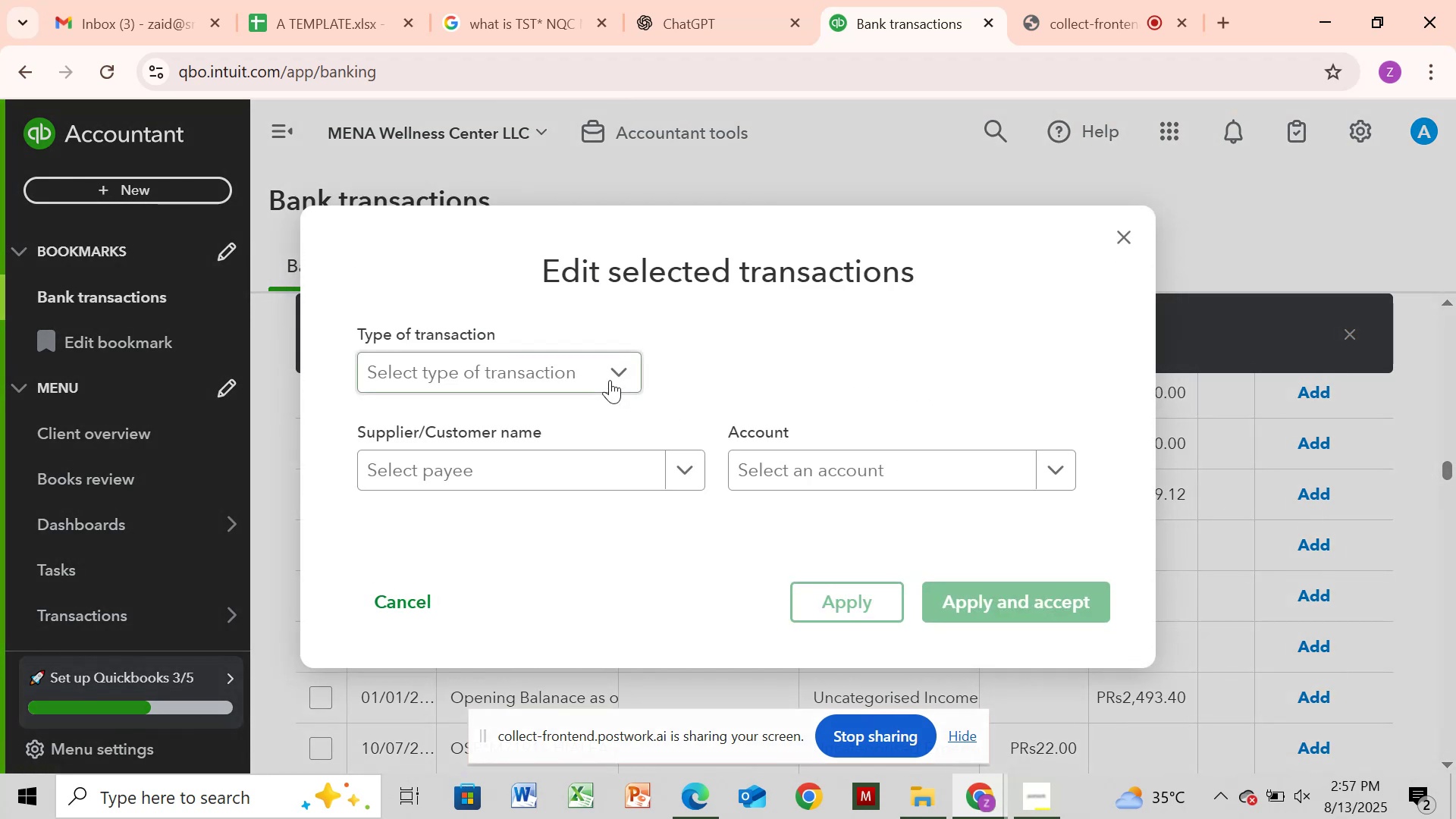 
left_click([610, 373])
 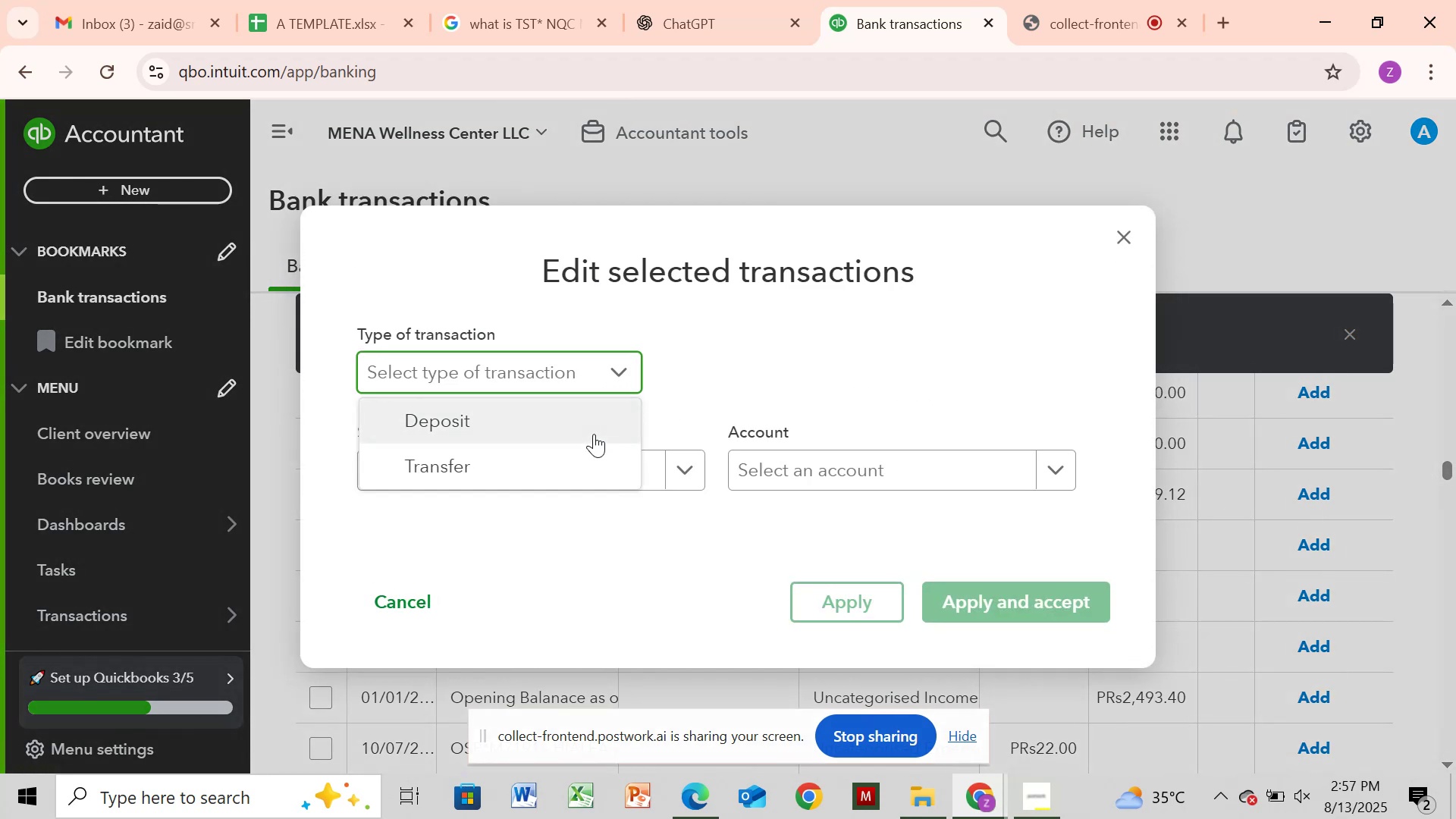 
left_click([594, 434])
 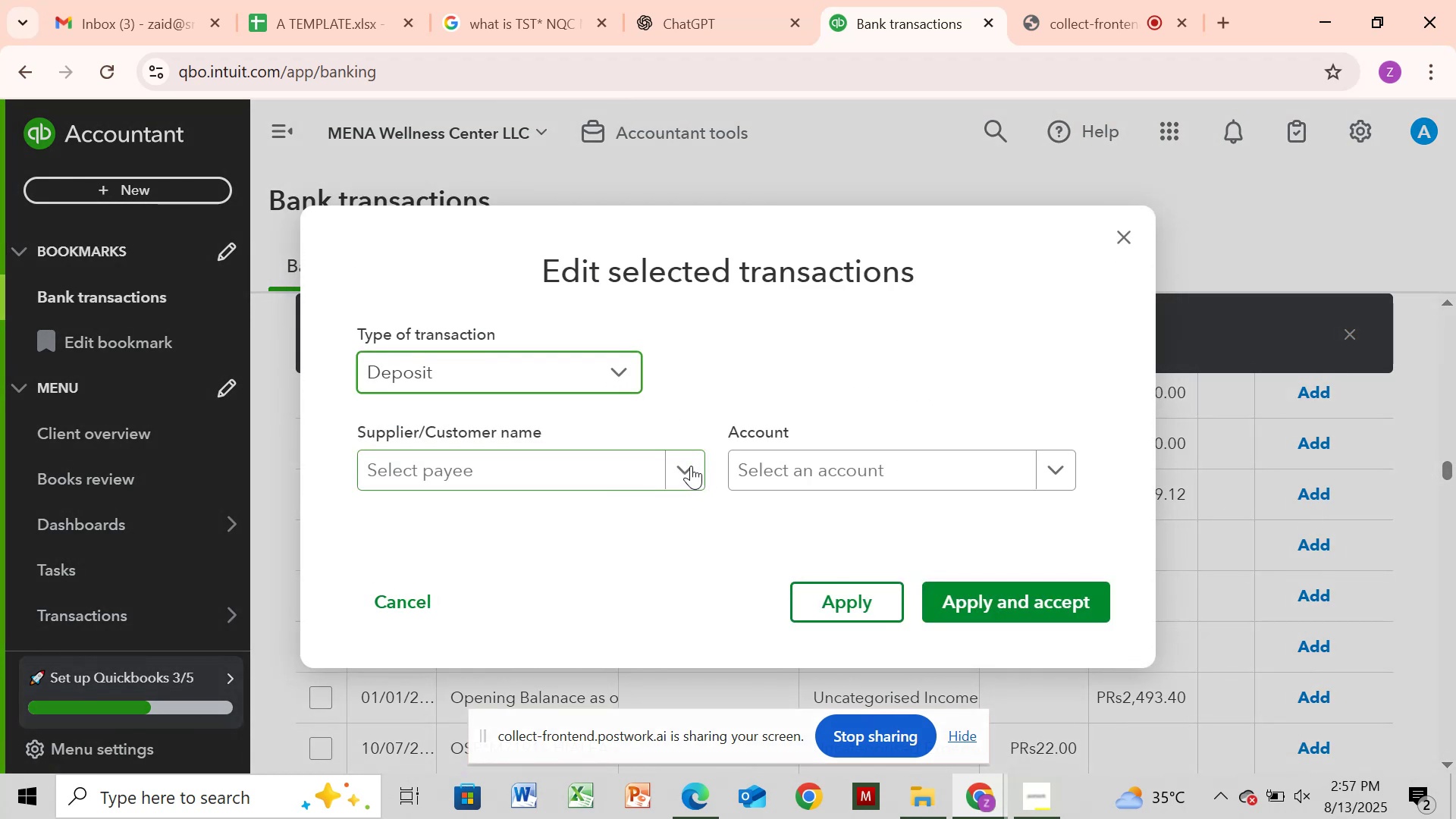 
left_click([619, 453])
 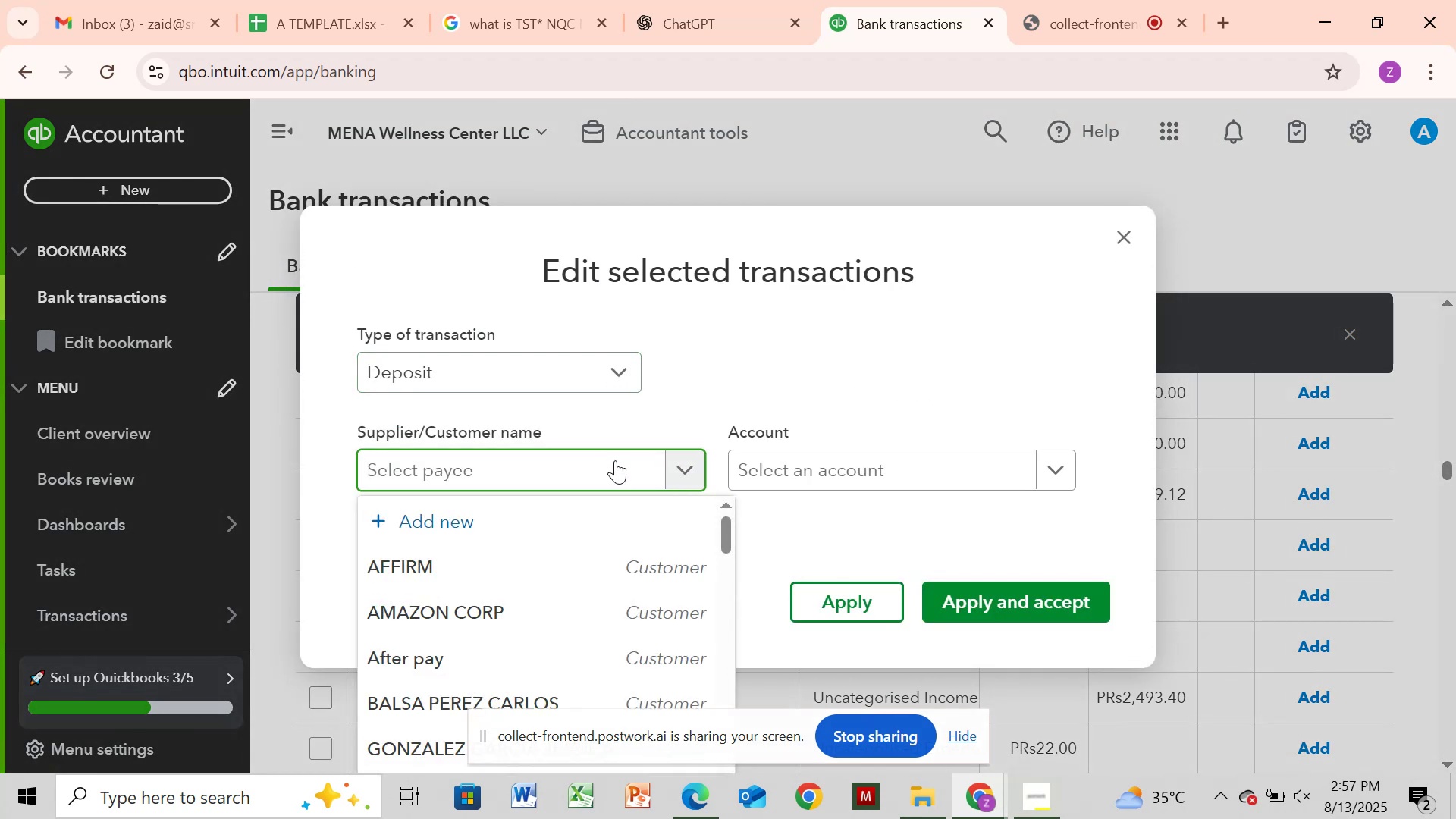 
type(mobil)
 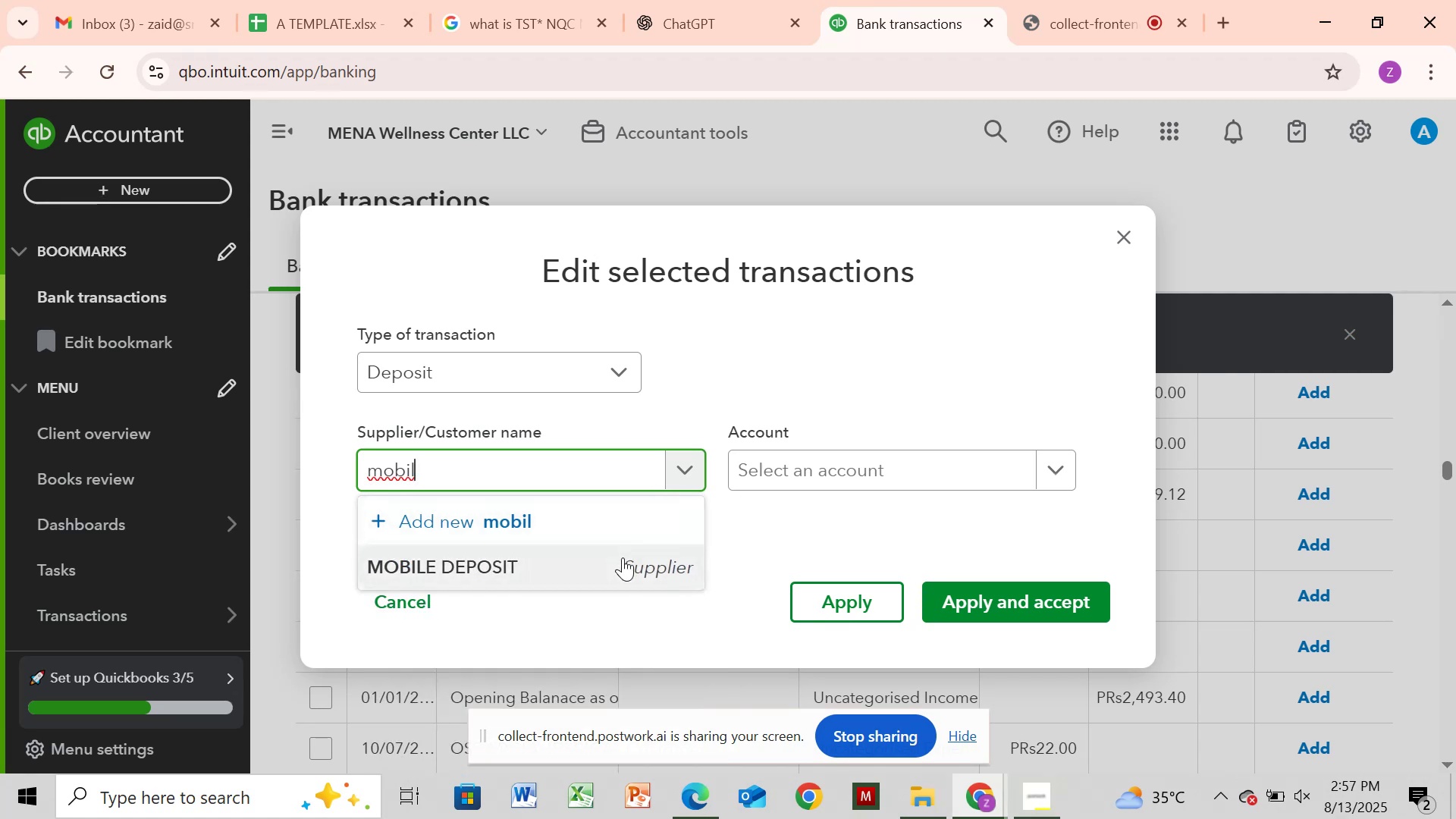 
left_click_drag(start_coordinate=[623, 600], to_coordinate=[623, 605])
 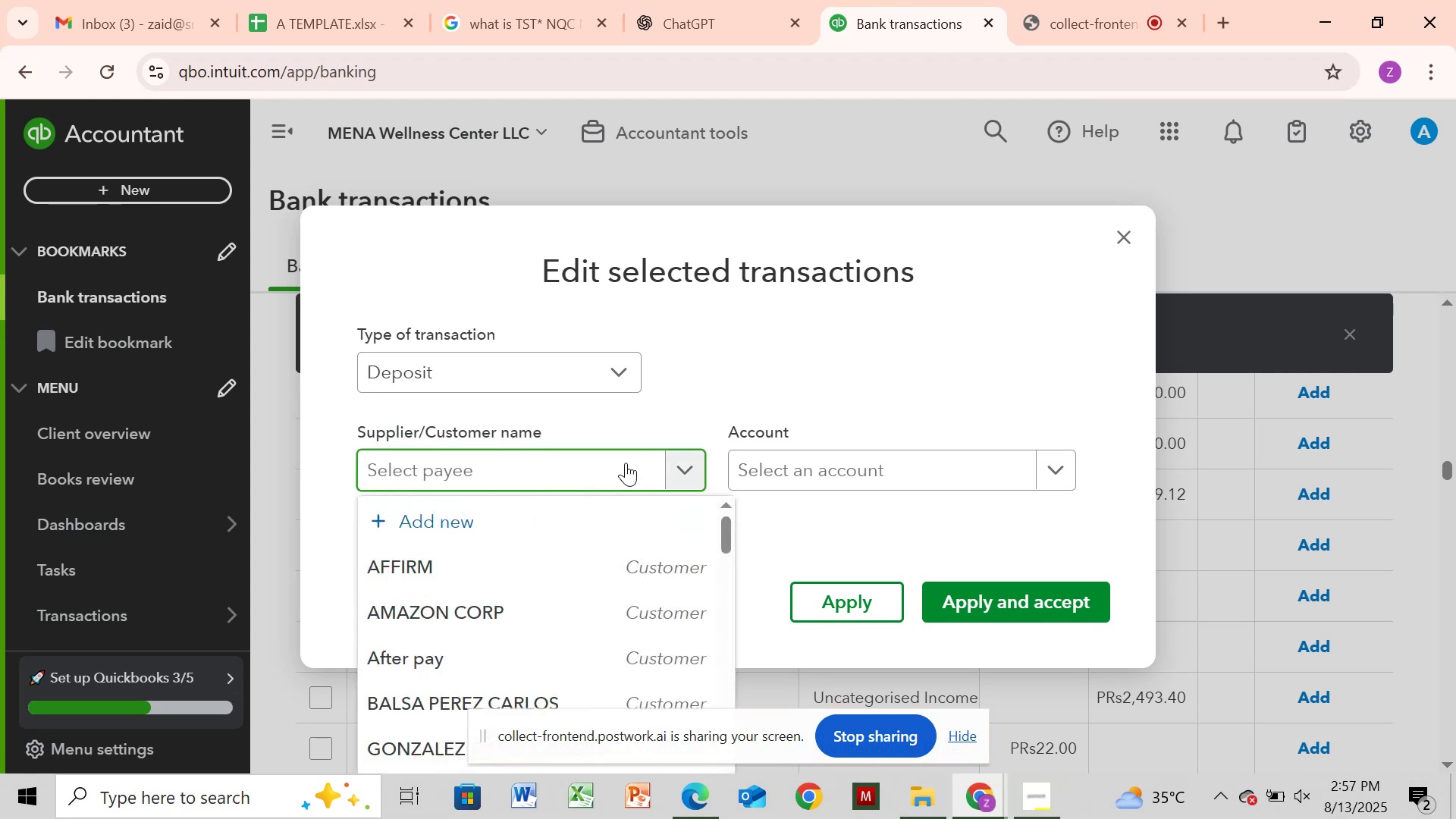 
type(mob)
 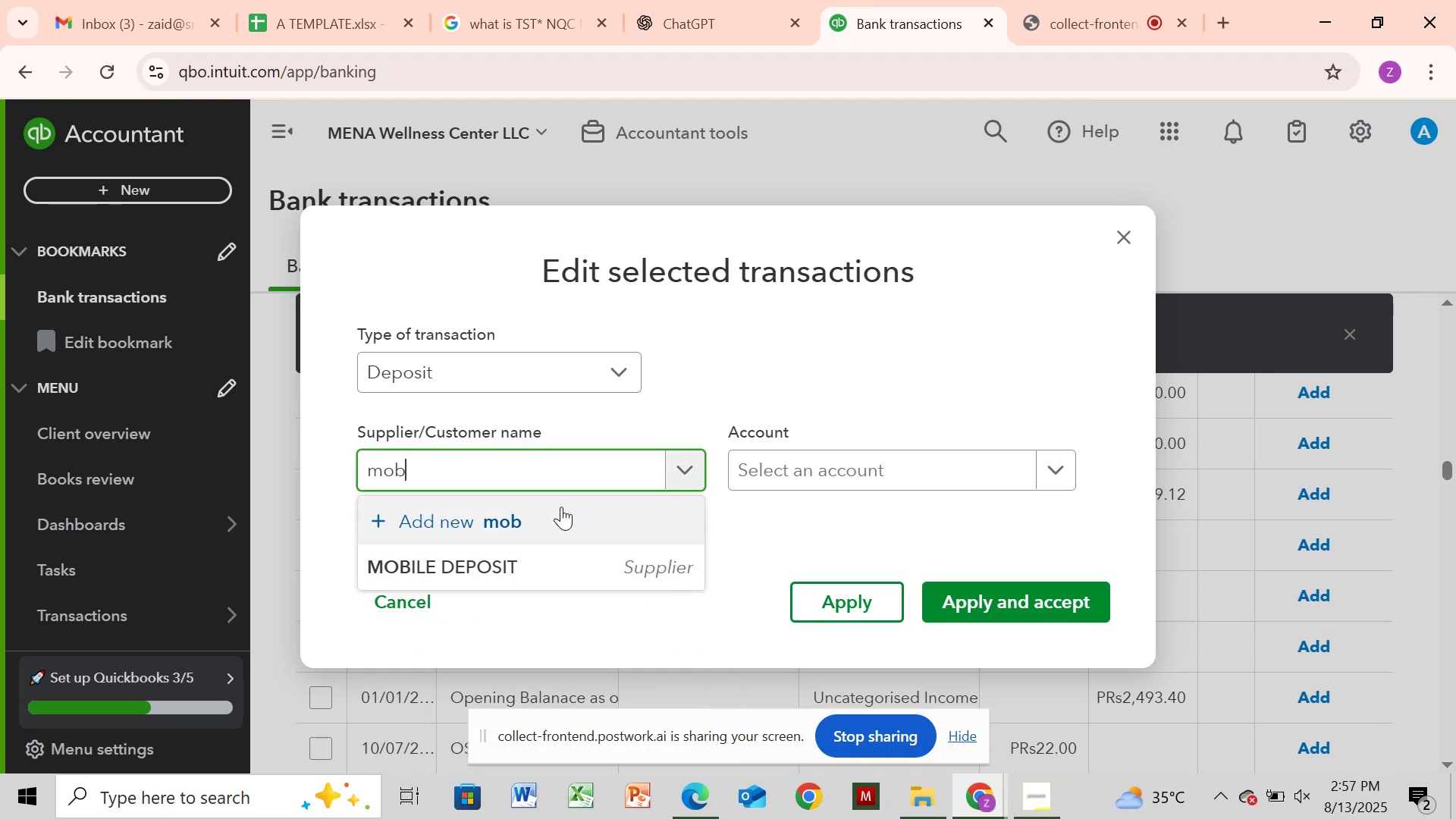 
left_click([508, 566])
 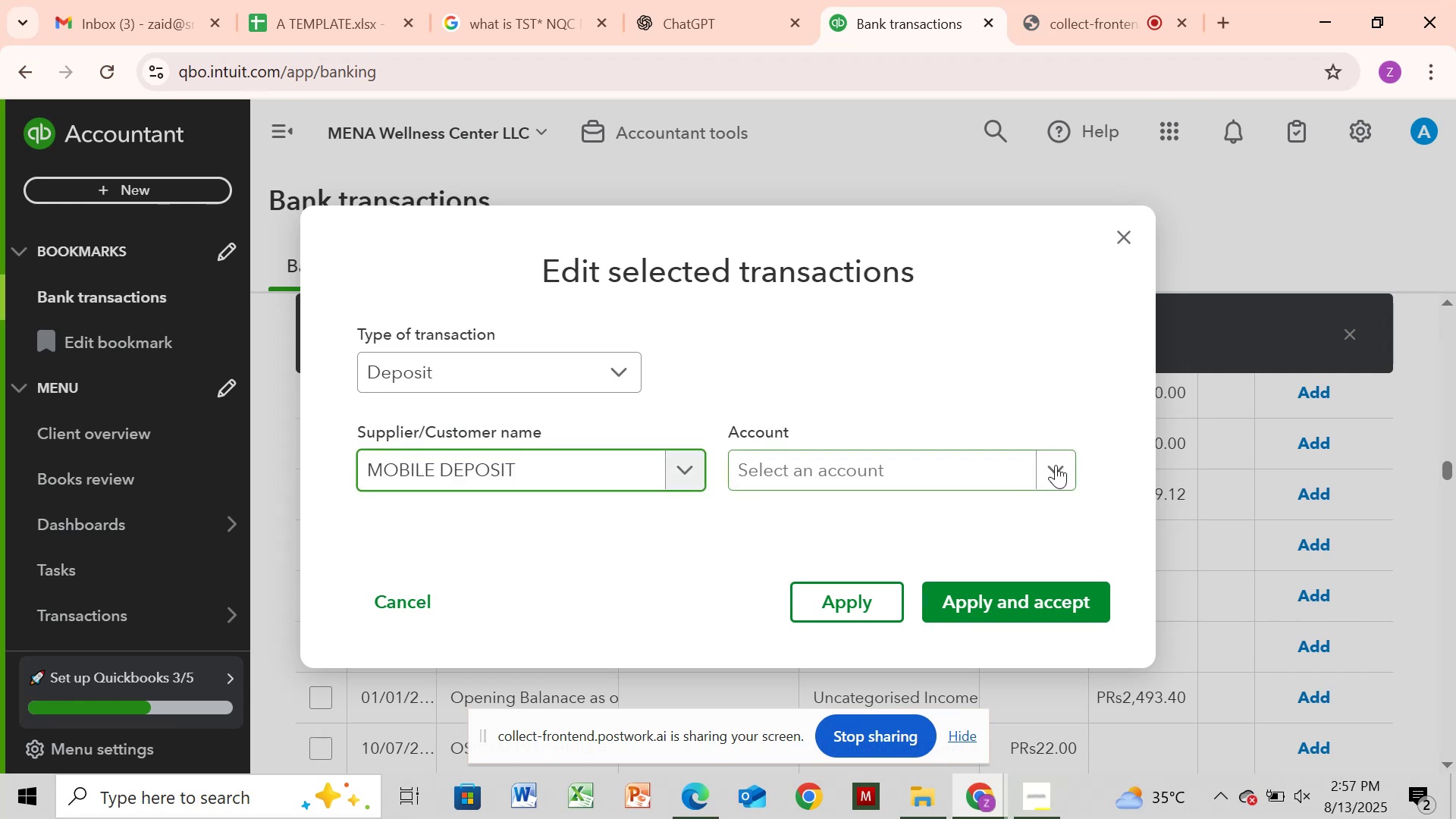 
wait(5.78)
 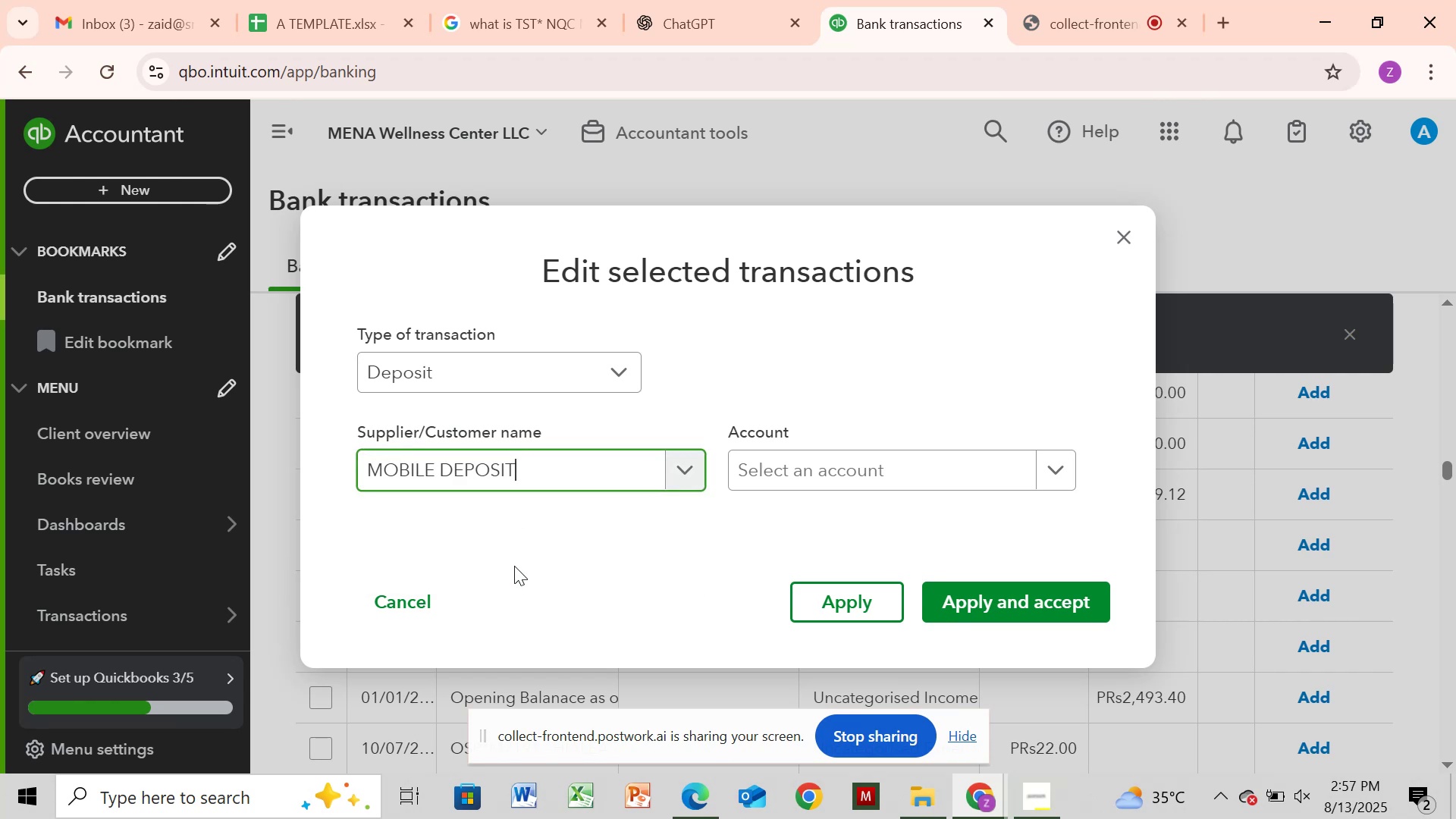 
left_click([1022, 472])
 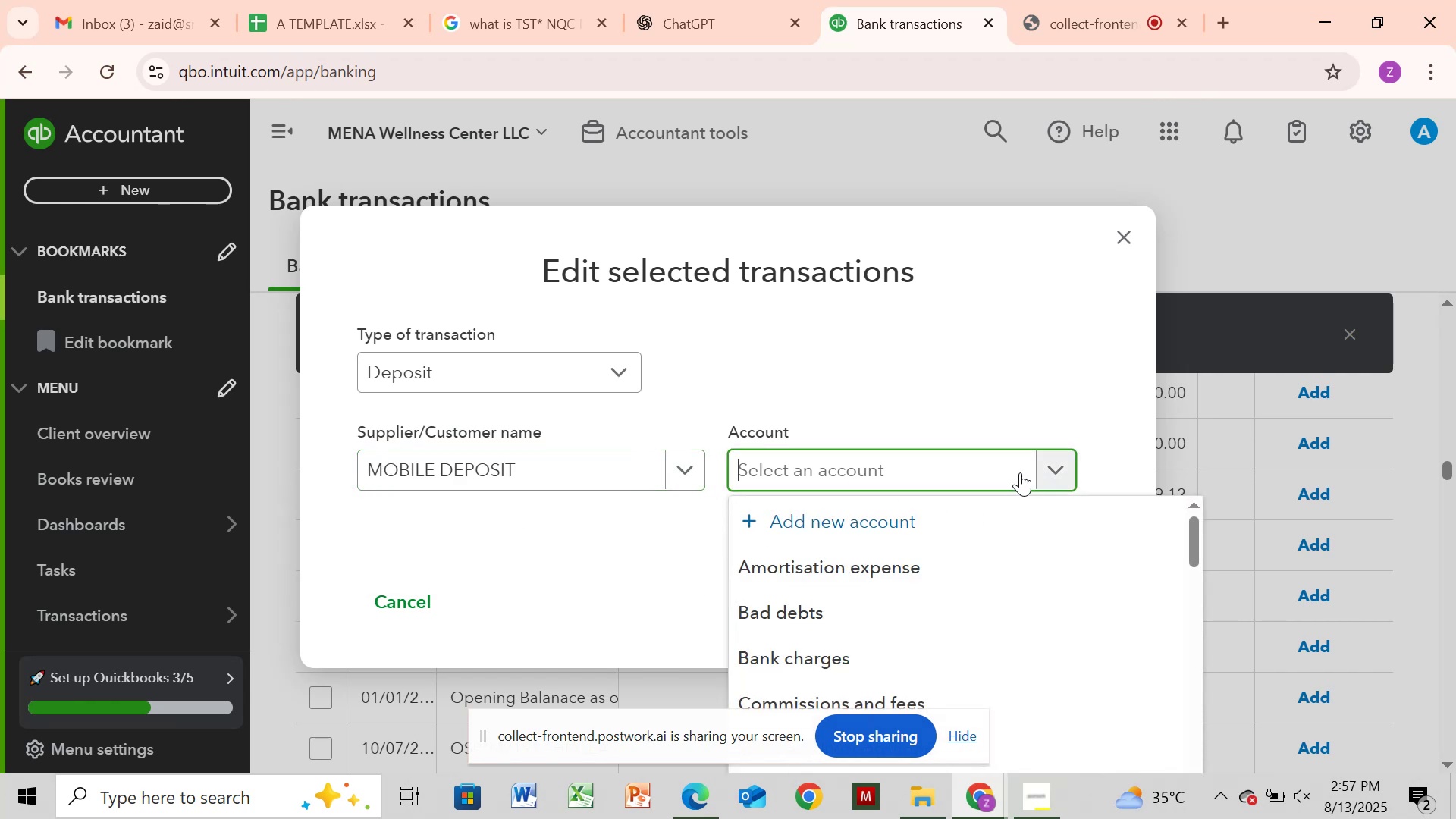 
scroll: coordinate [1020, 472], scroll_direction: none, amount: 0.0
 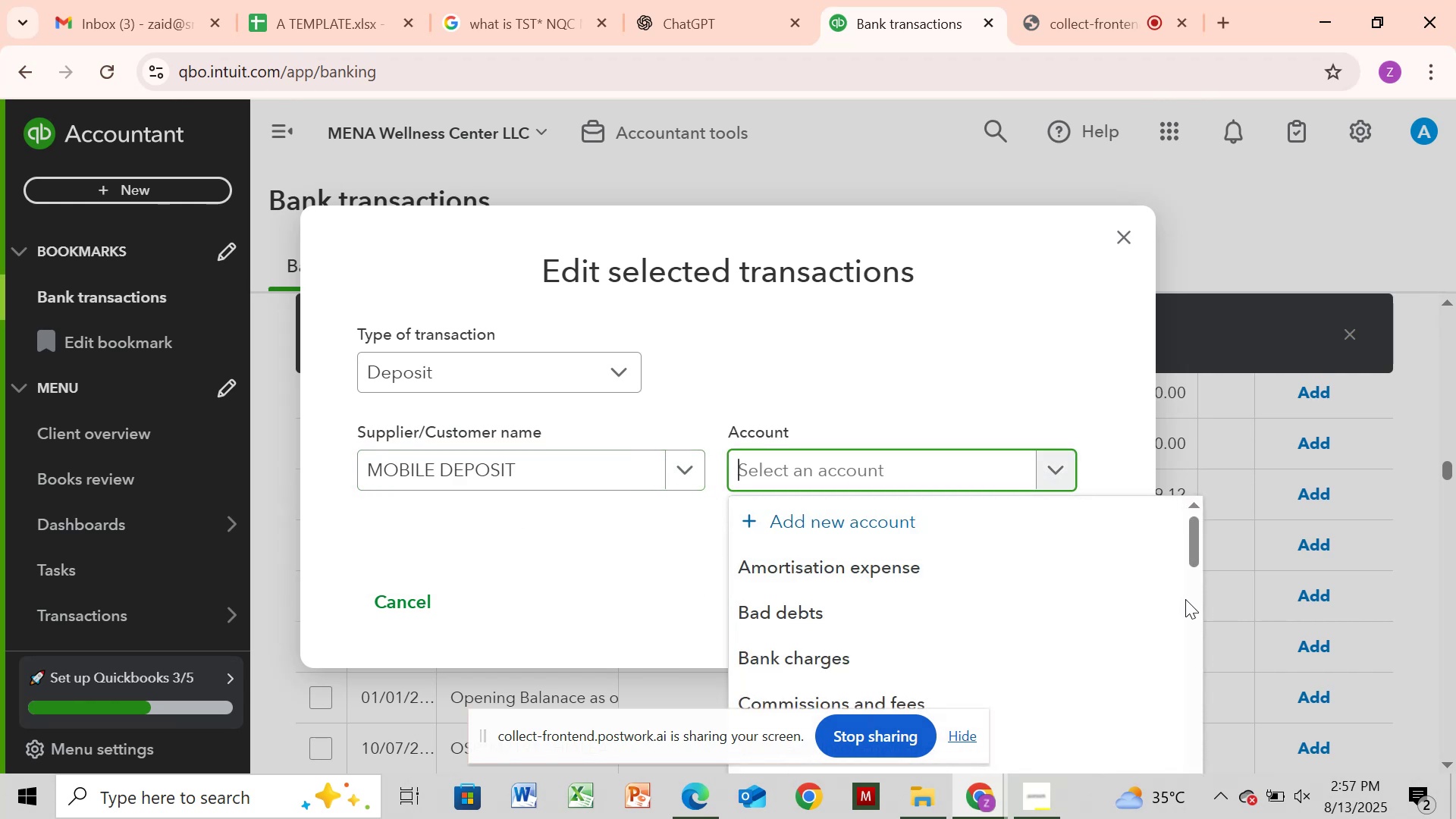 
left_click([1188, 604])
 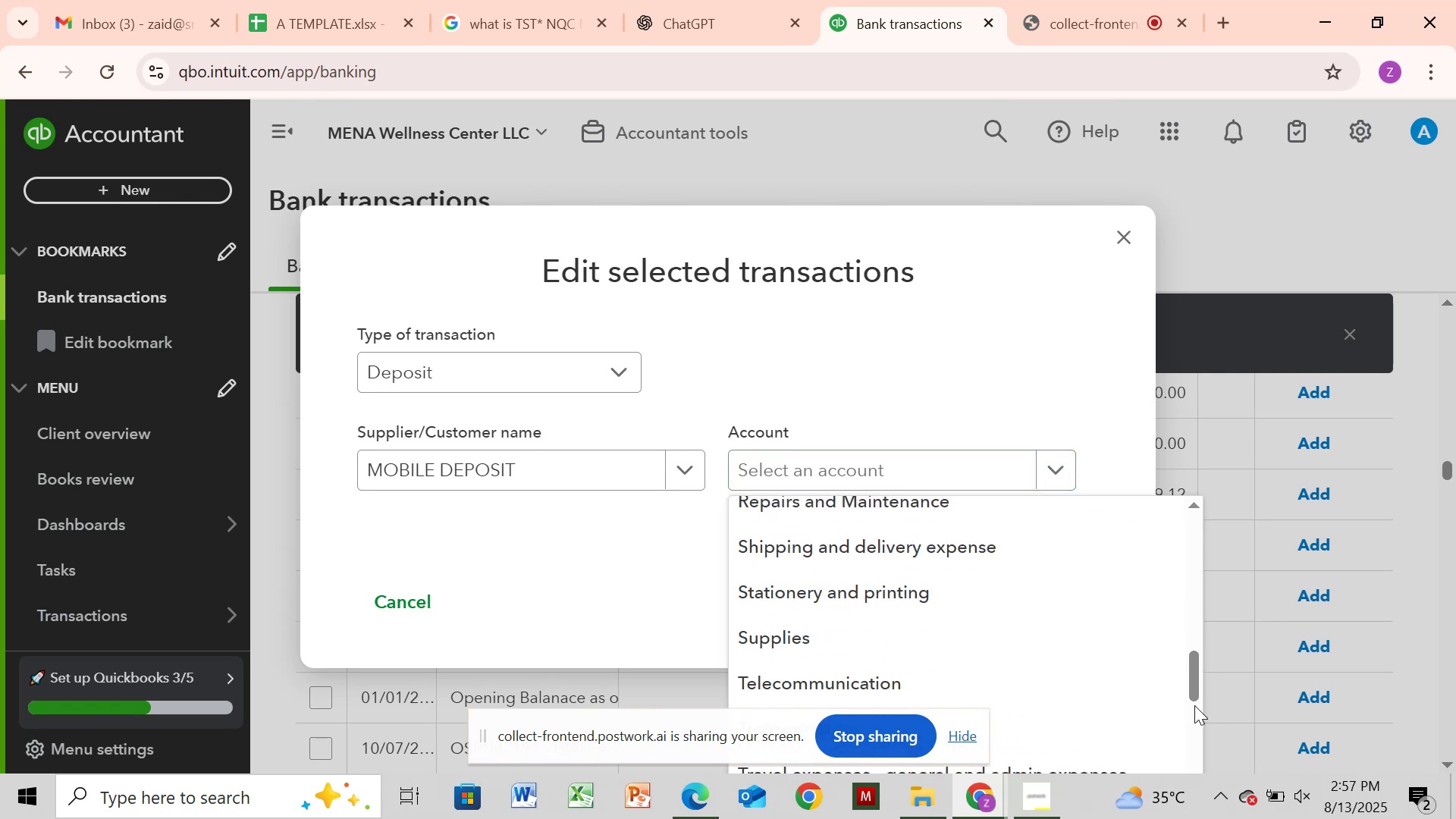 
left_click([1196, 730])
 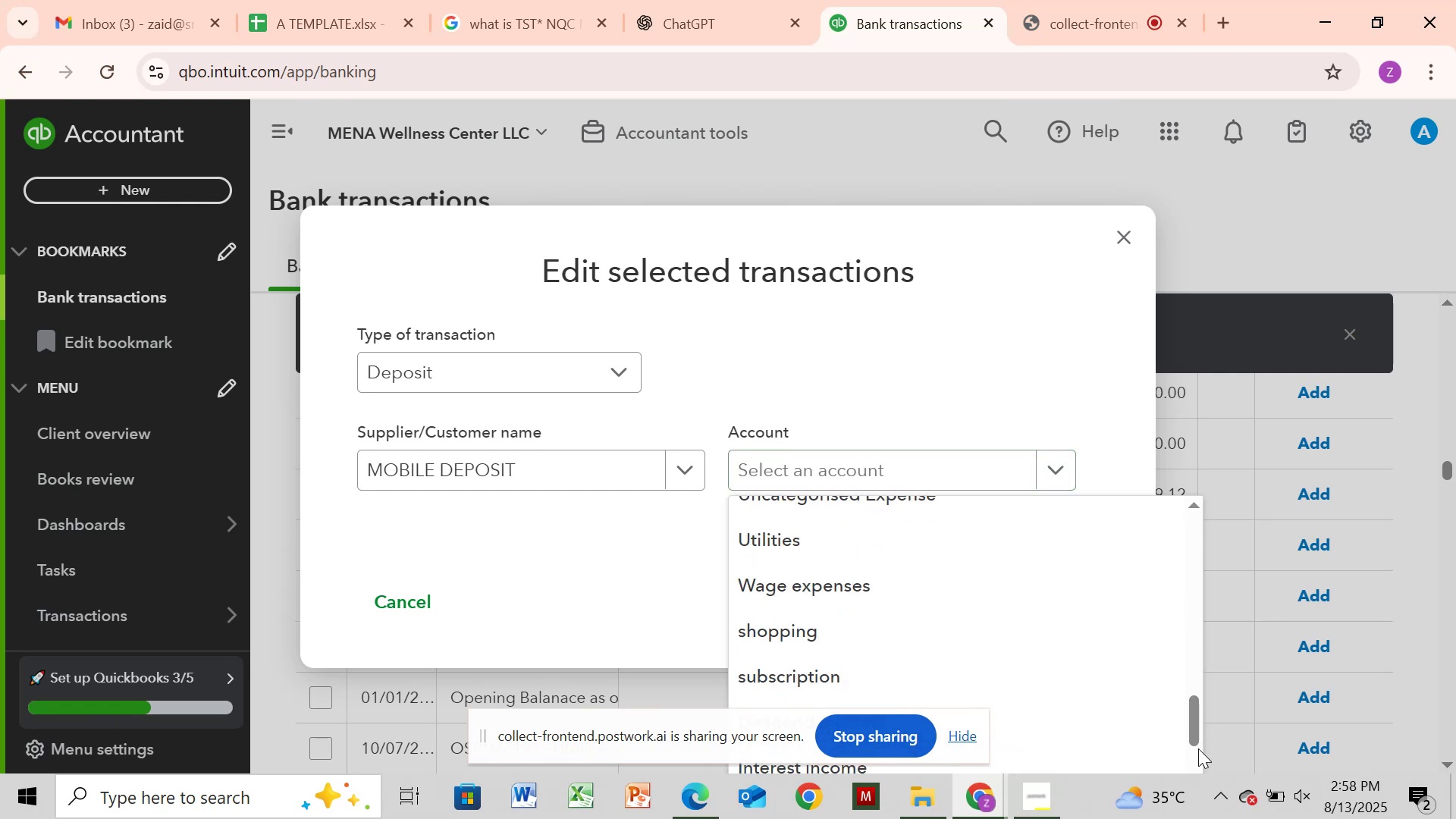 
left_click([1198, 748])
 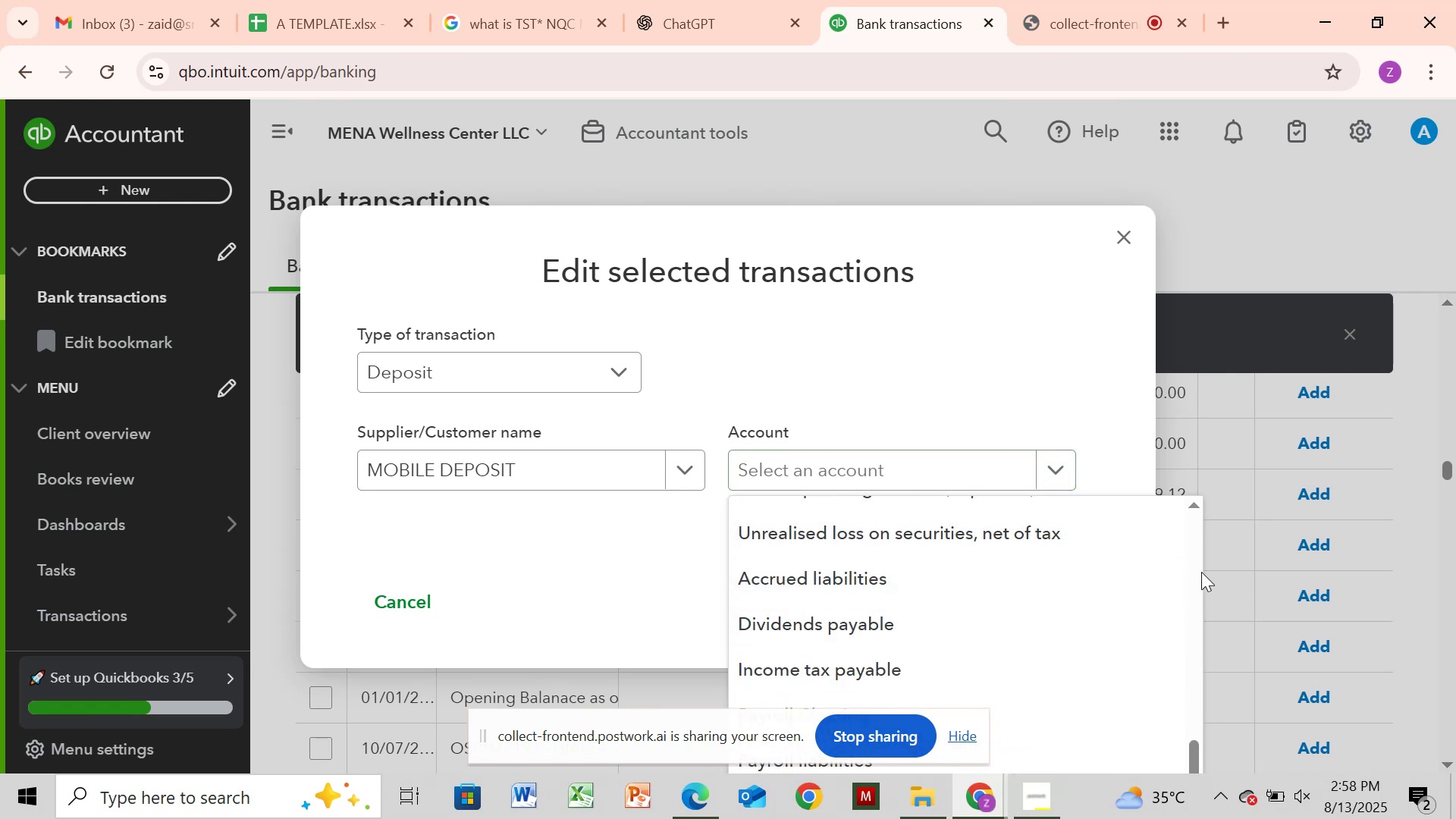 
left_click([1198, 573])
 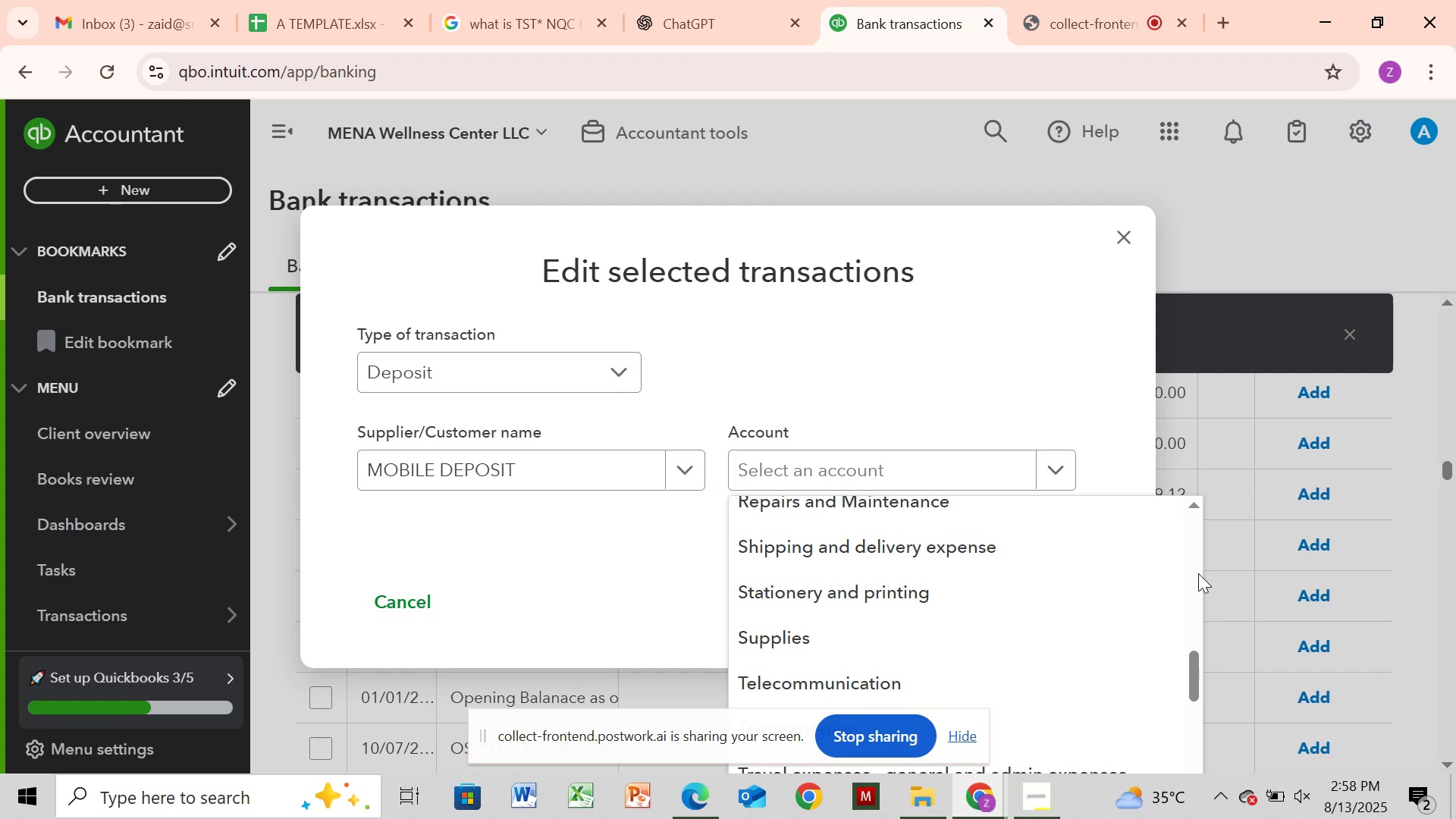 
left_click([1198, 573])
 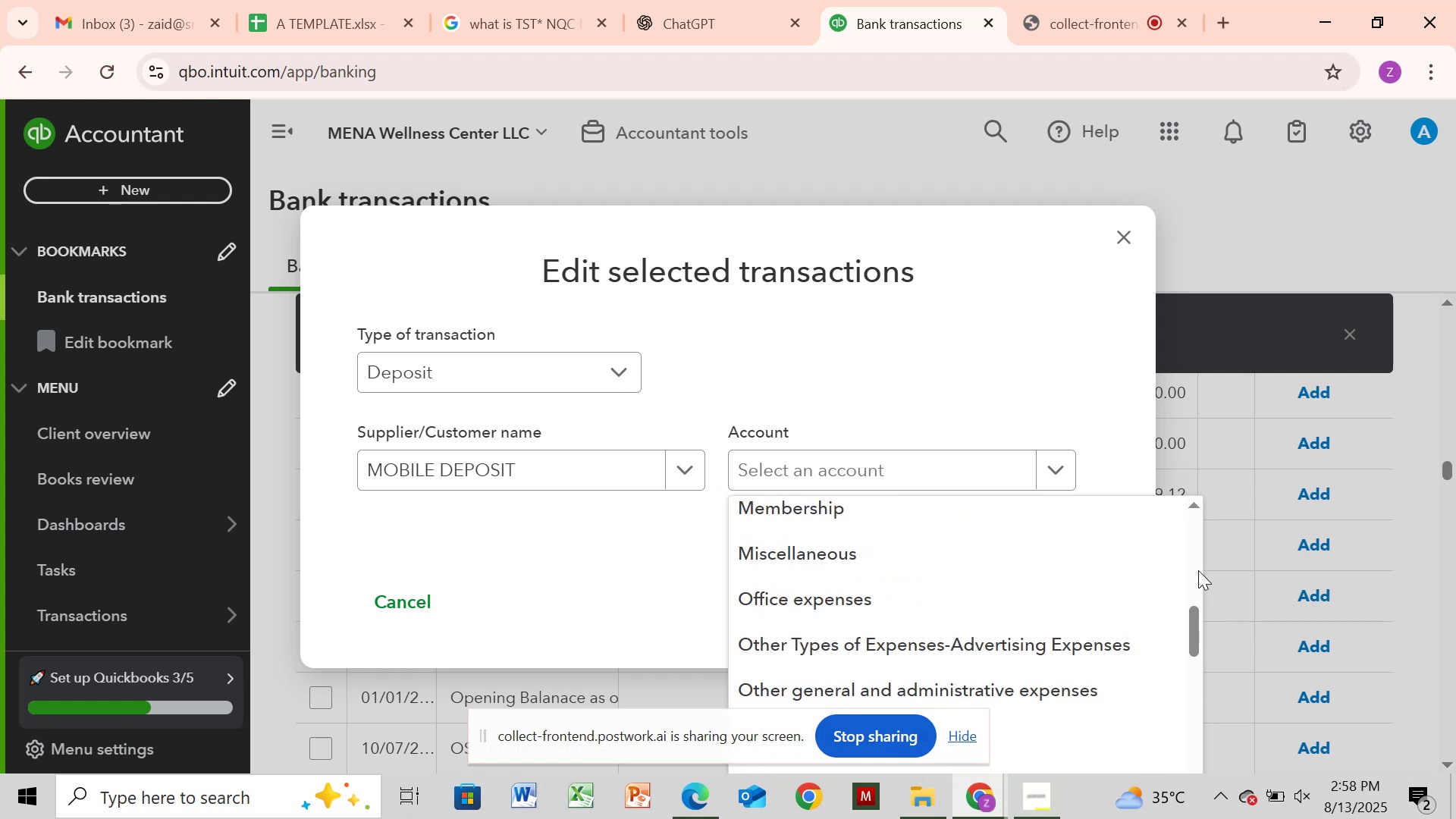 
left_click([1198, 569])
 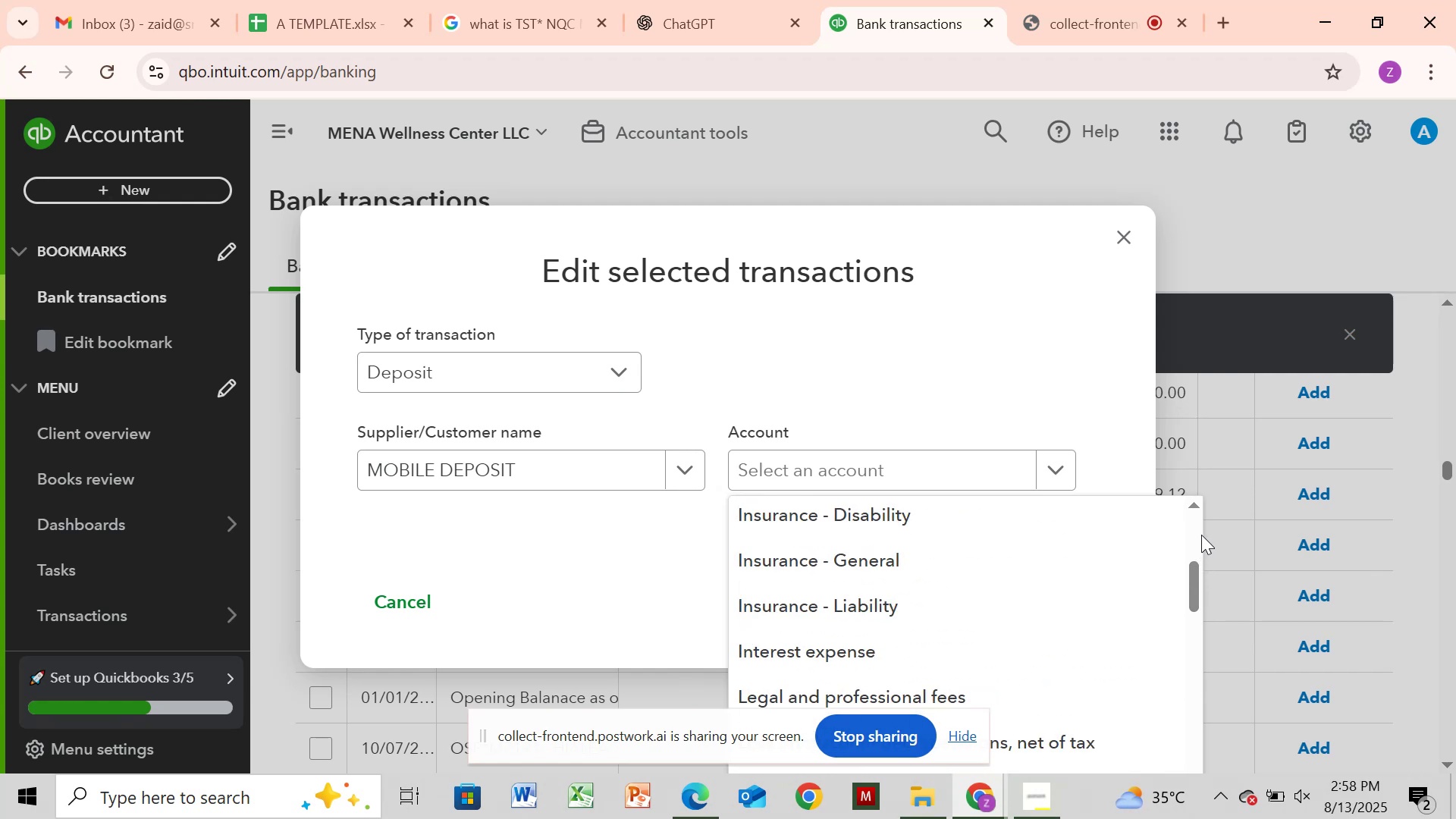 
left_click([1201, 532])
 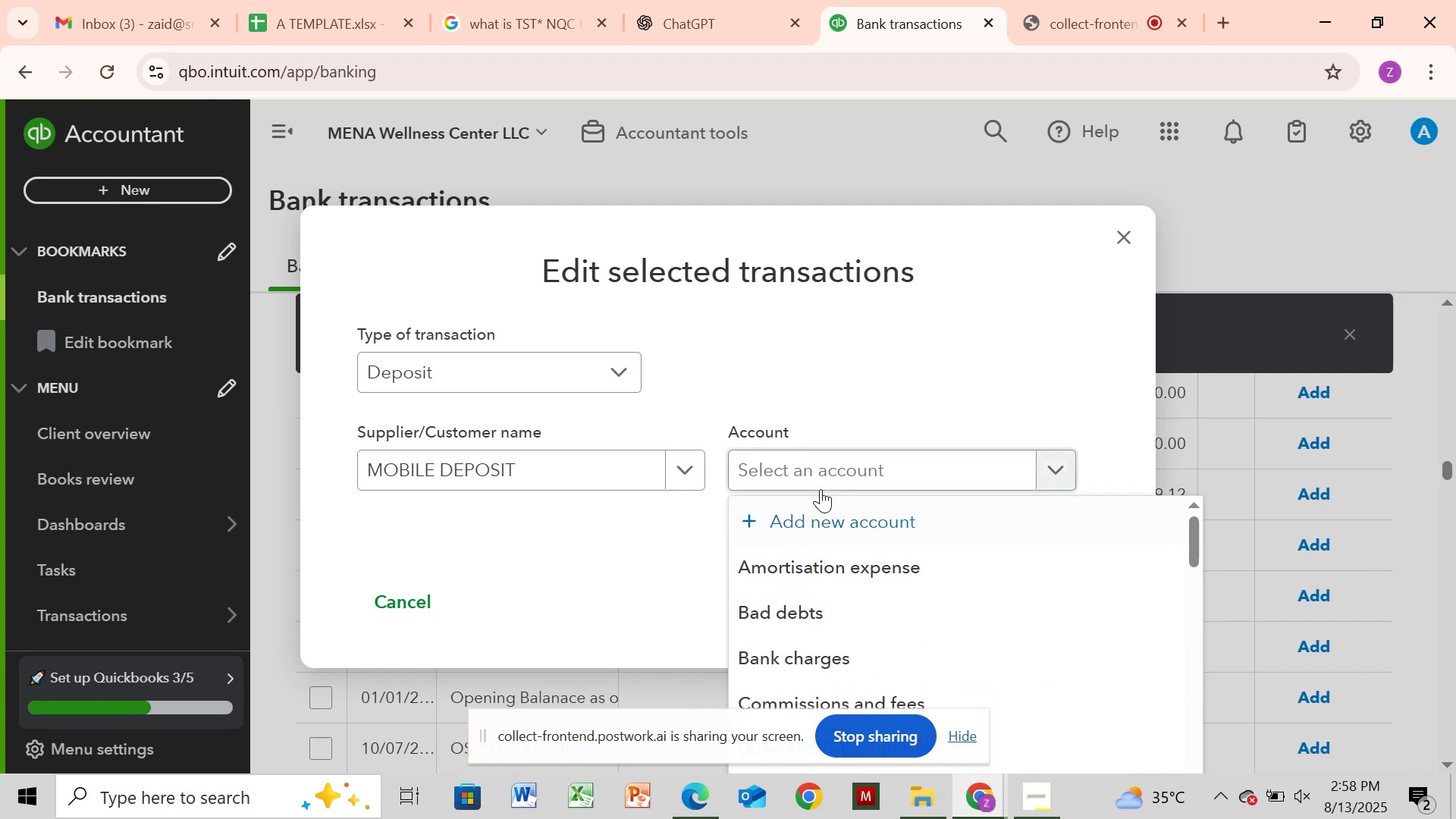 
left_click([828, 468])
 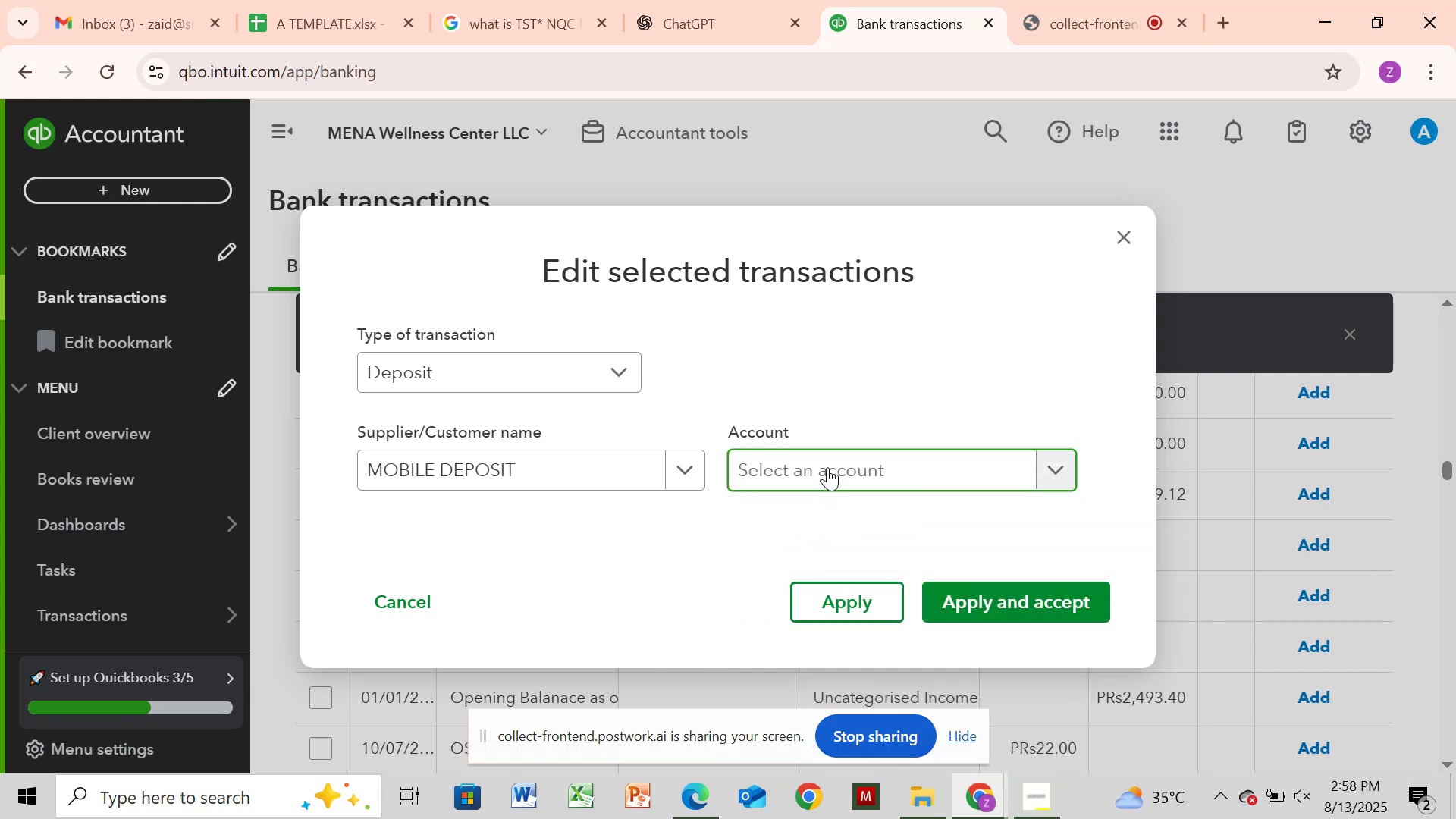 
type(mo)
 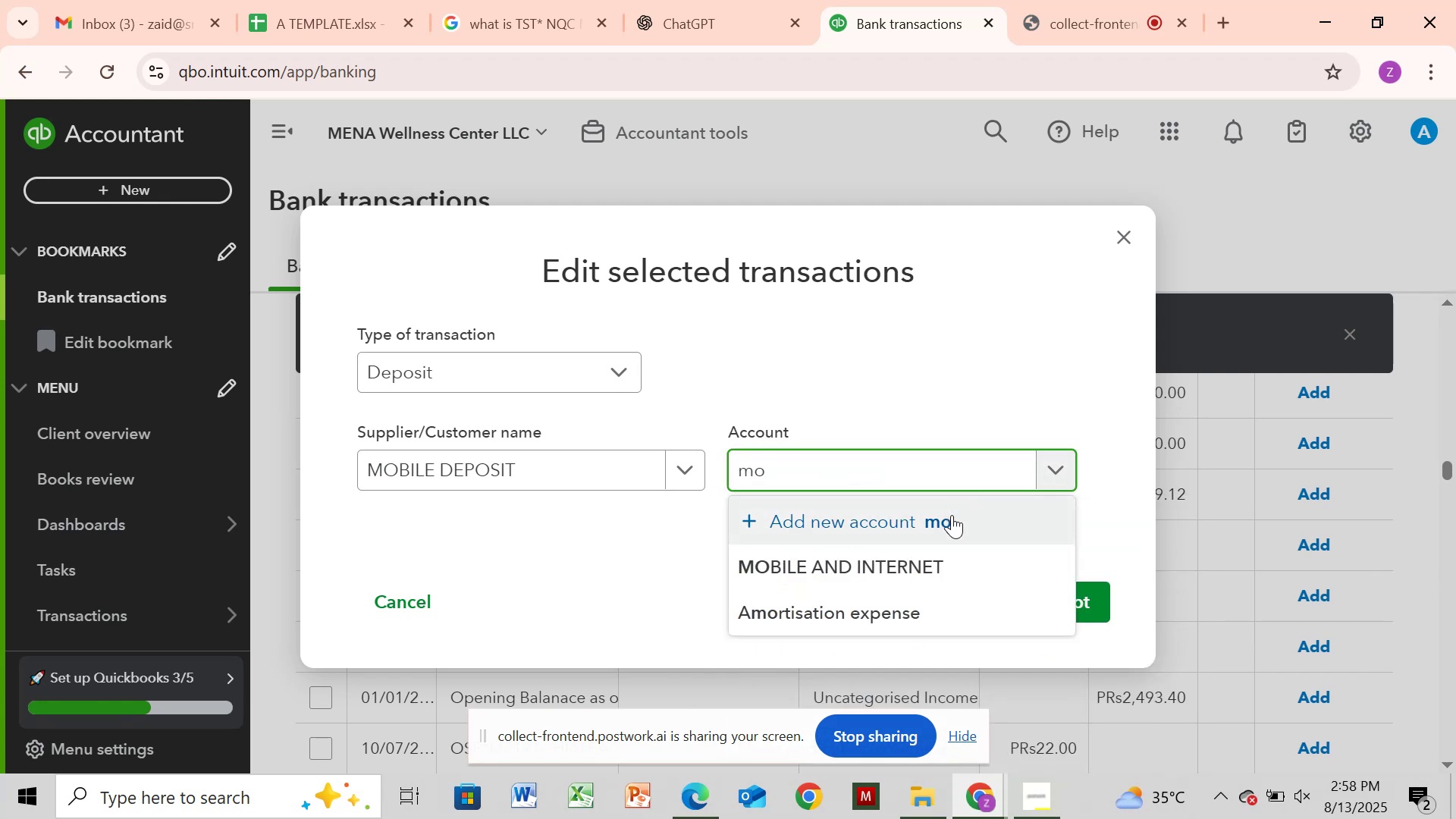 
left_click([921, 555])
 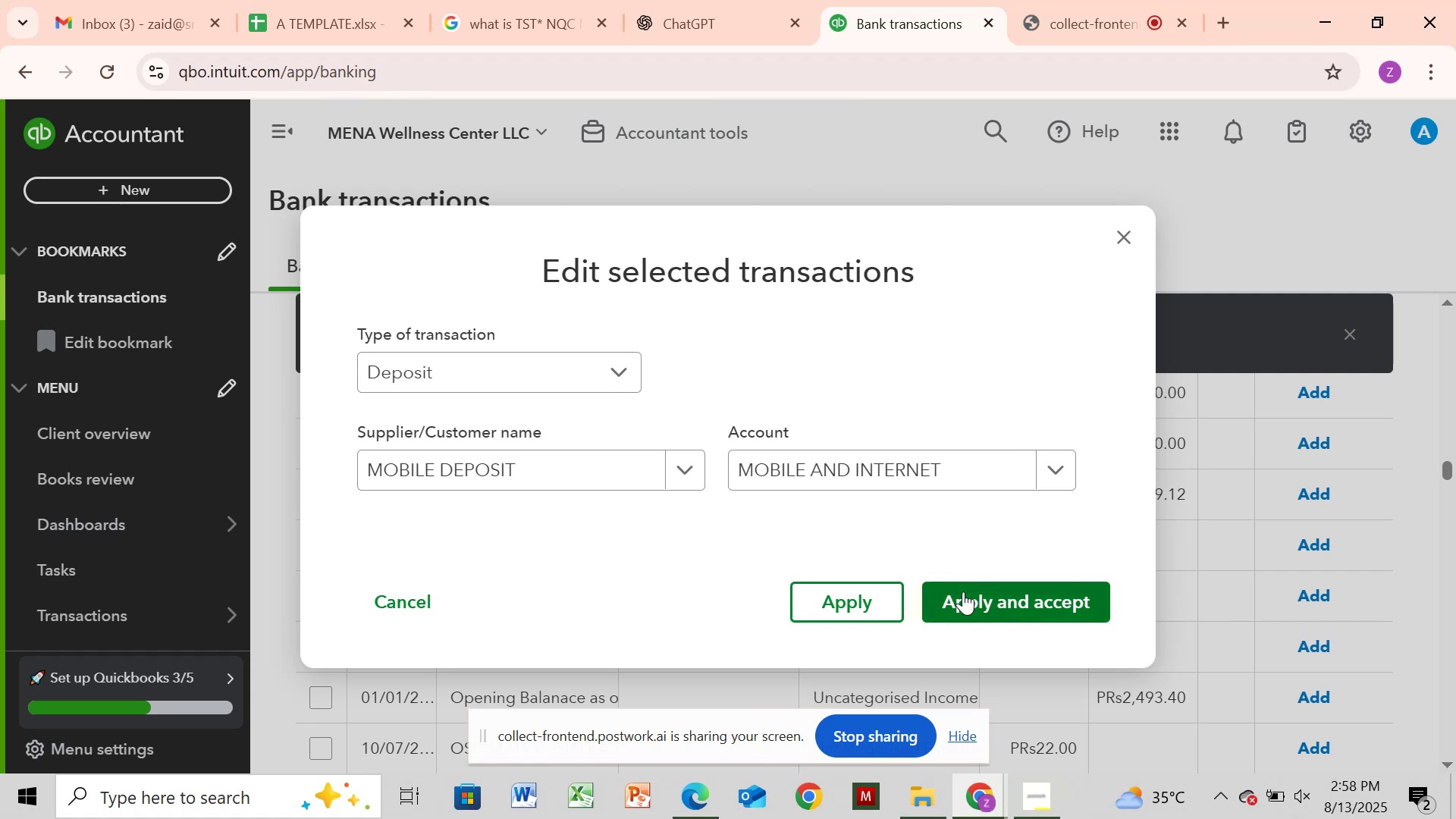 
left_click([963, 592])
 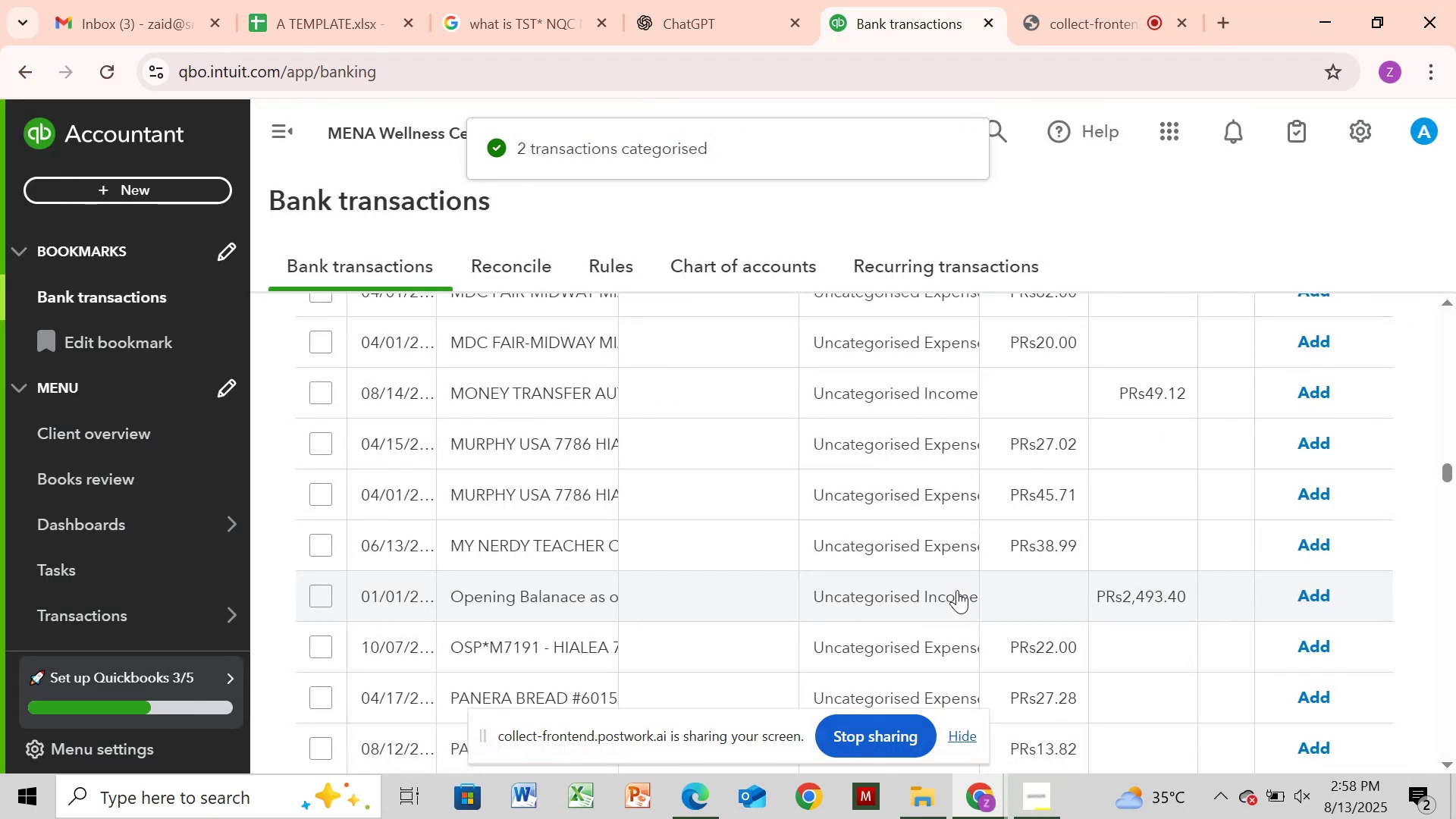 
wait(10.17)
 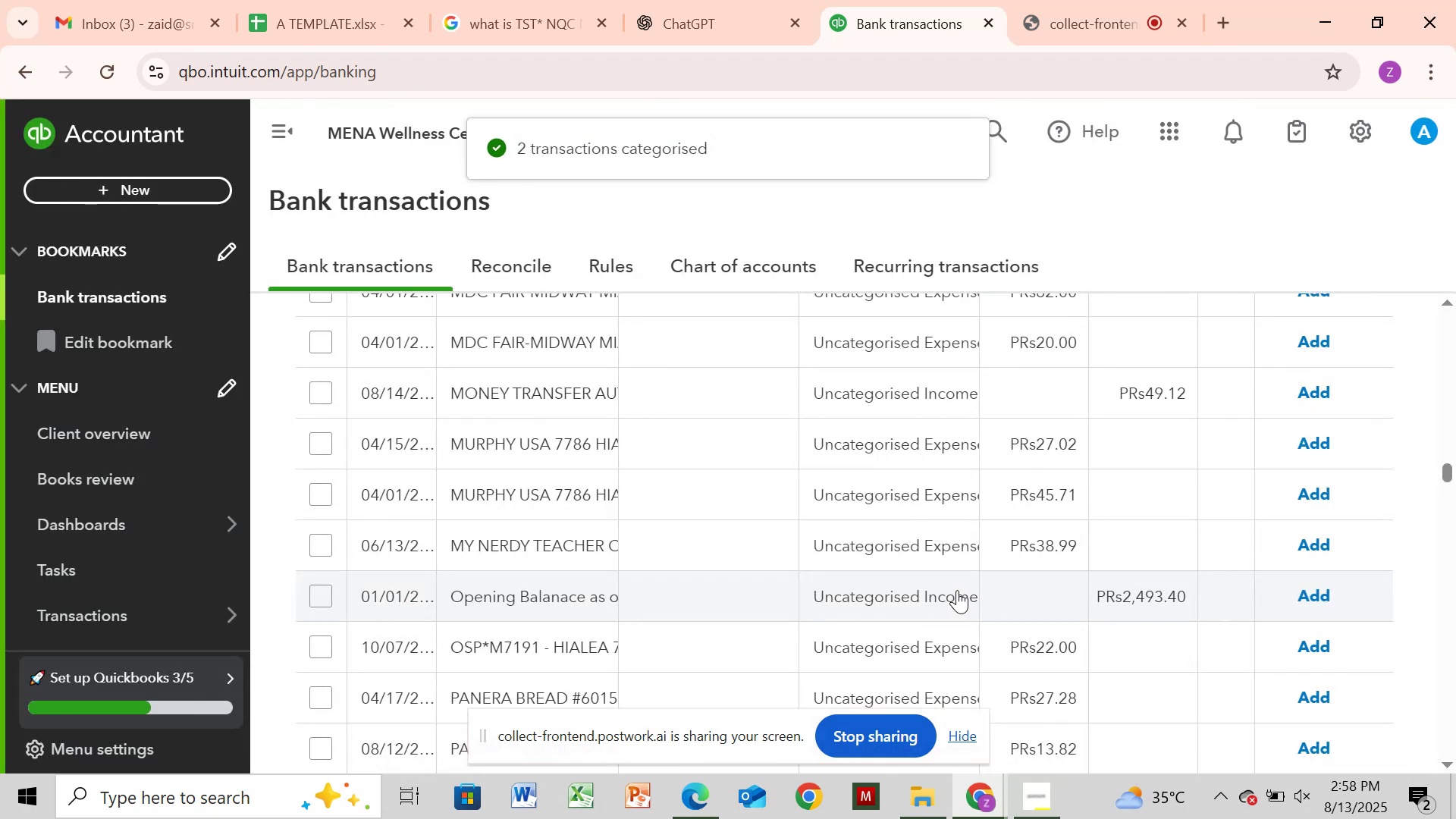 
scroll: coordinate [585, 551], scroll_direction: down, amount: 7.0
 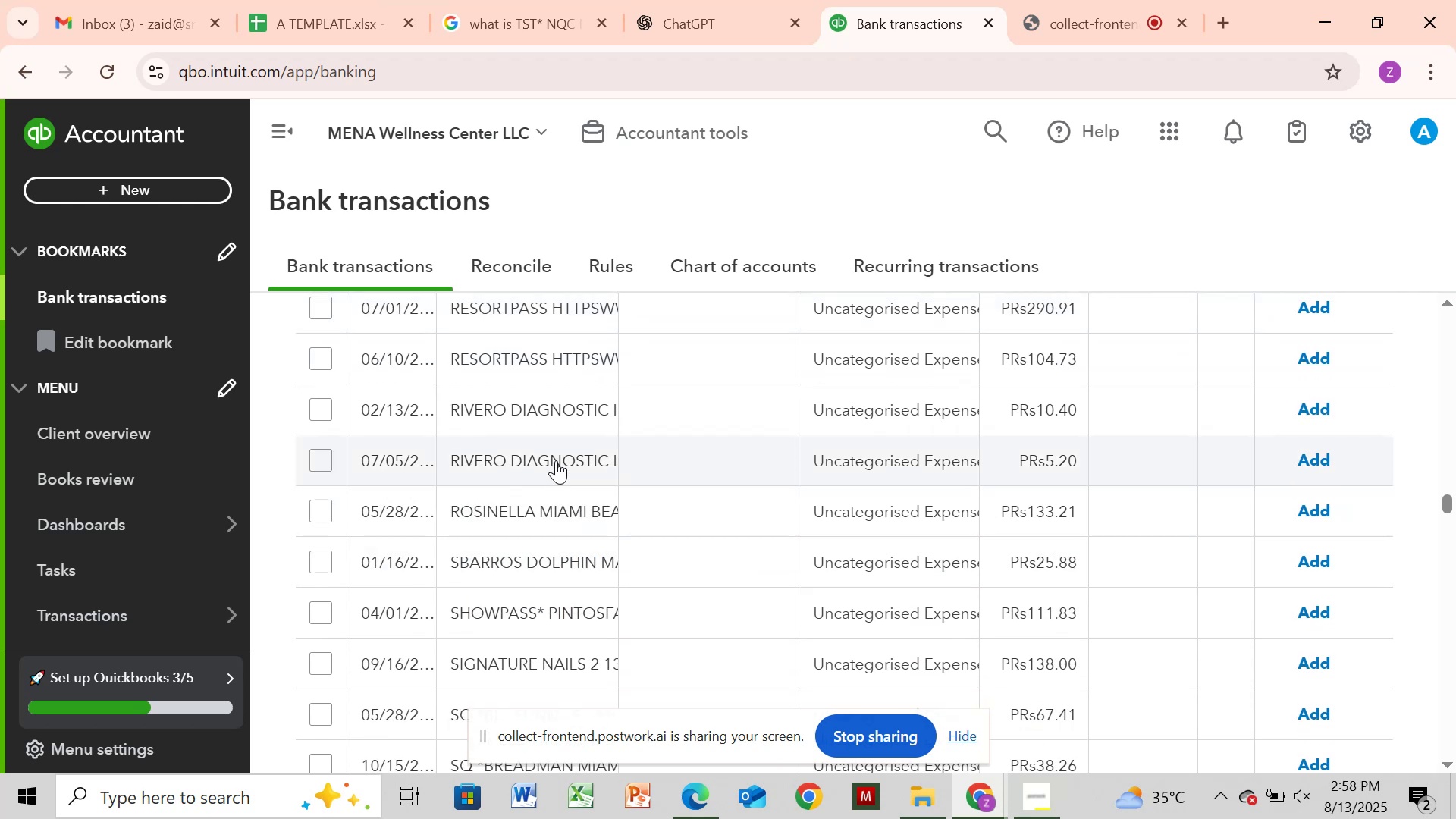 
wait(6.62)
 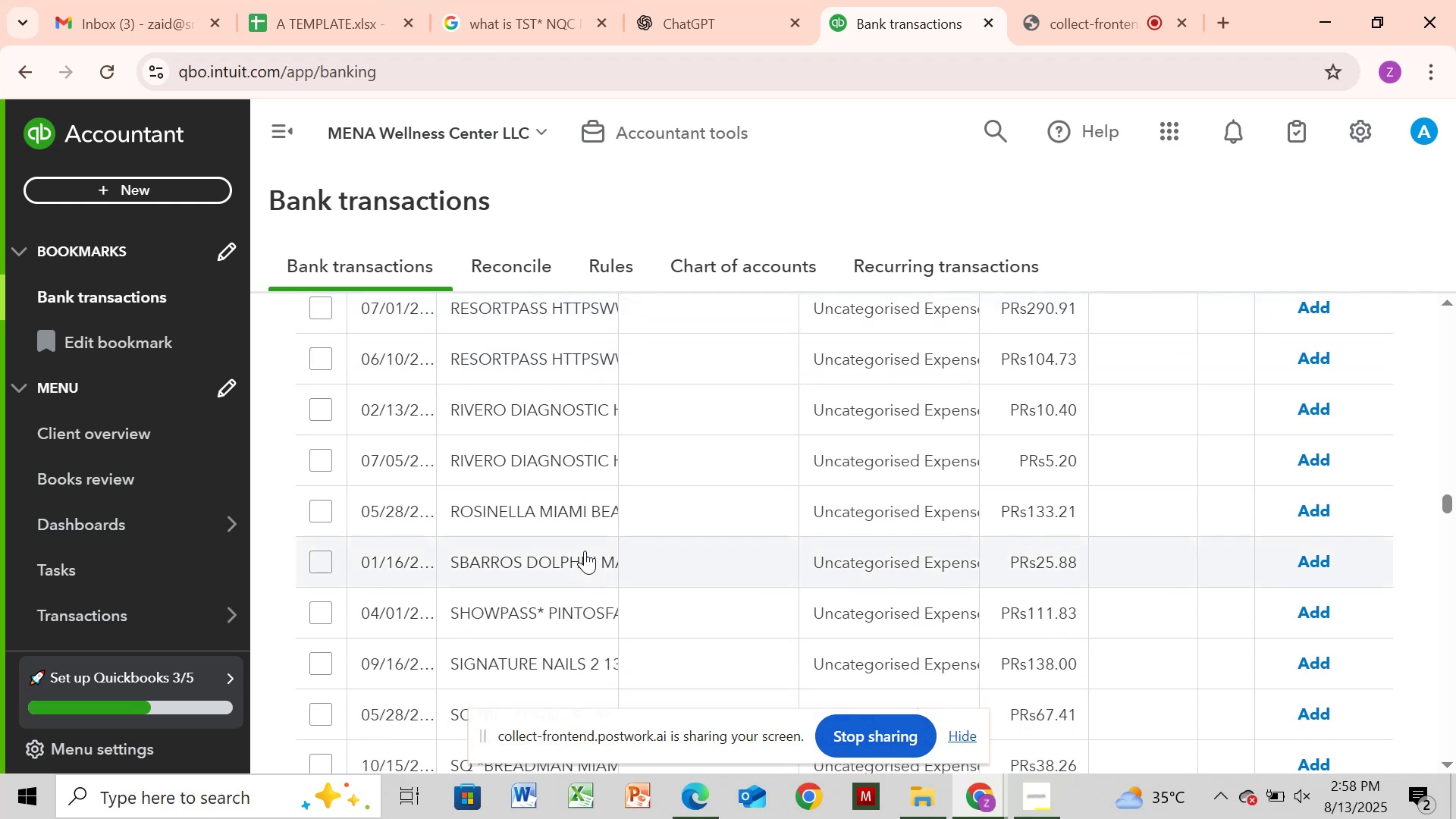 
scroll: coordinate [565, 468], scroll_direction: down, amount: 2.0
 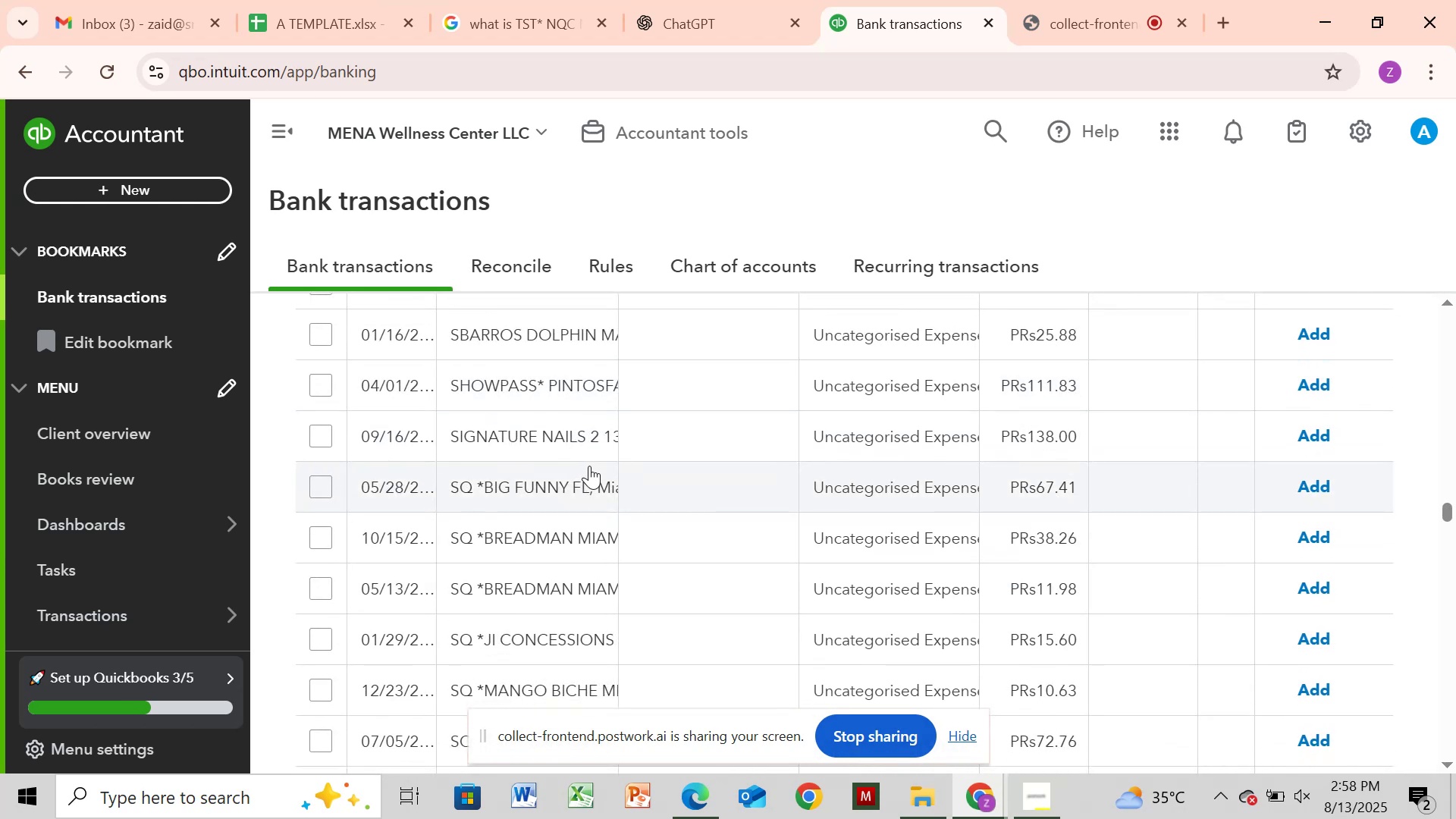 
scroll: coordinate [585, 475], scroll_direction: up, amount: 1.0
 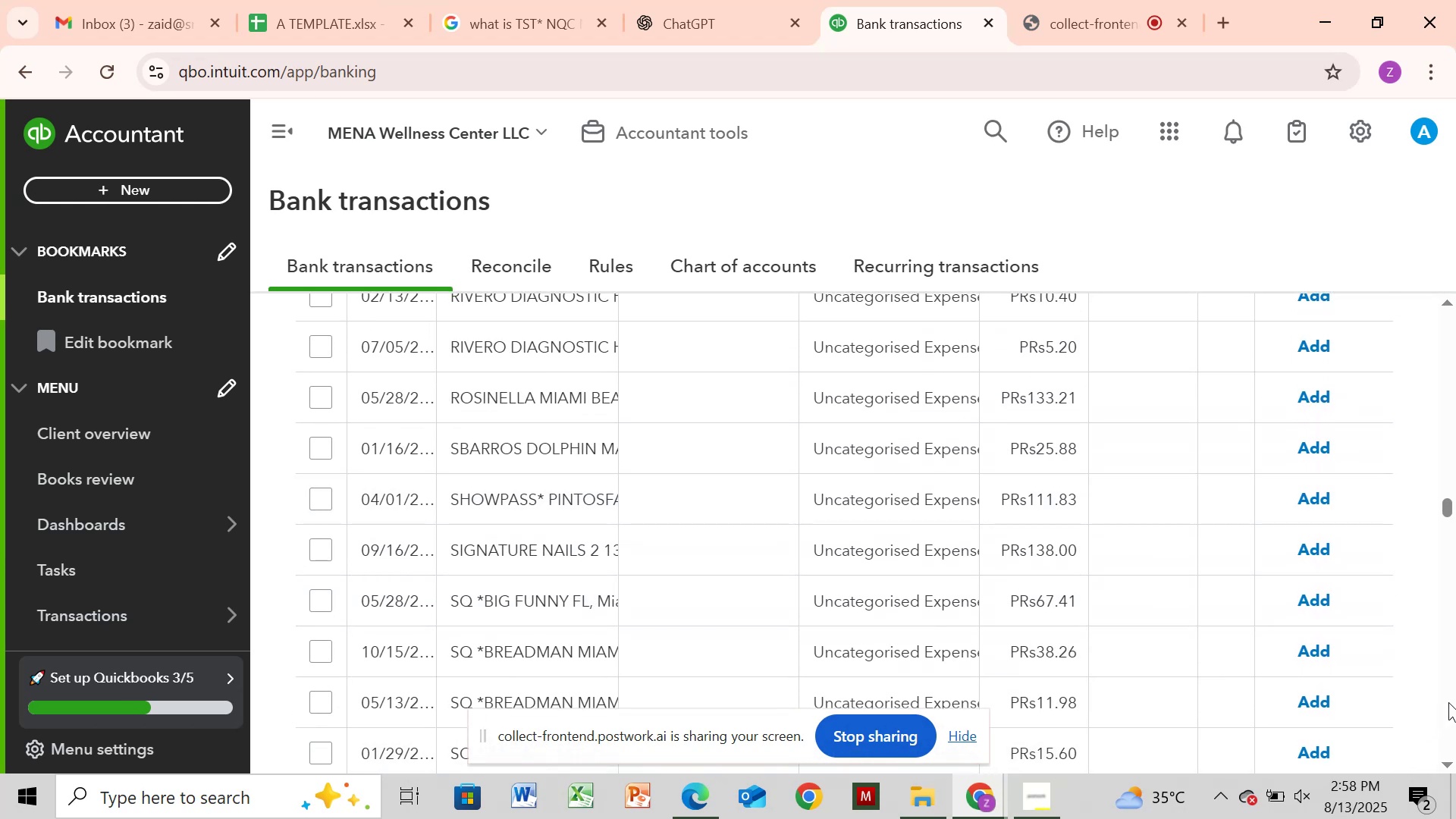 
left_click([1443, 707])
 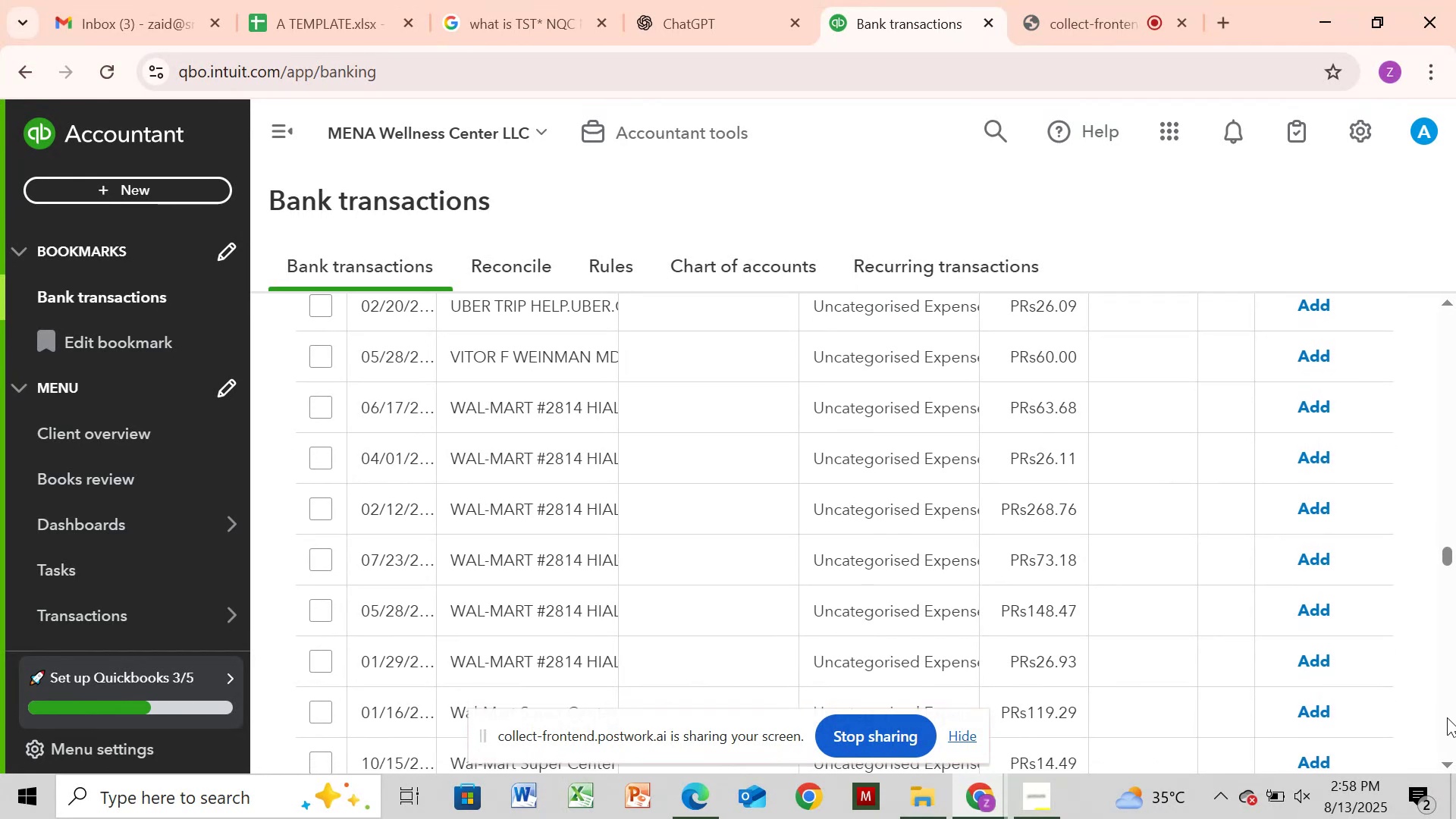 
wait(8.2)
 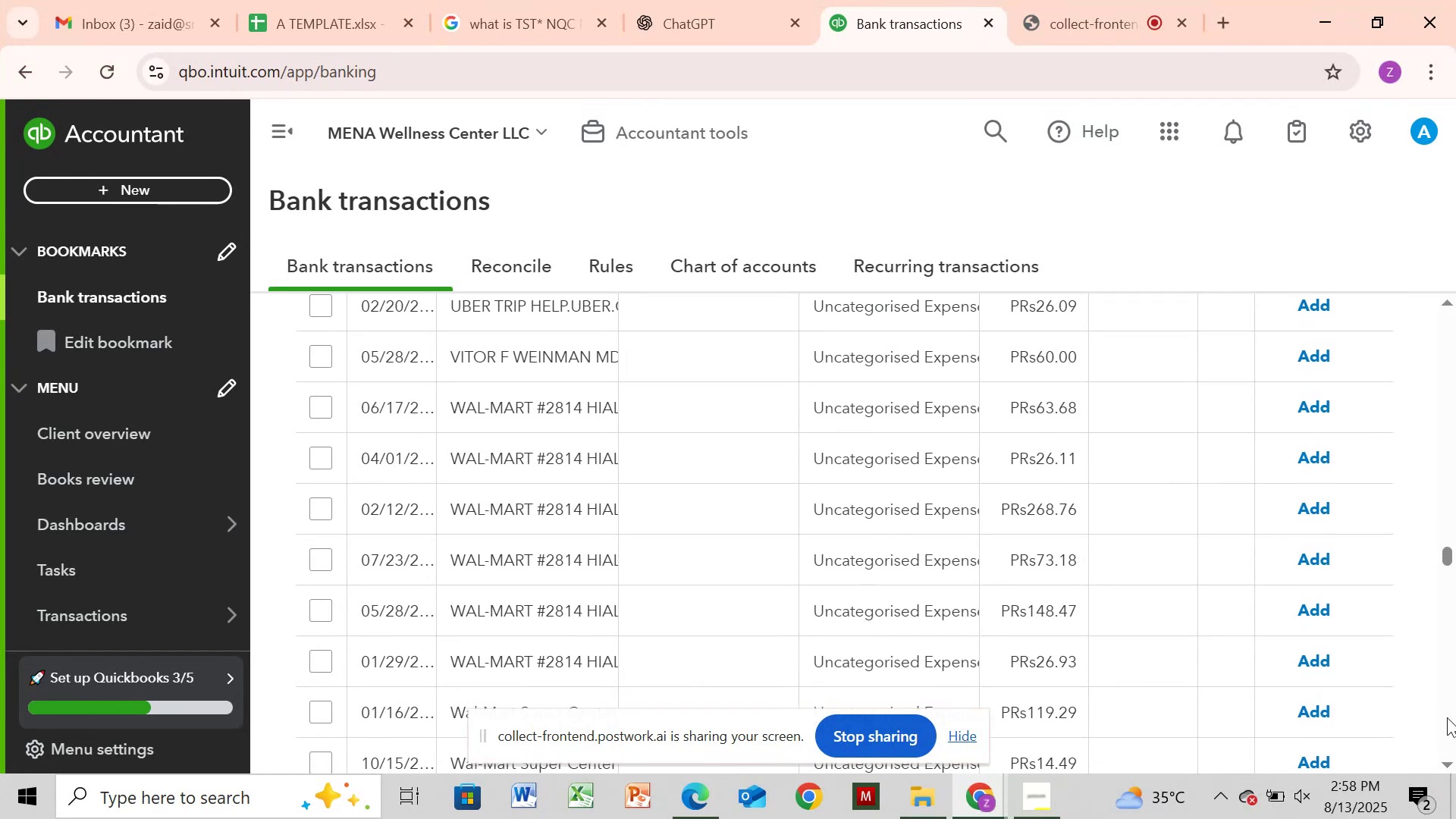 
left_click([563, 453])
 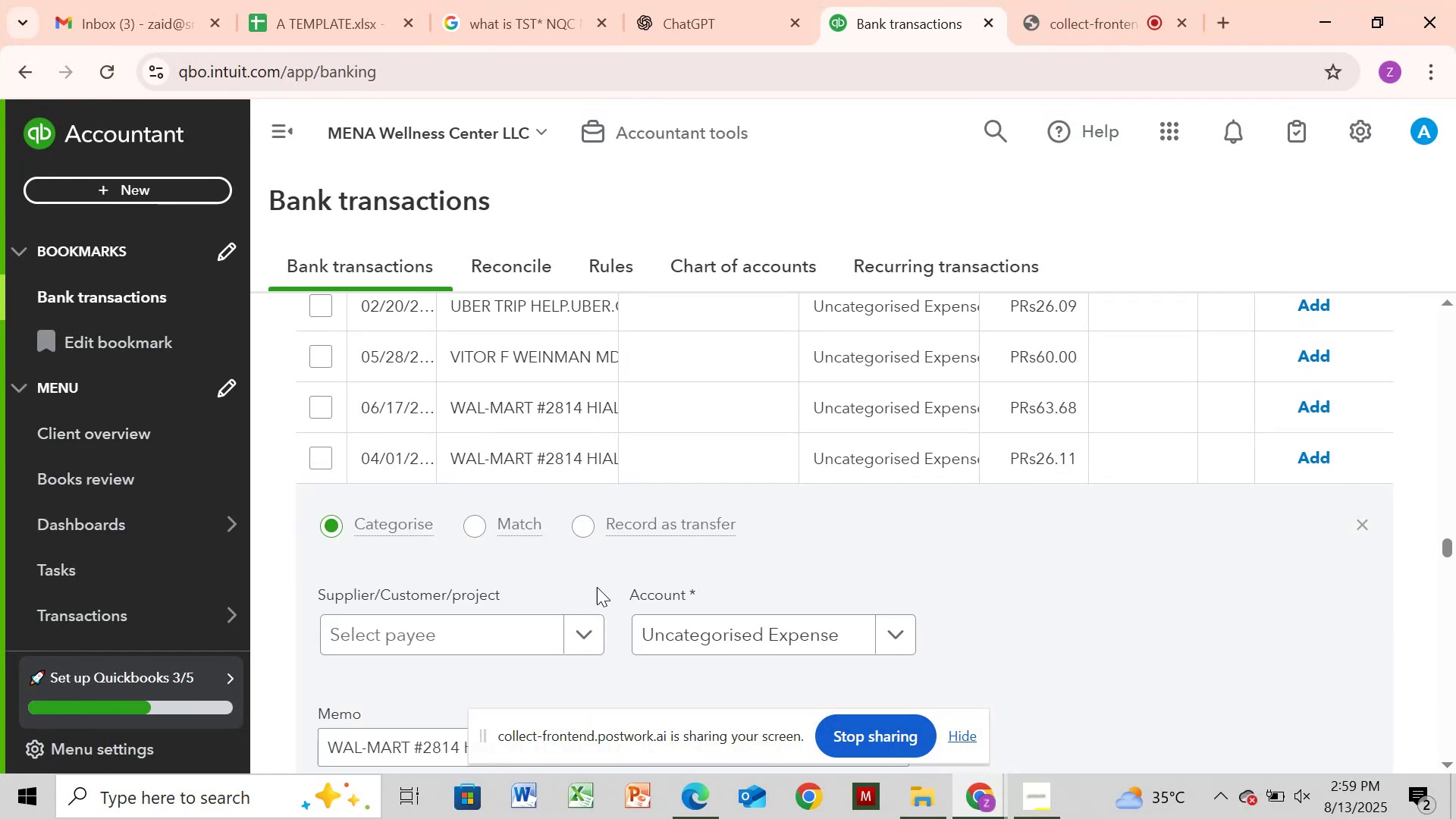 
mouse_move([1429, 645])
 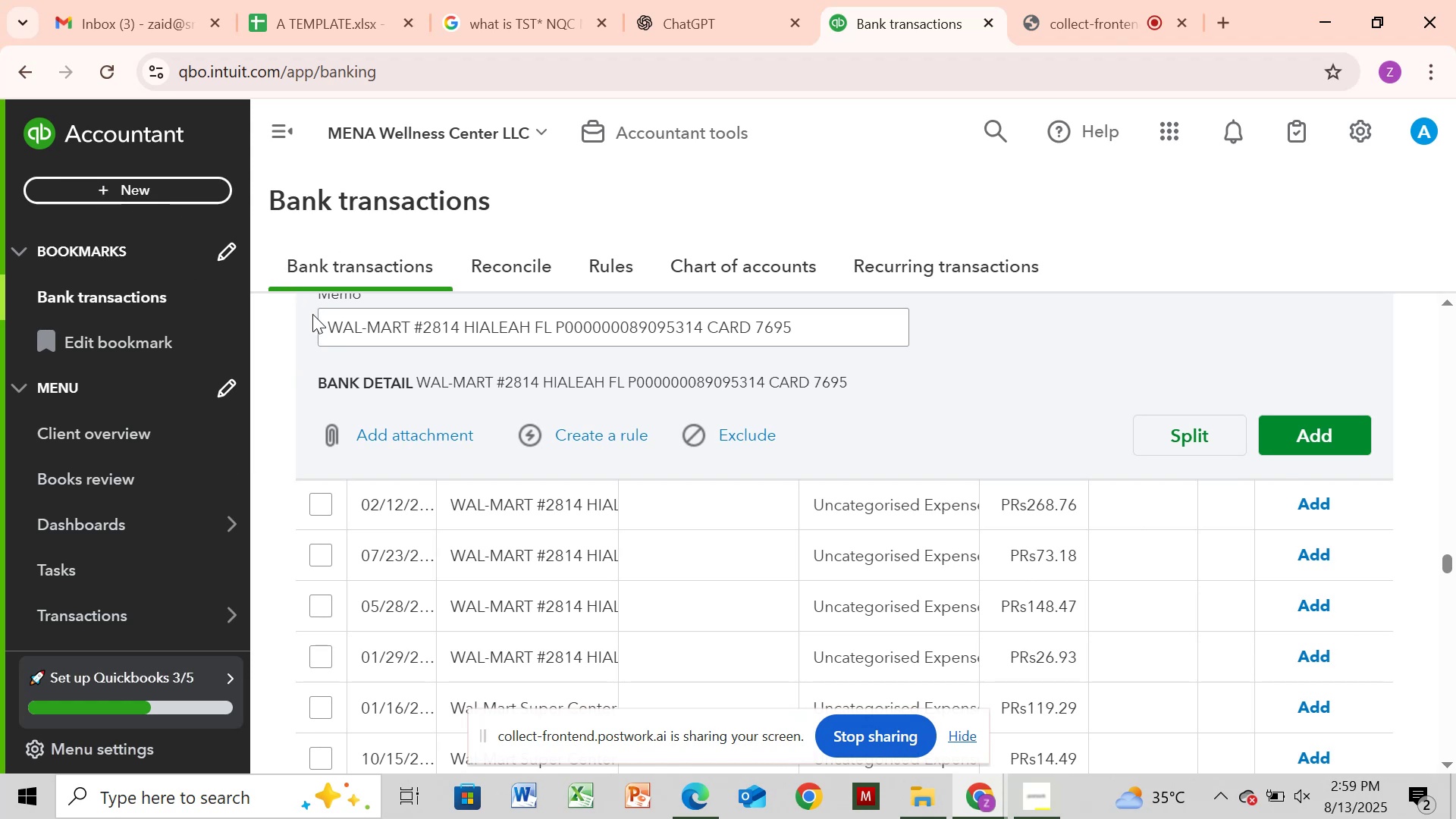 
left_click_drag(start_coordinate=[322, 326], to_coordinate=[544, 332])
 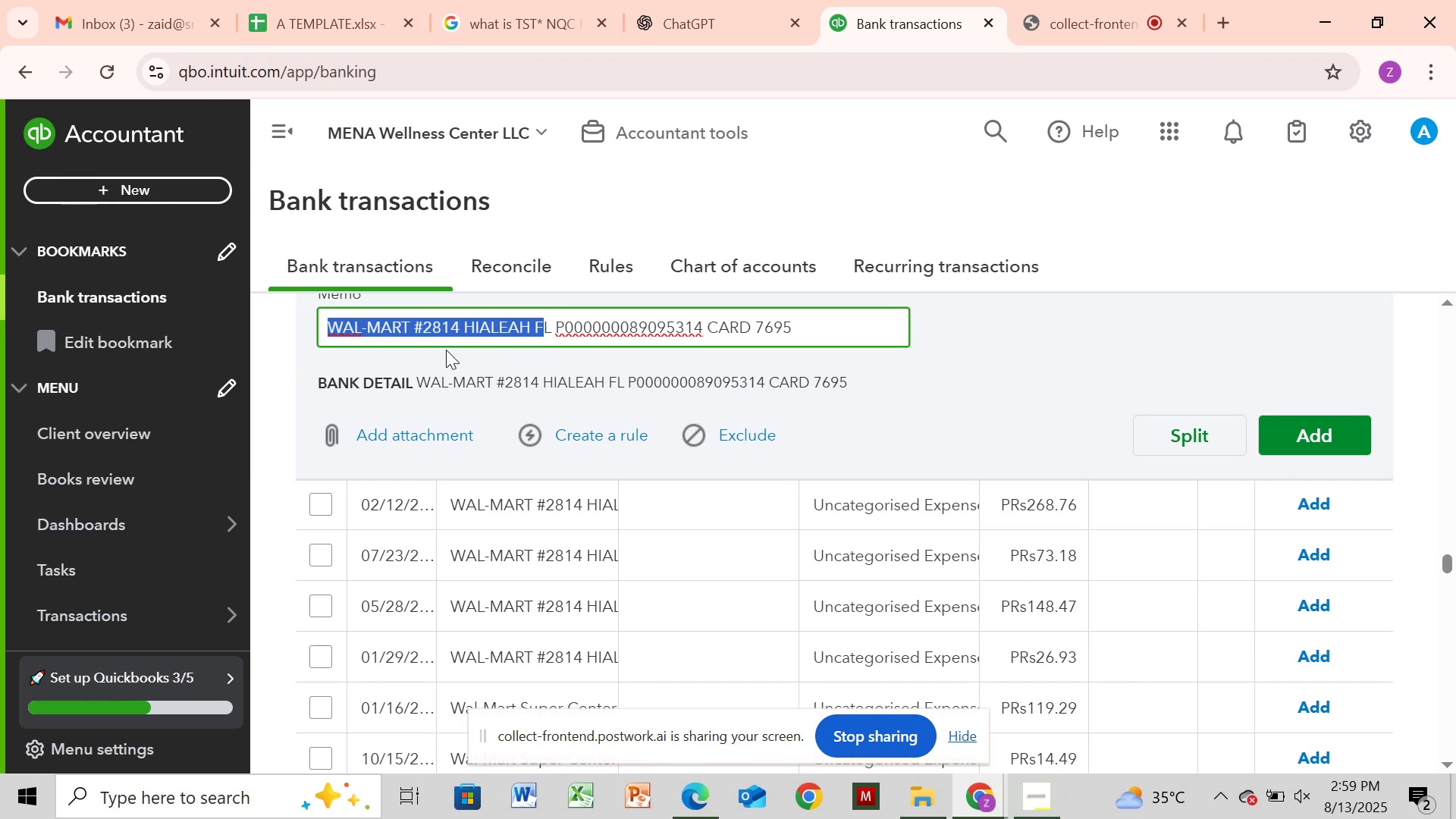 
key(Control+C)
 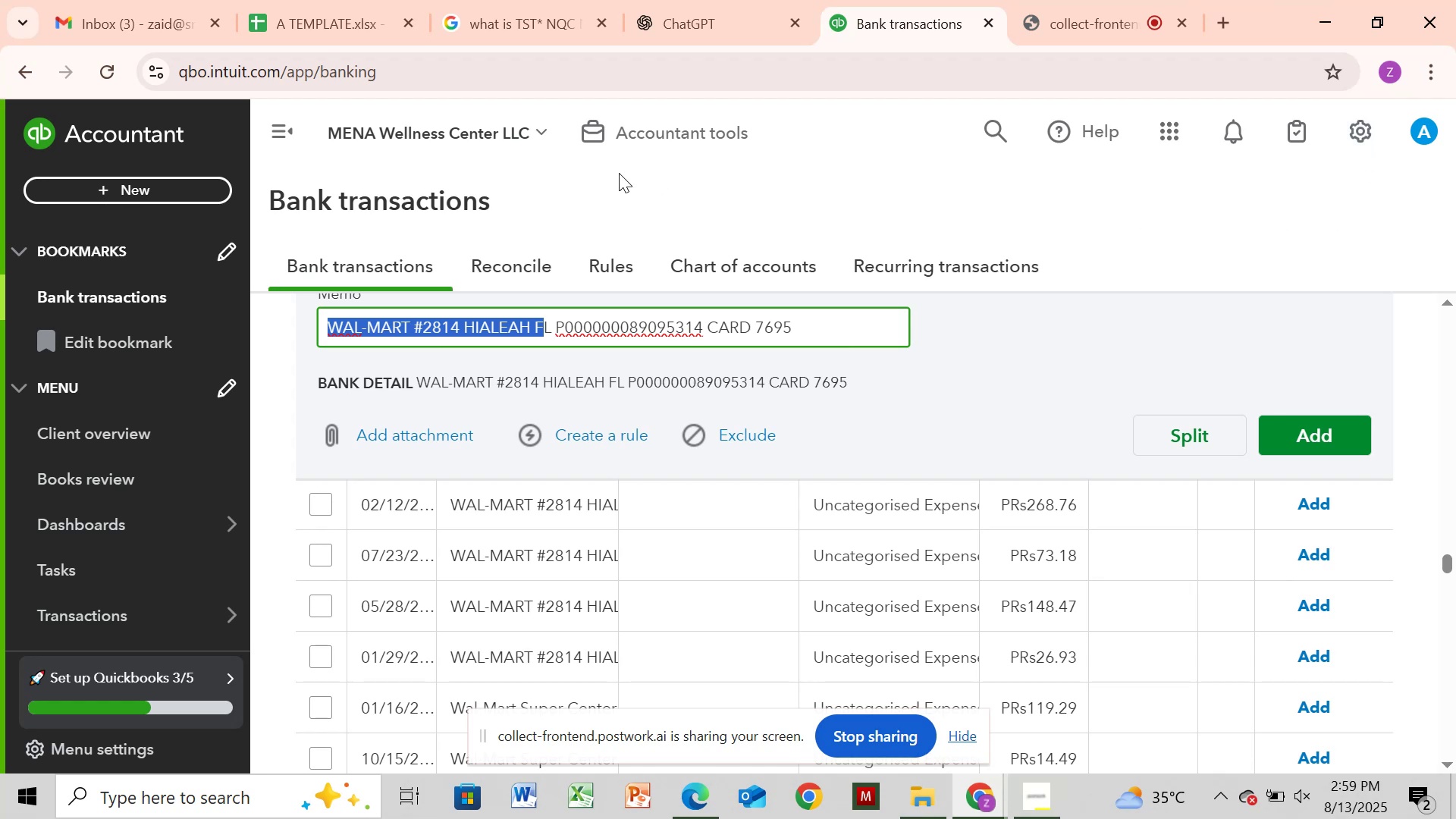 
wait(6.63)
 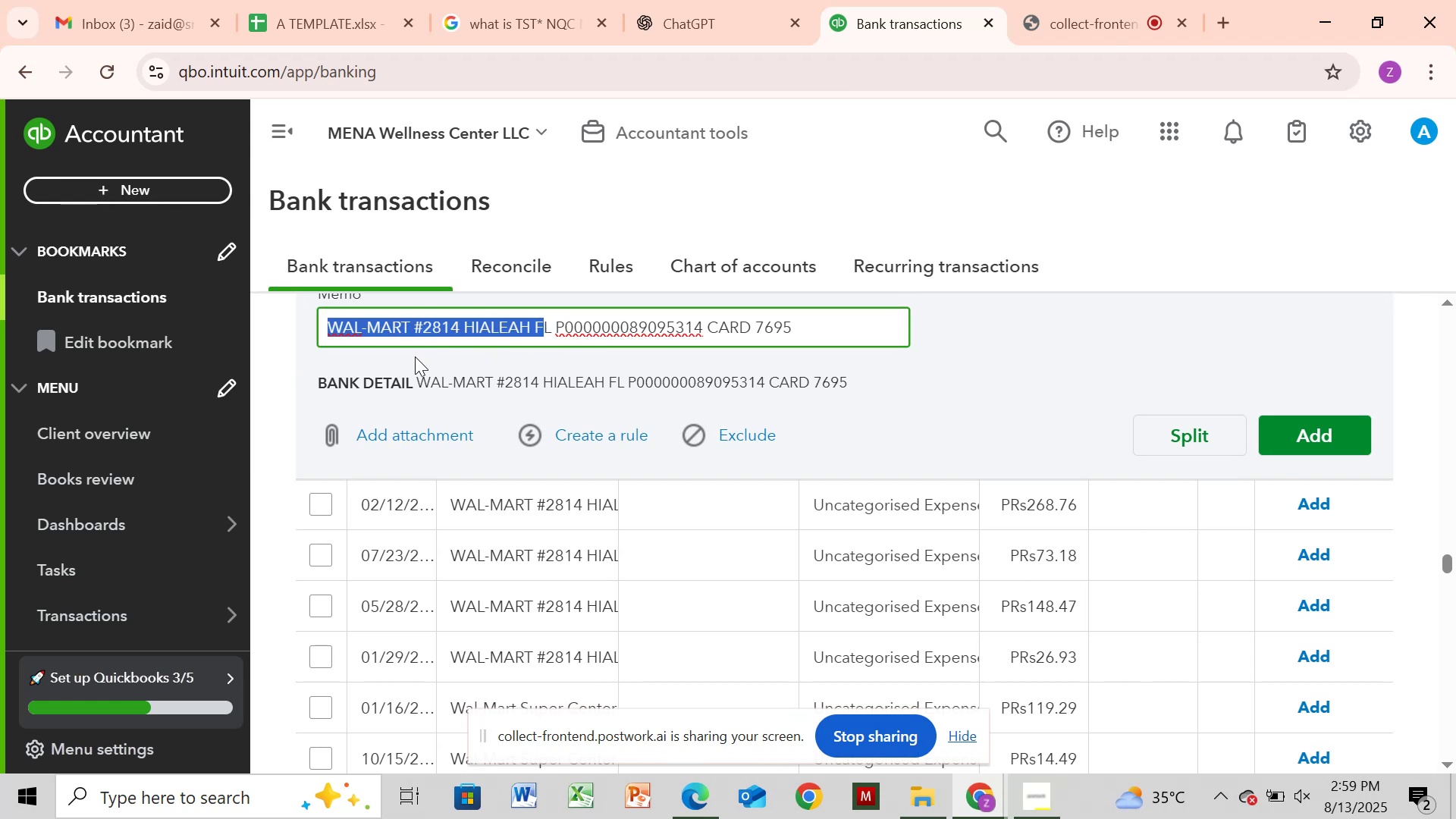 
left_click_drag(start_coordinate=[1423, 245], to_coordinate=[1445, 248])
 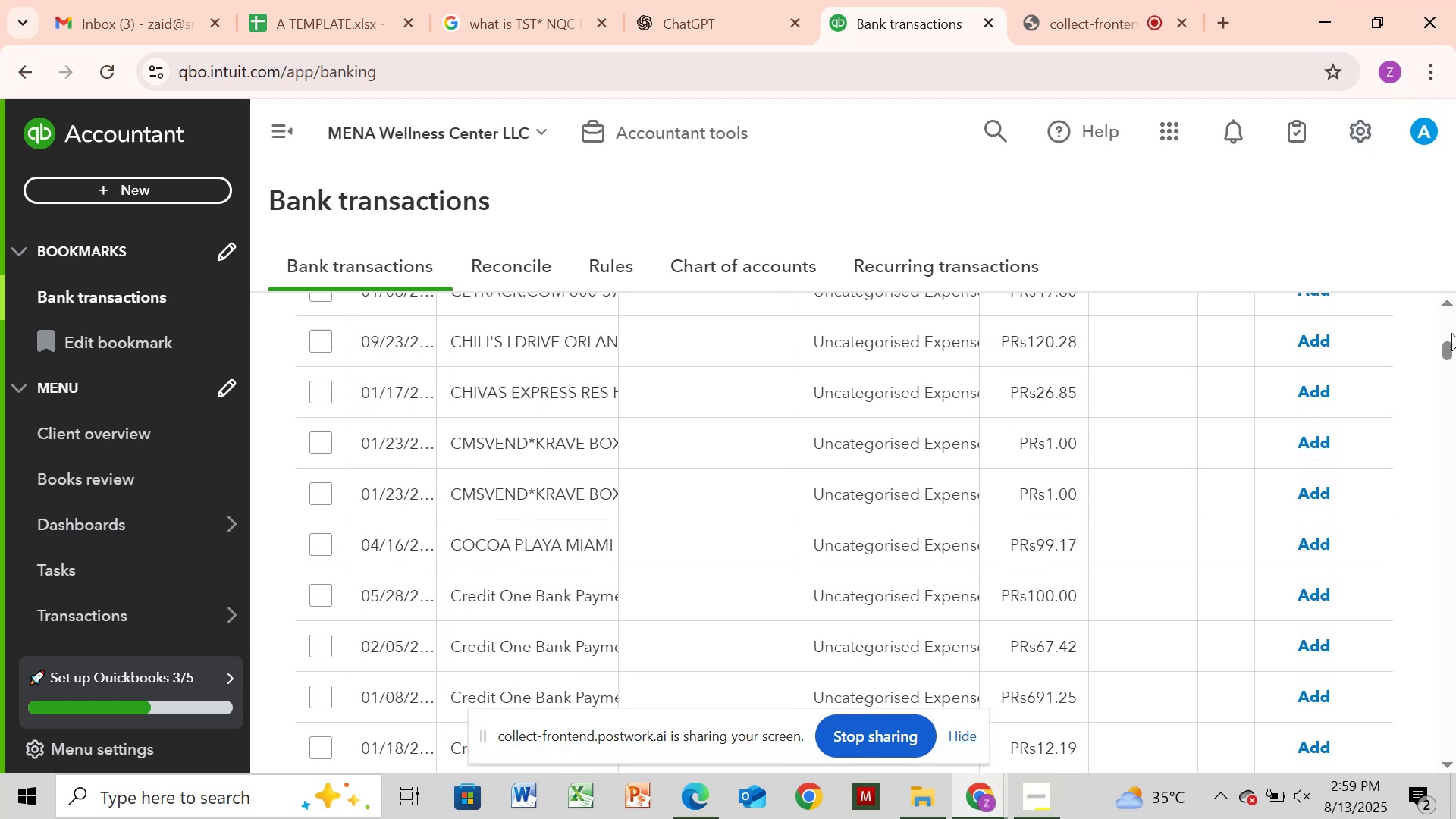 
left_click([1451, 333])
 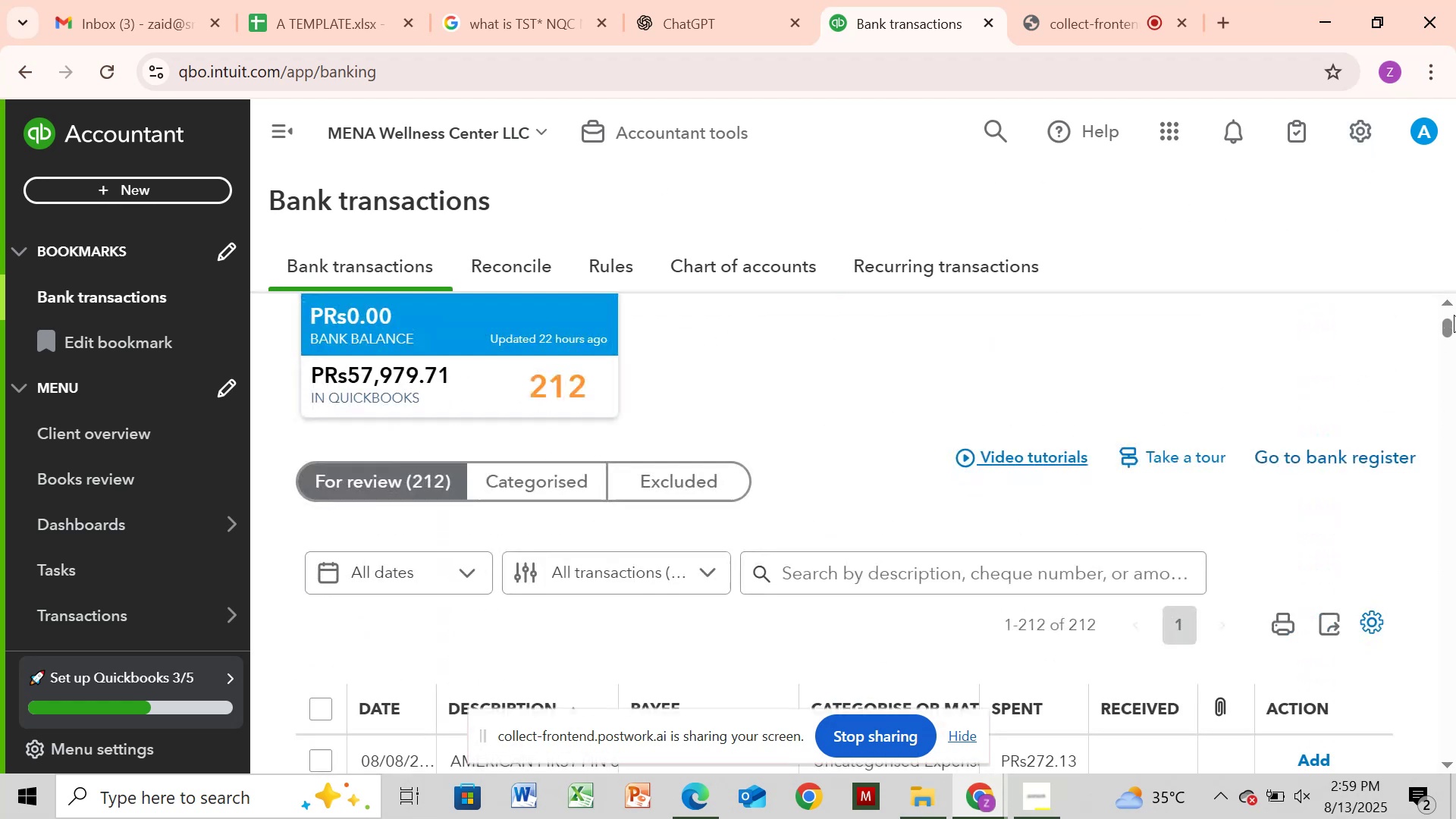 
left_click([1454, 315])
 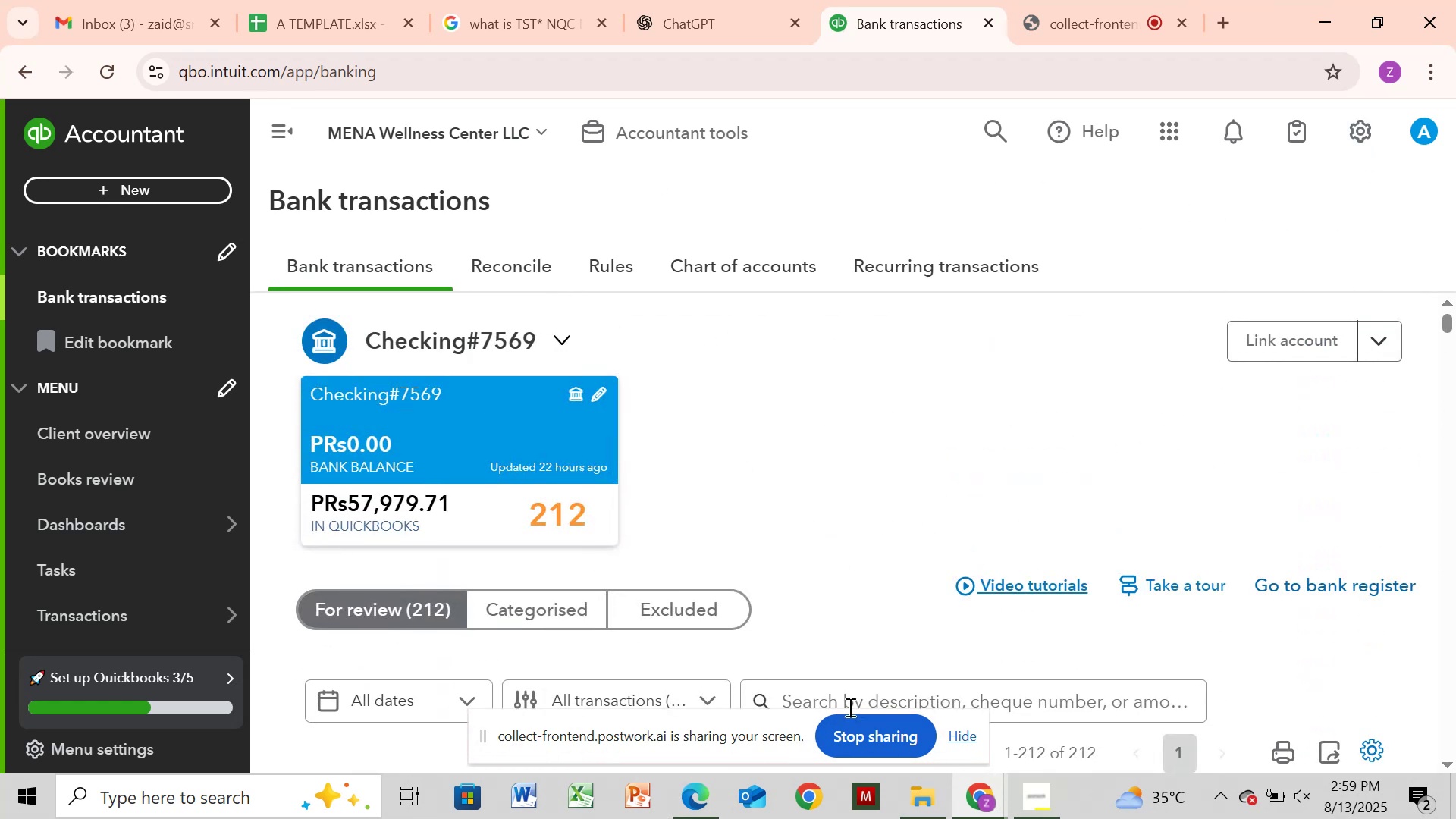 
left_click([884, 695])
 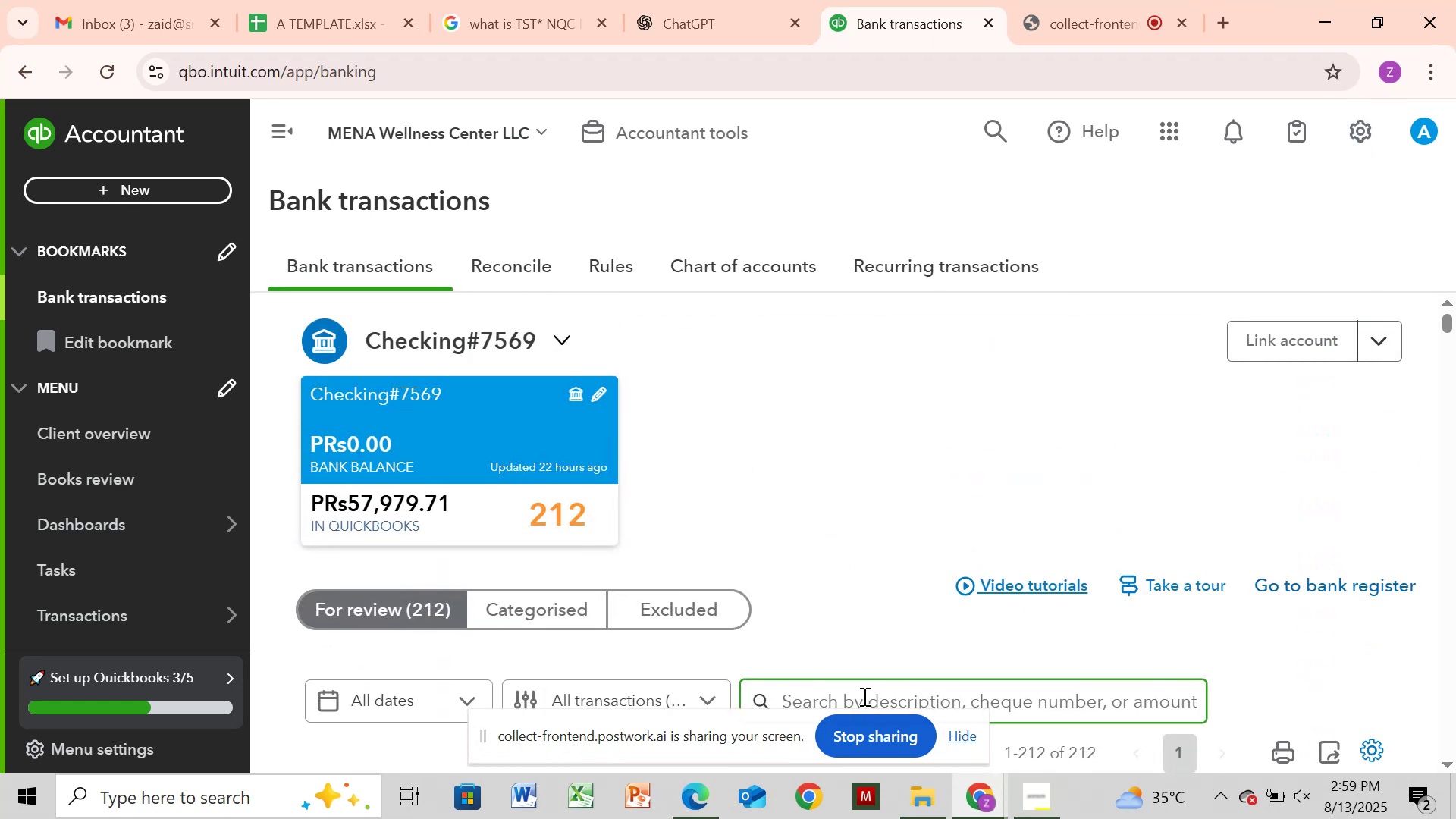 
key(Control+V)
 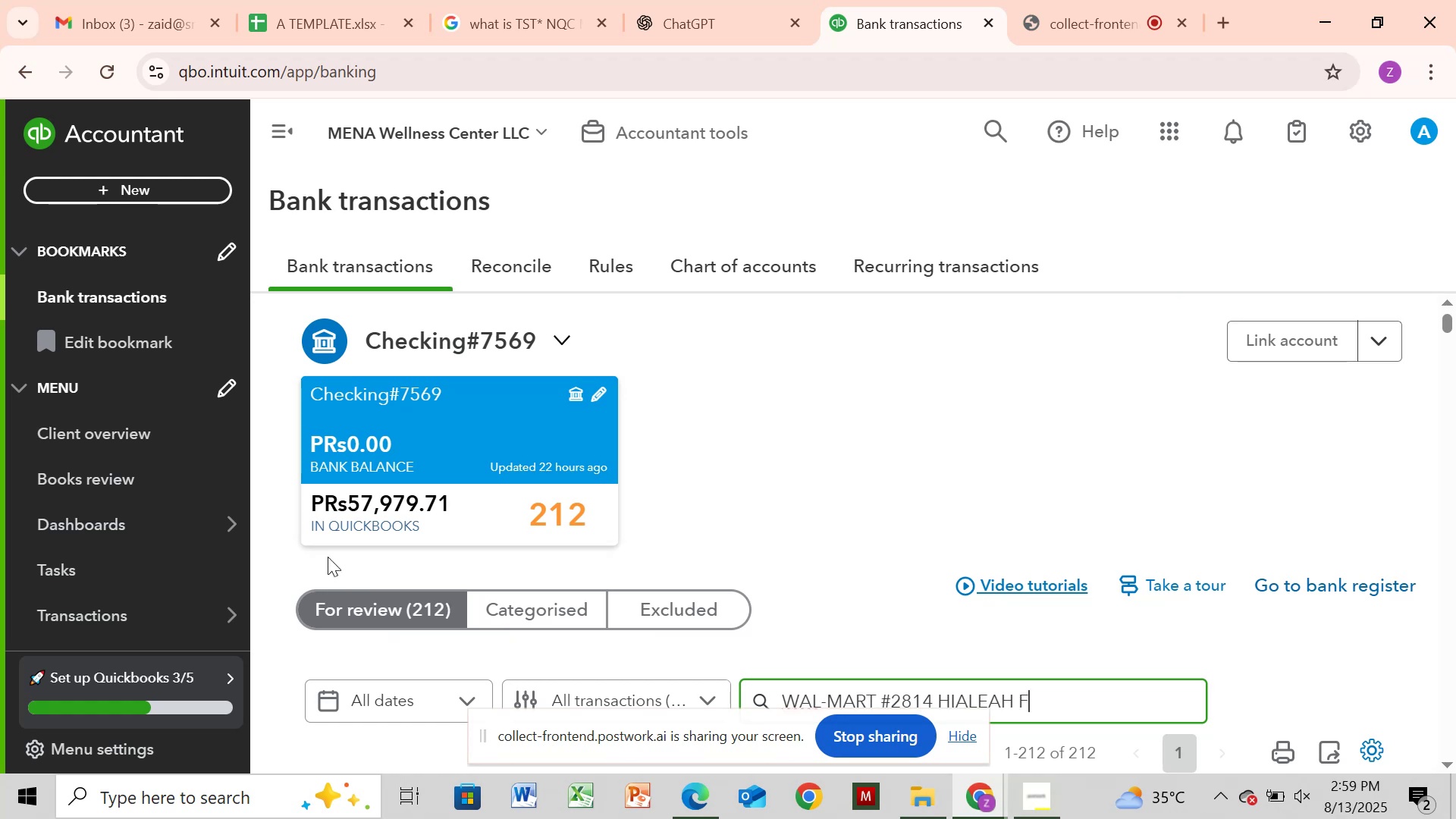 
left_click([530, 29])
 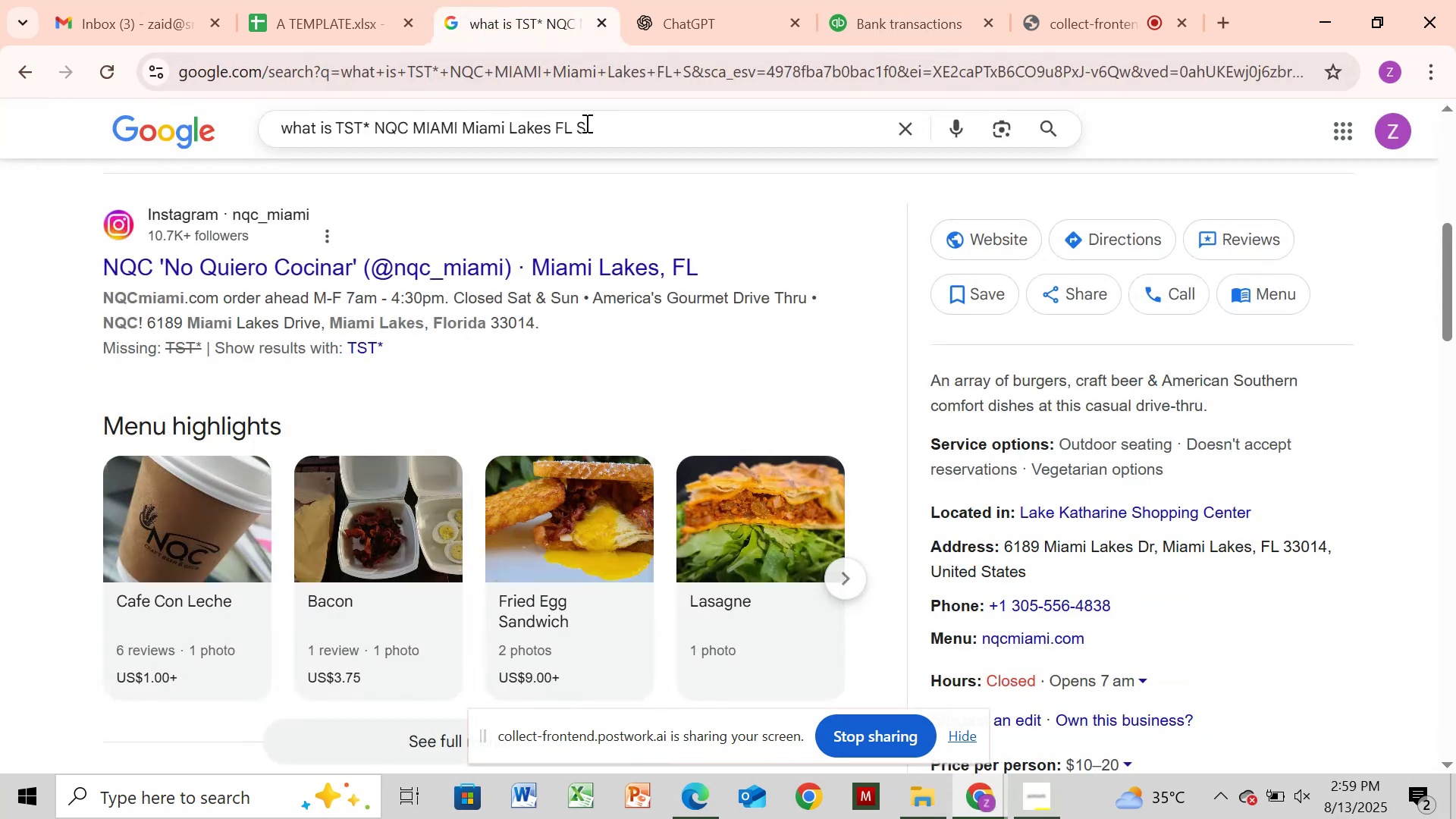 
left_click([585, 123])
 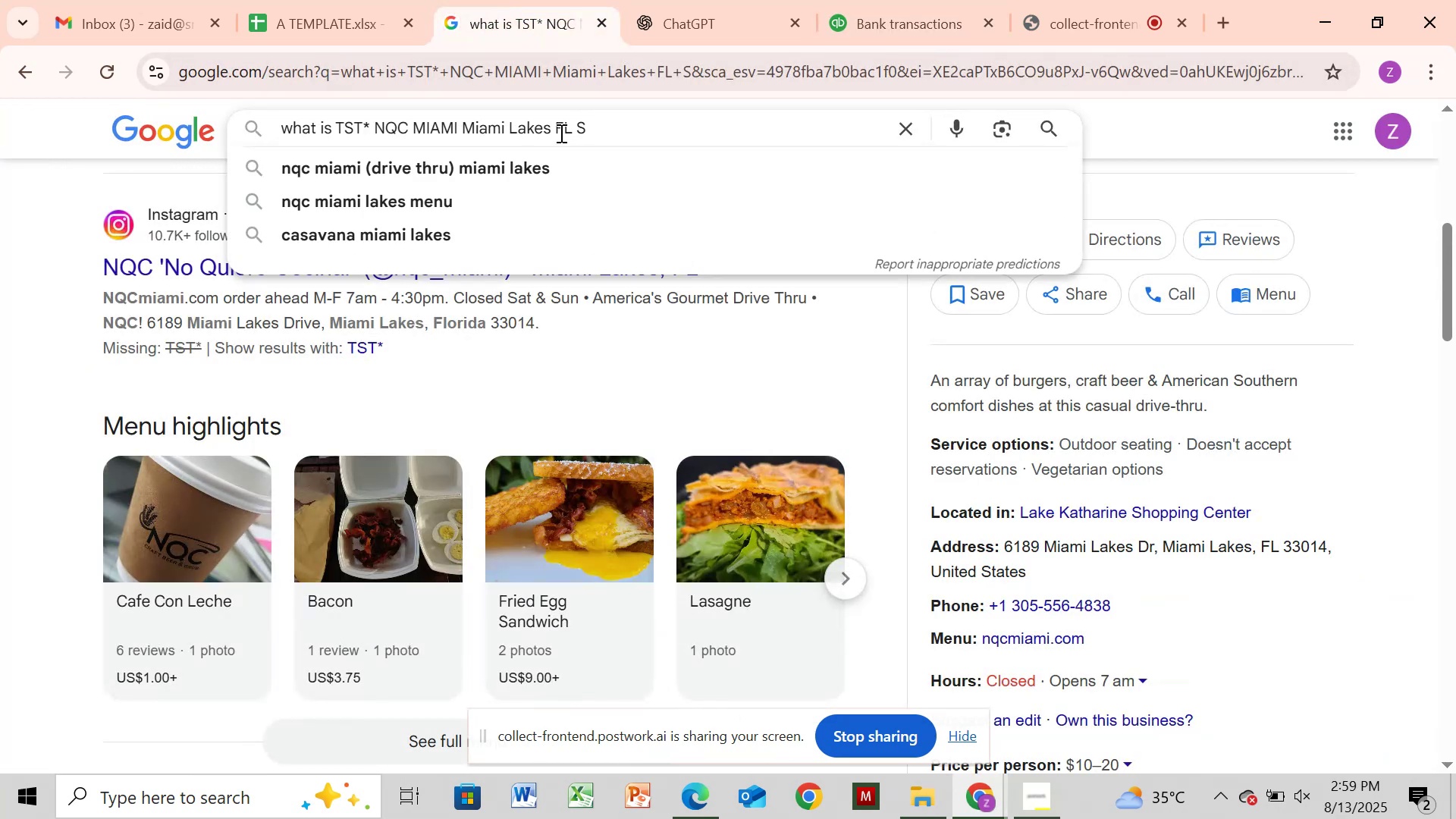 
key(Backspace)
 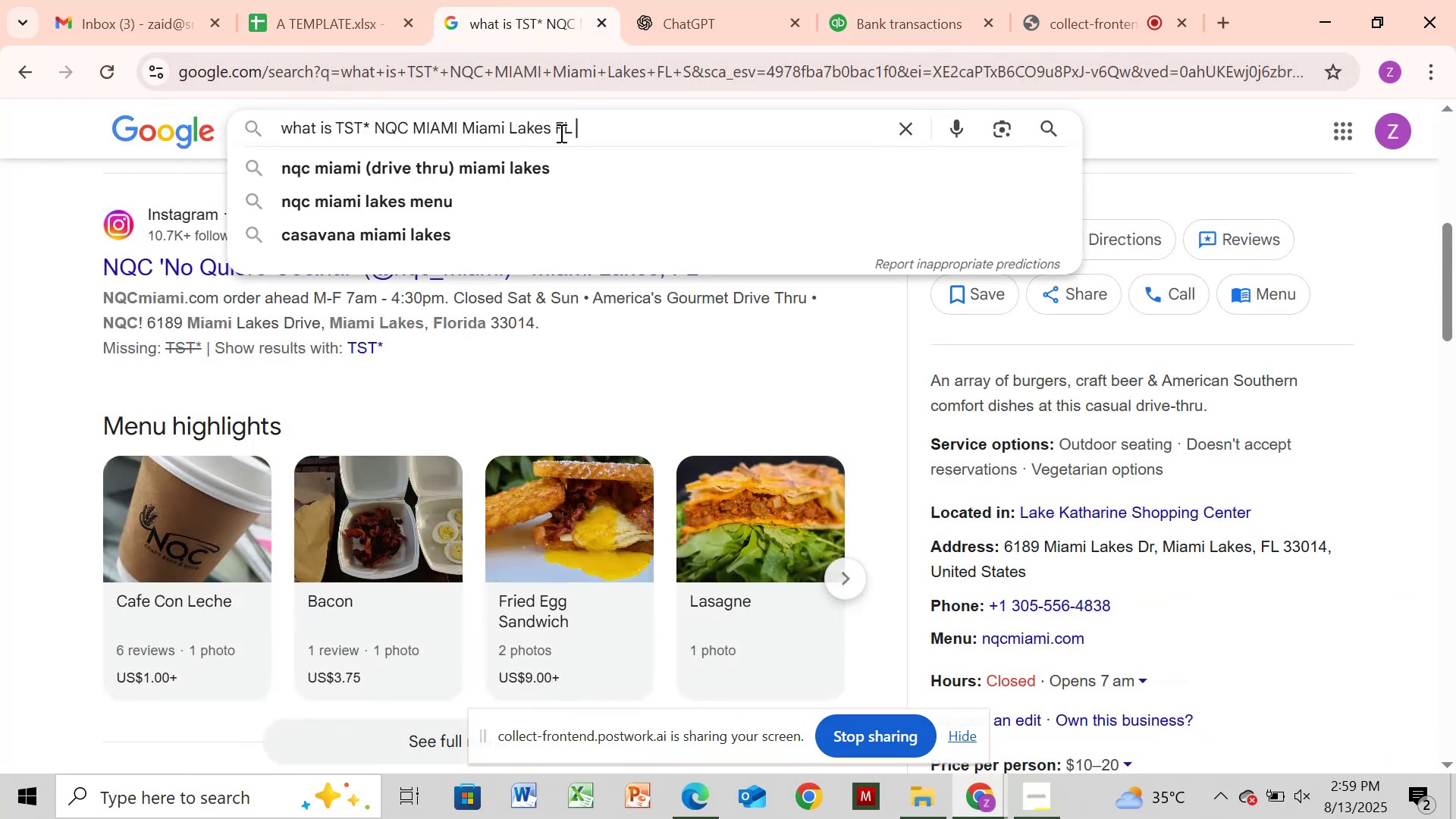 
key(Backspace)
 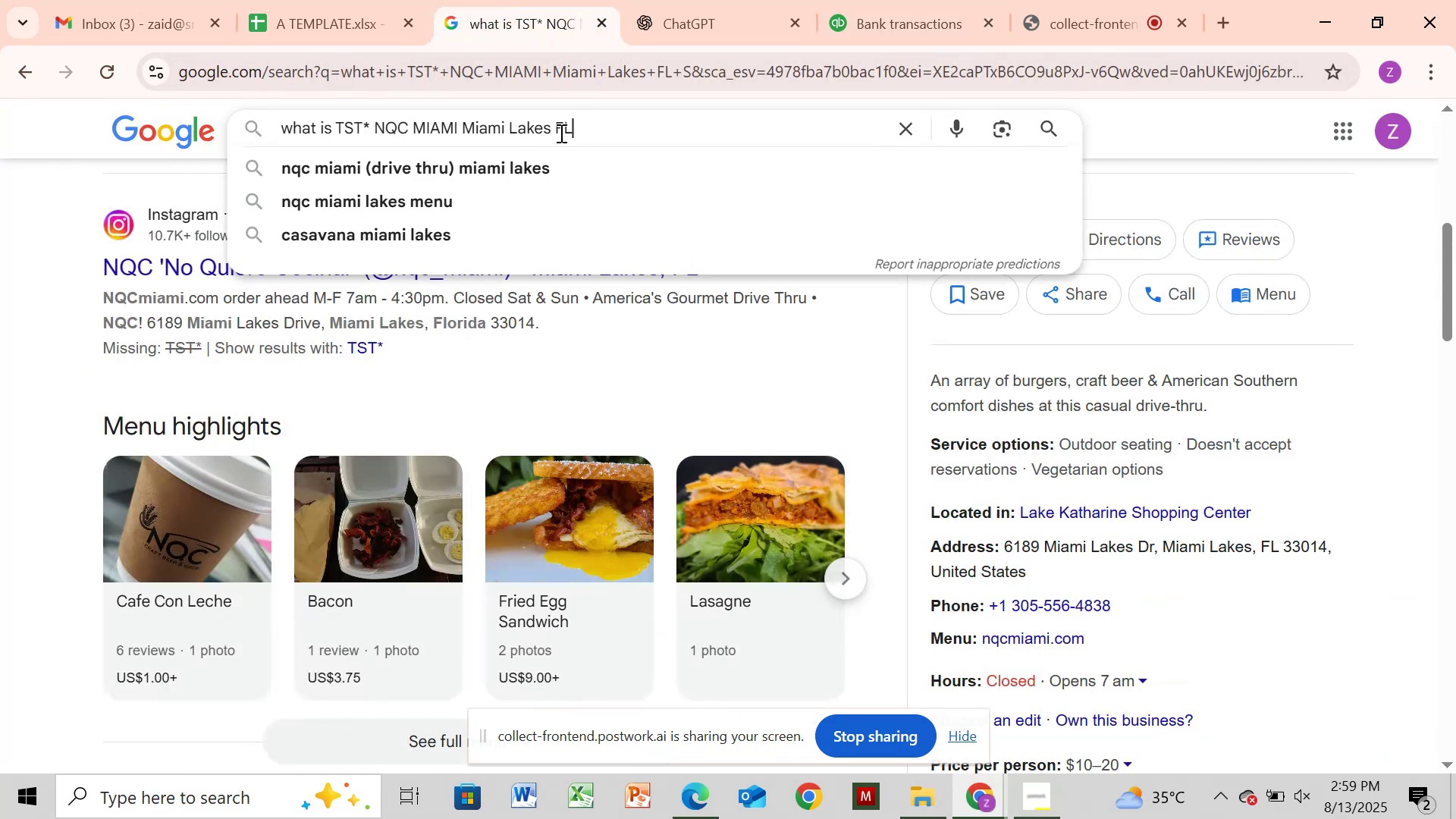 
key(Backspace)
 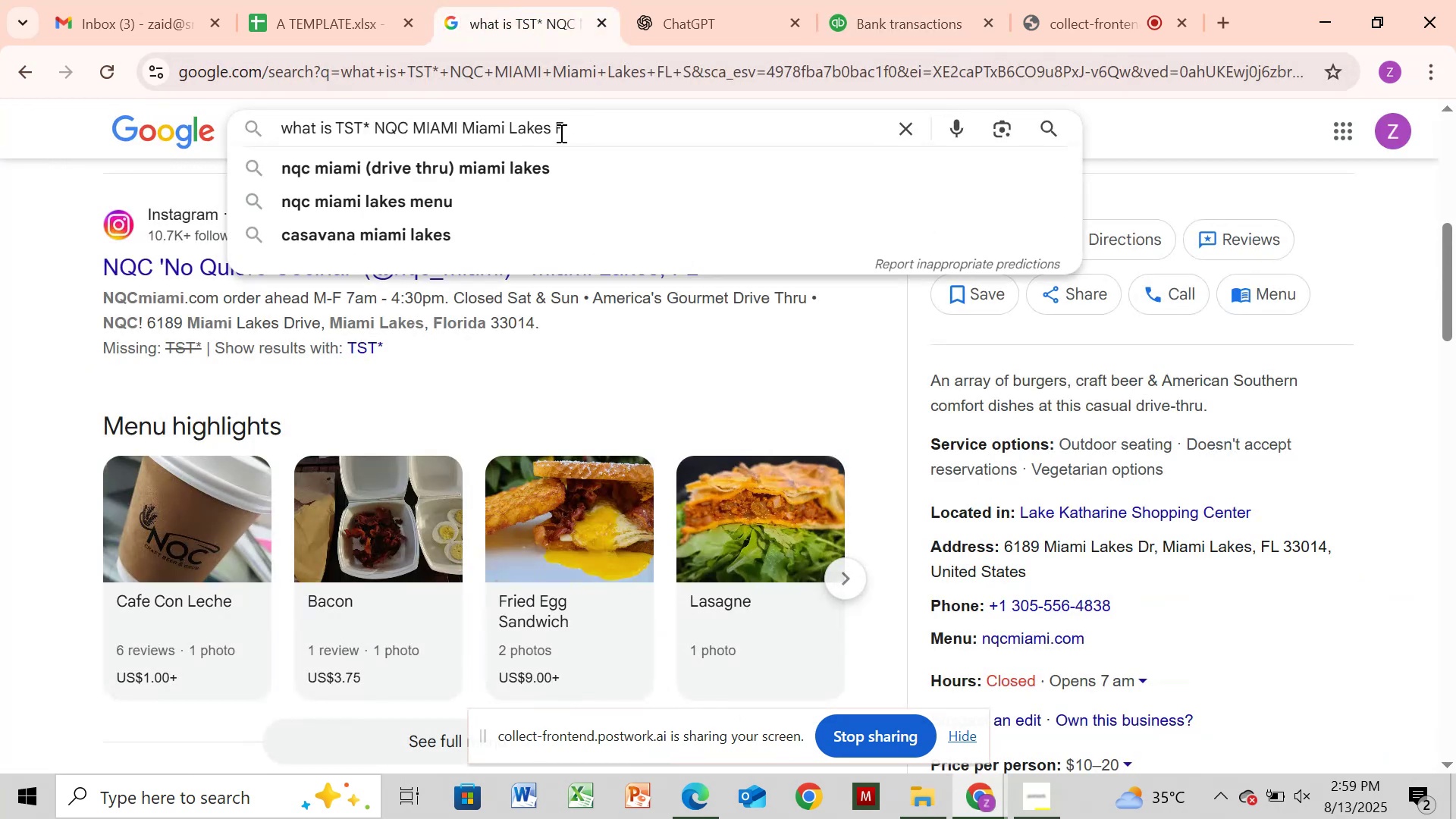 
hold_key(key=Backspace, duration=1.17)
 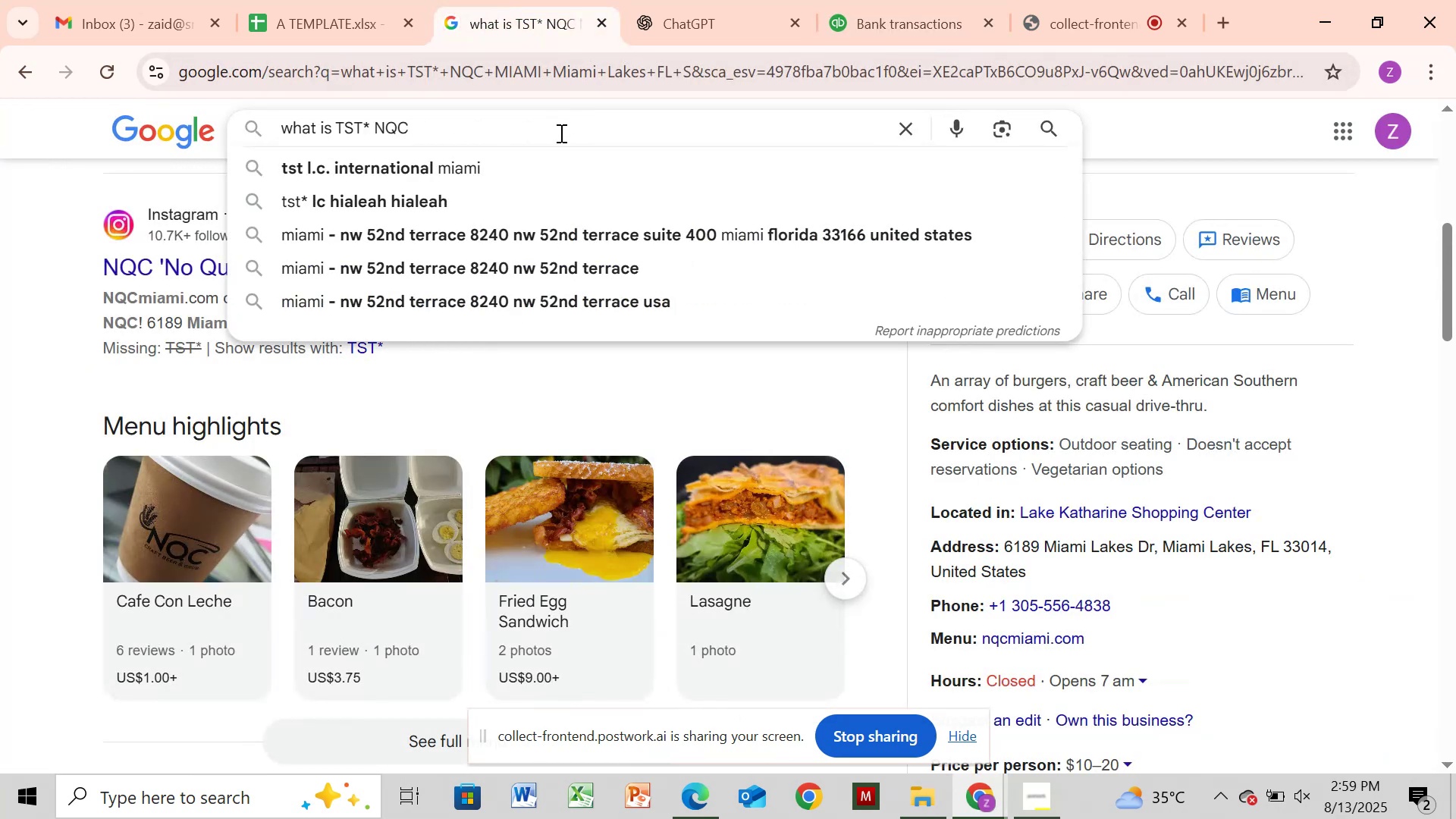 
key(Backspace)
 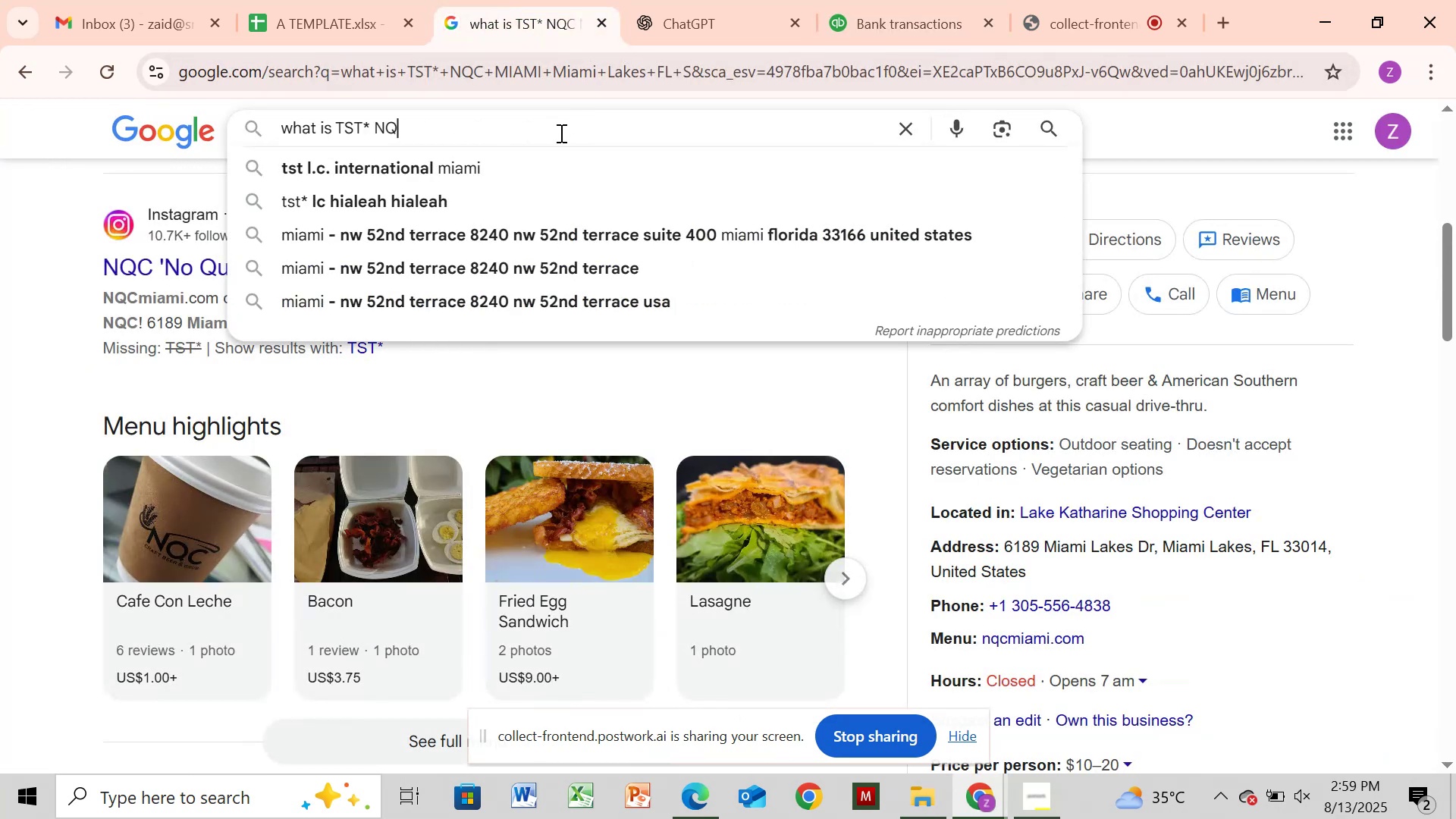 
key(Backspace)
 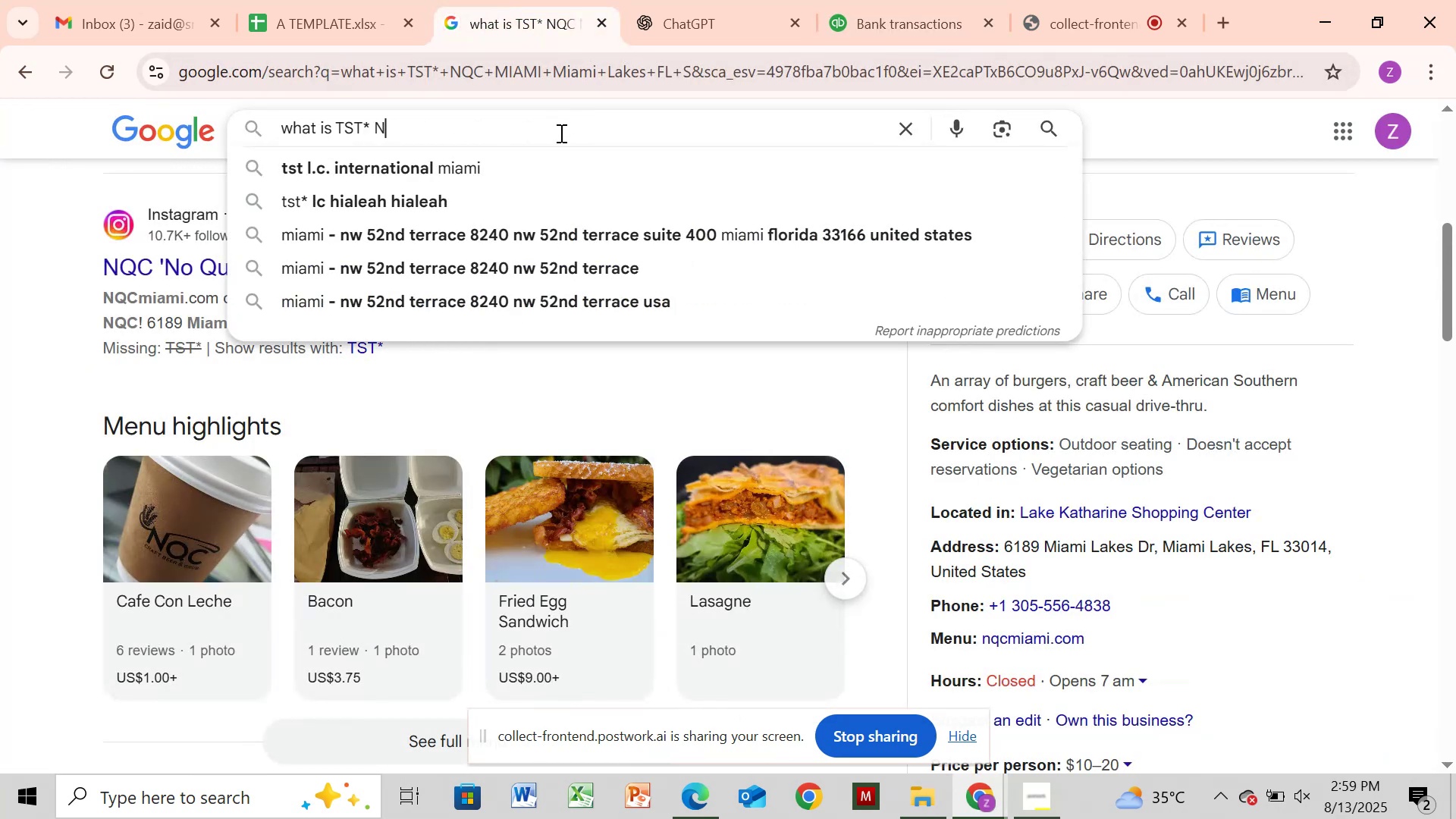 
key(Backspace)
 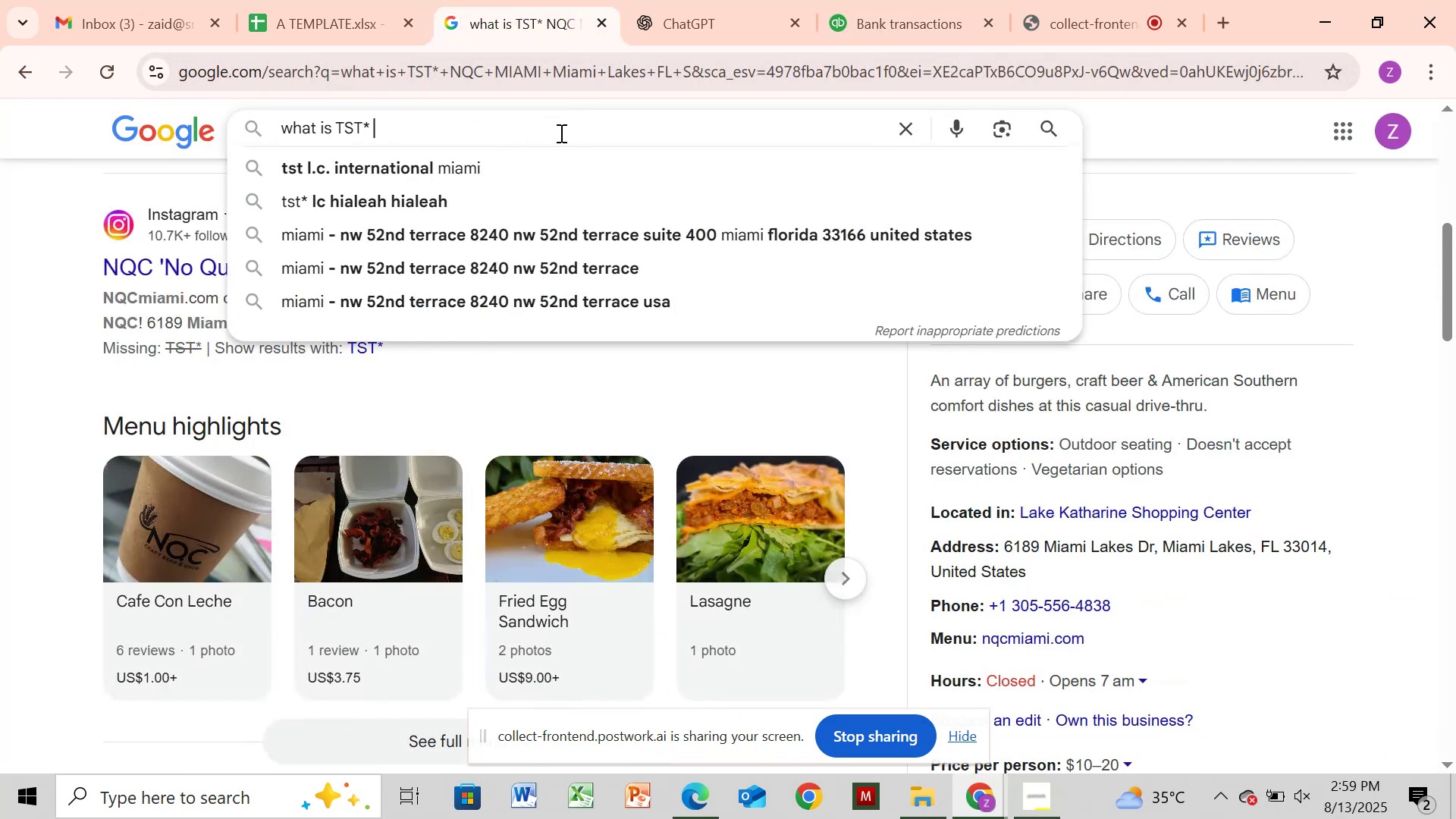 
key(Backspace)
 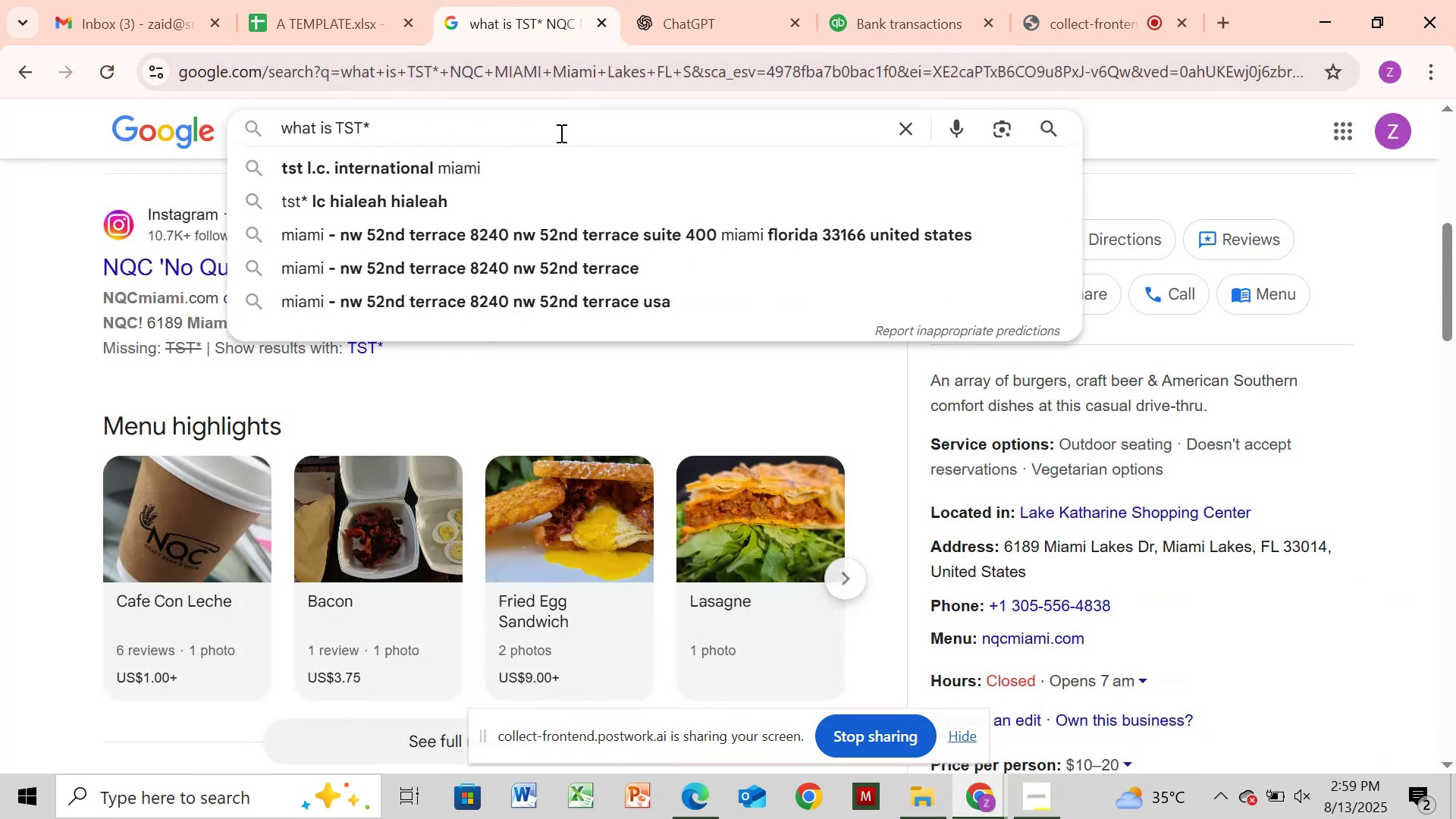 
key(Backspace)
 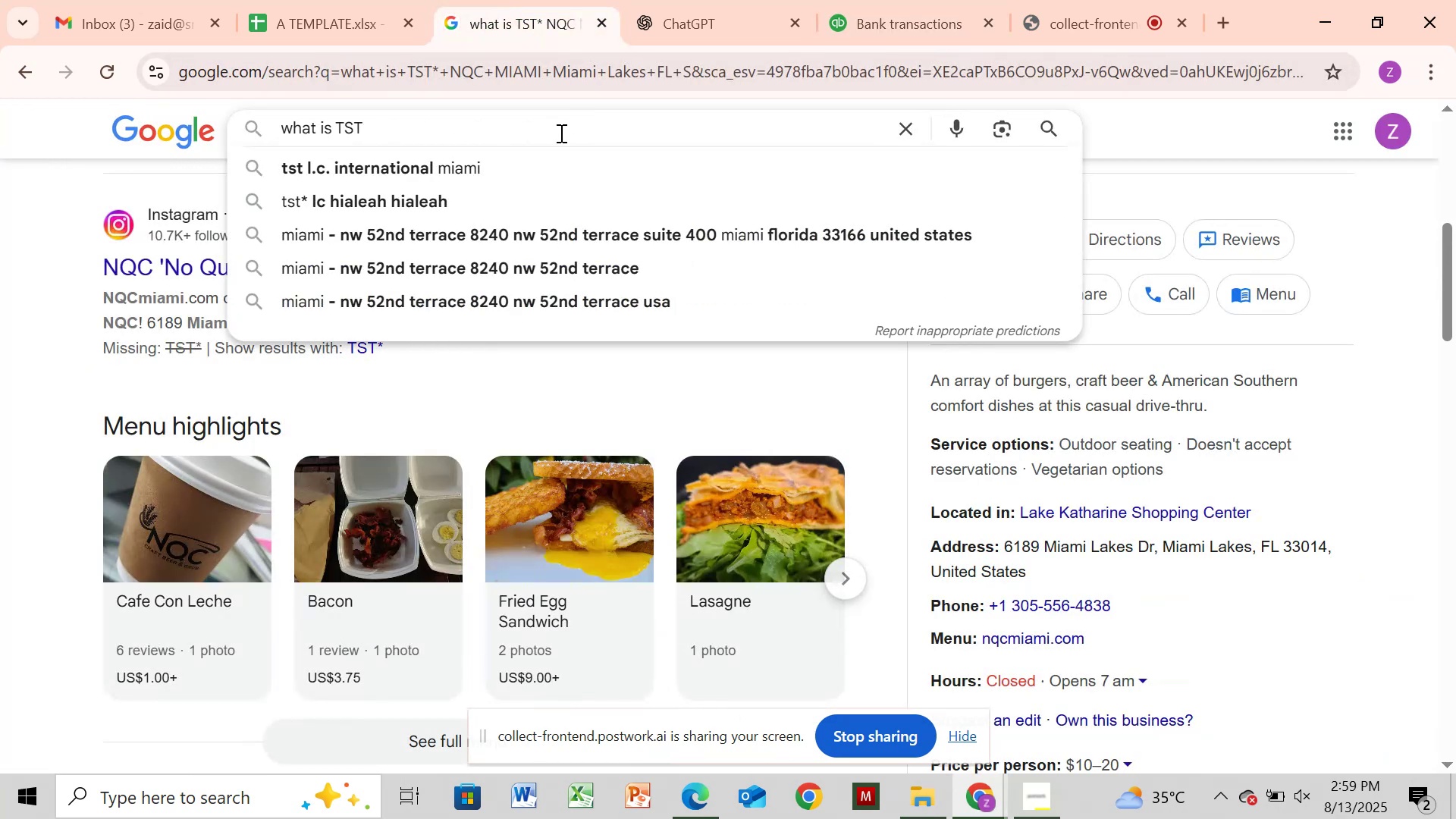 
key(Backspace)
 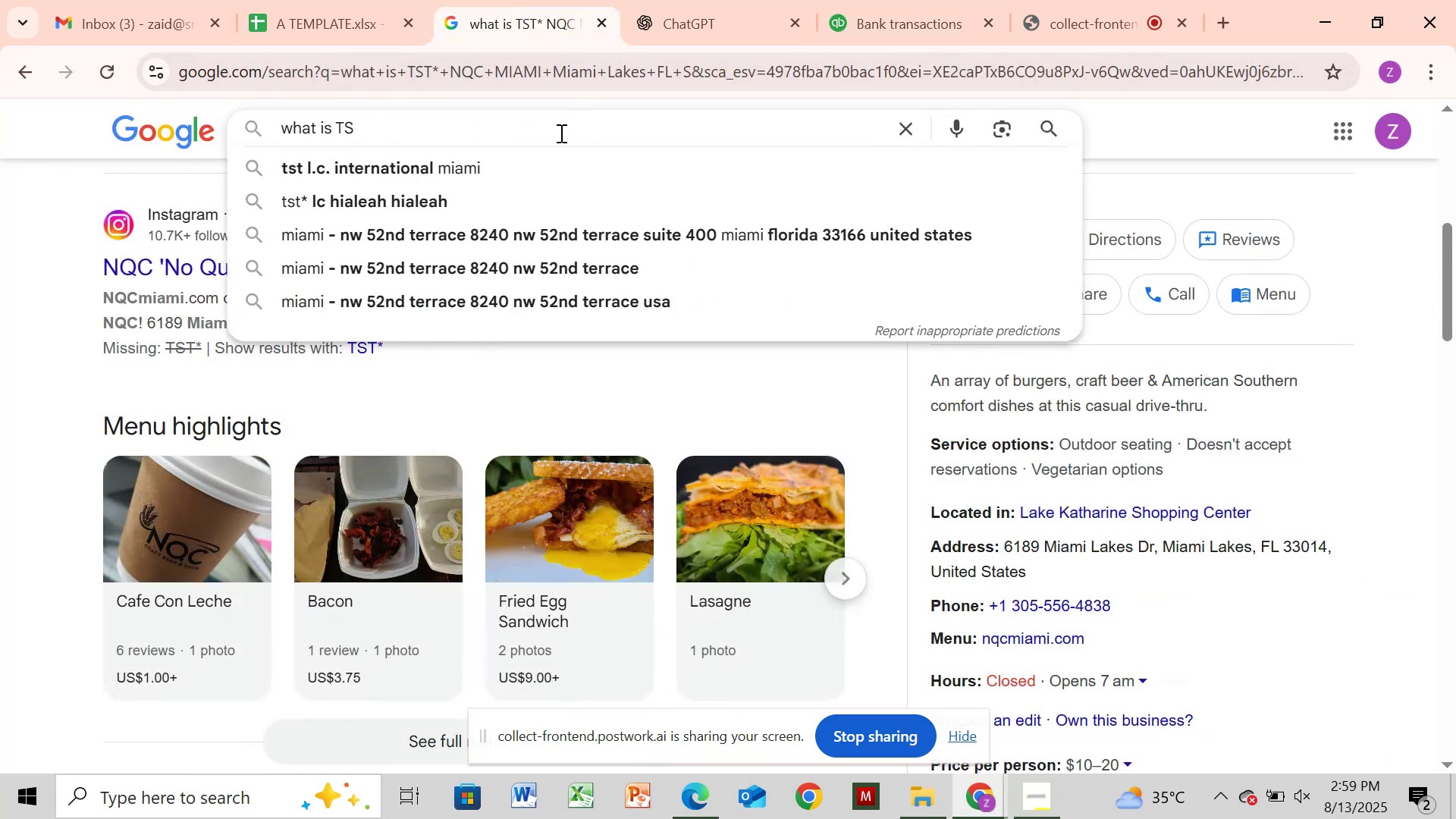 
key(Backspace)
 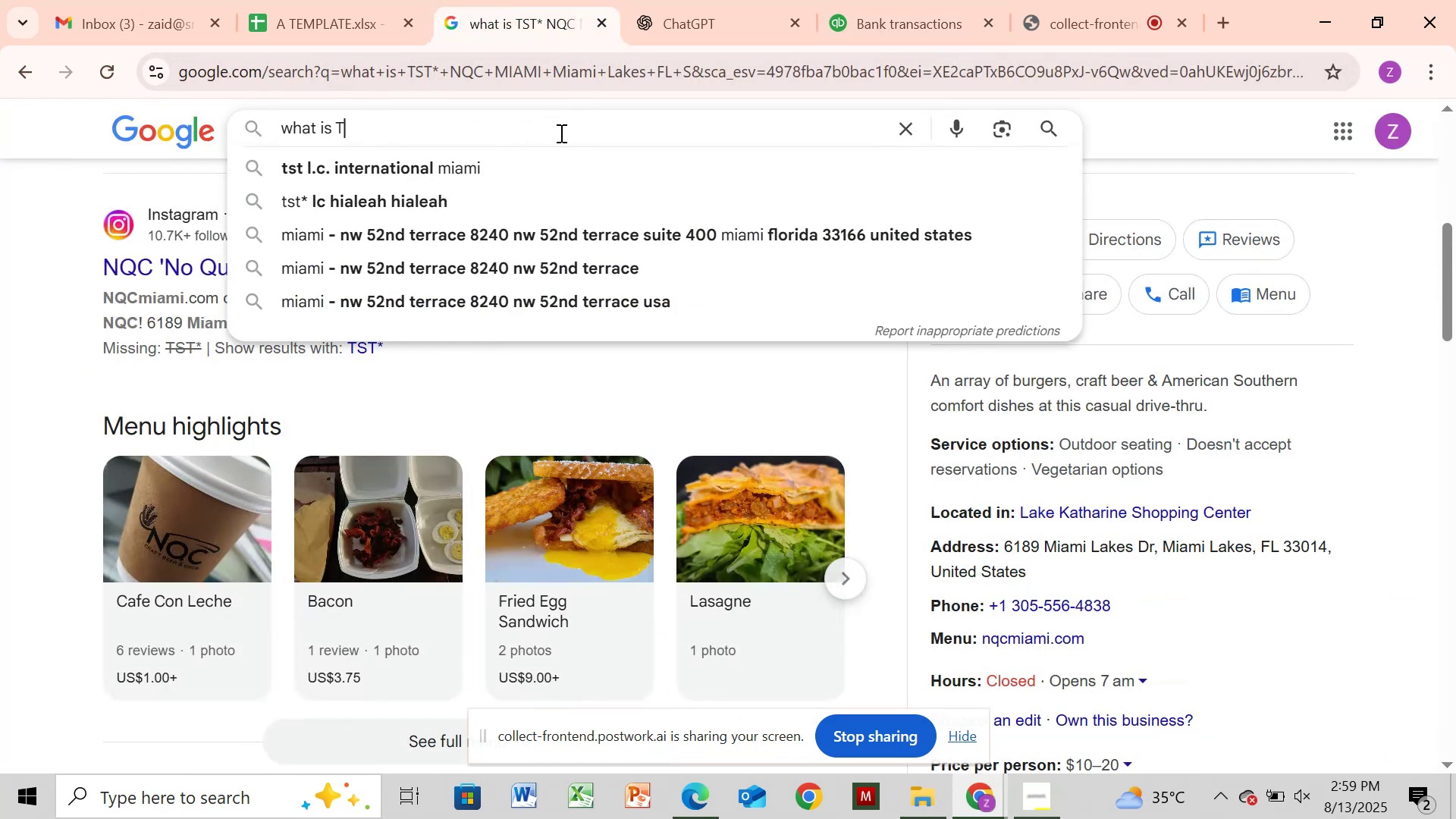 
key(Backspace)
 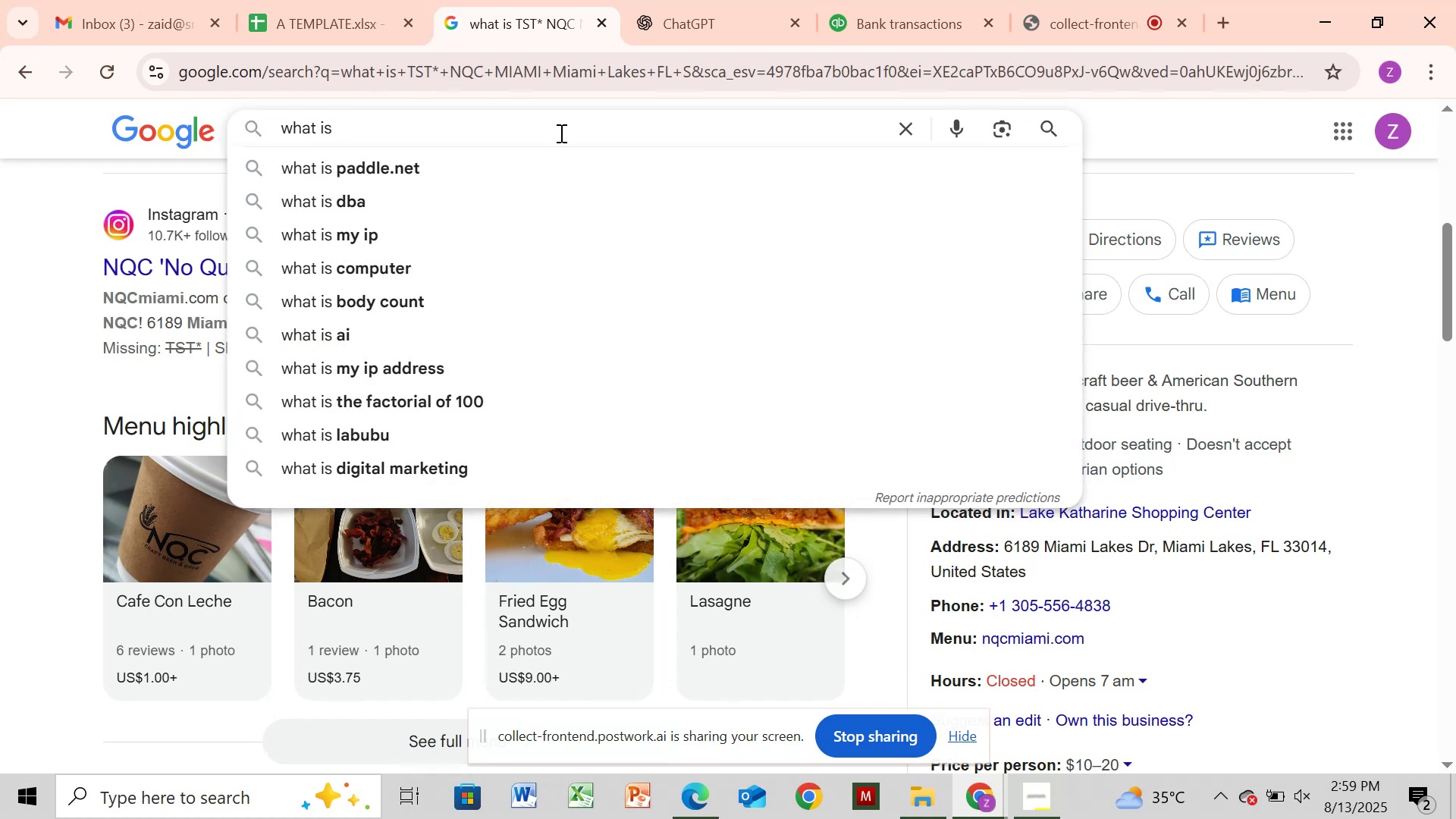 
key(Control+V)
 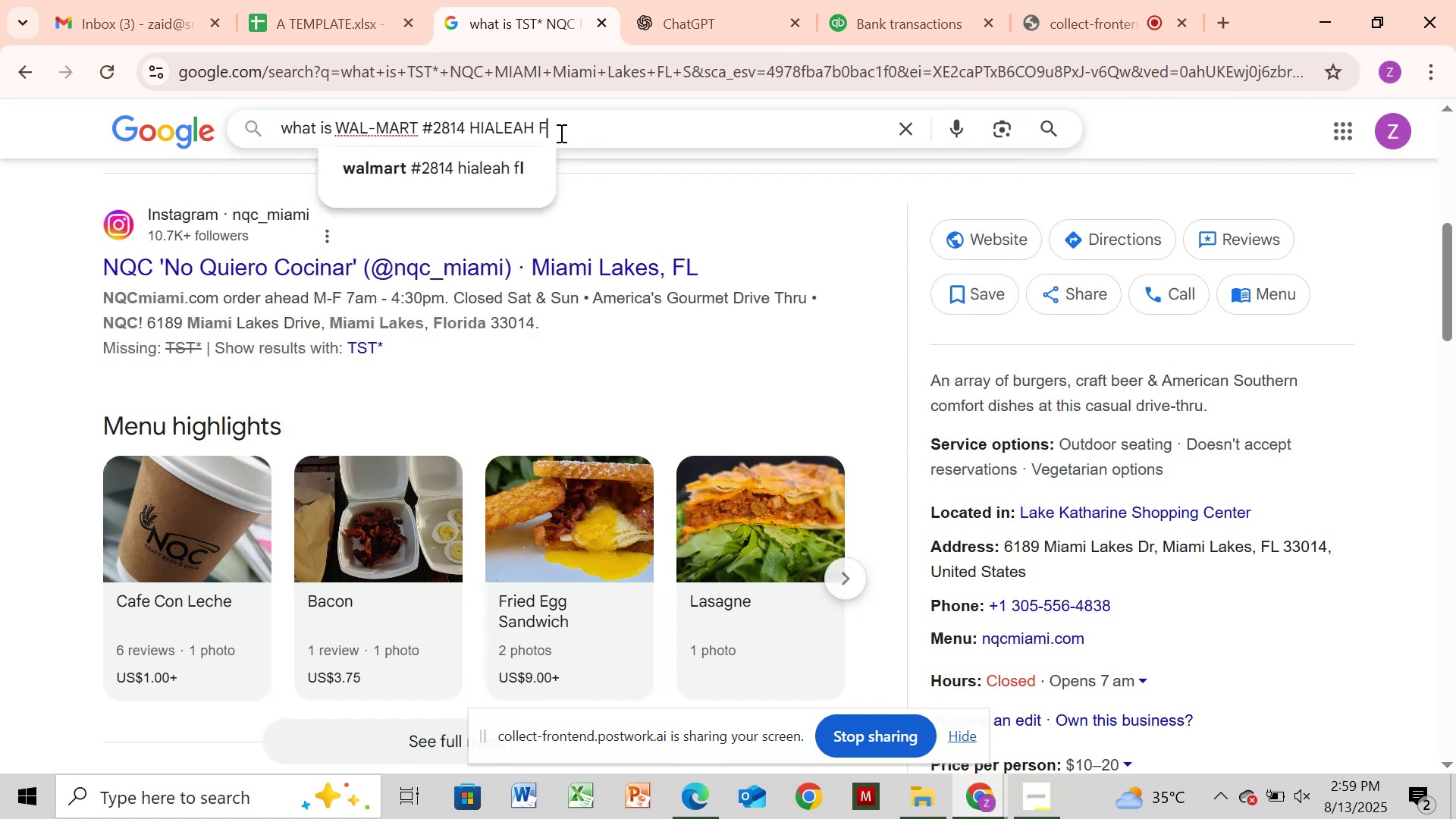 
key(L)
 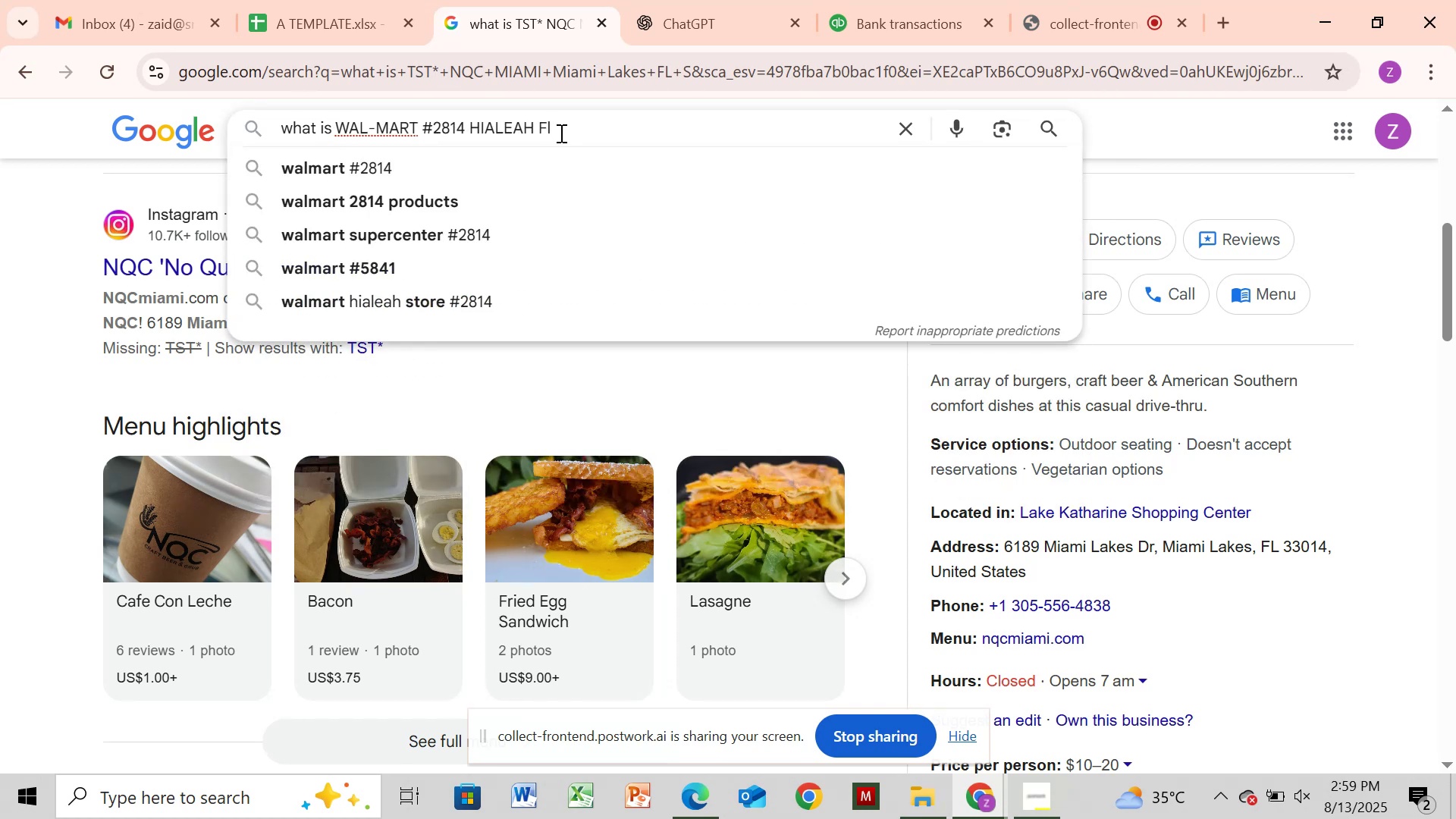 
key(Enter)
 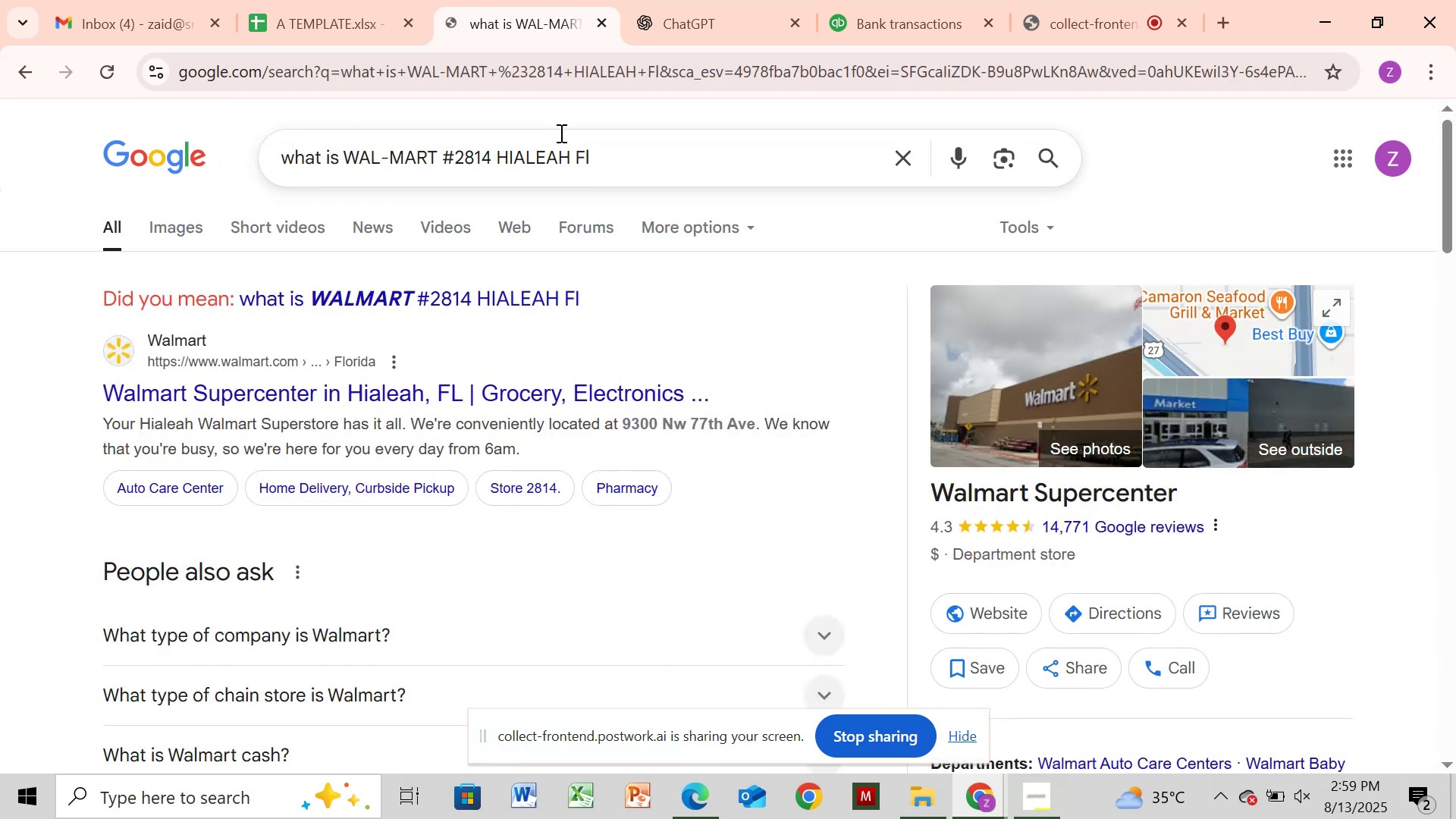 
wait(8.37)
 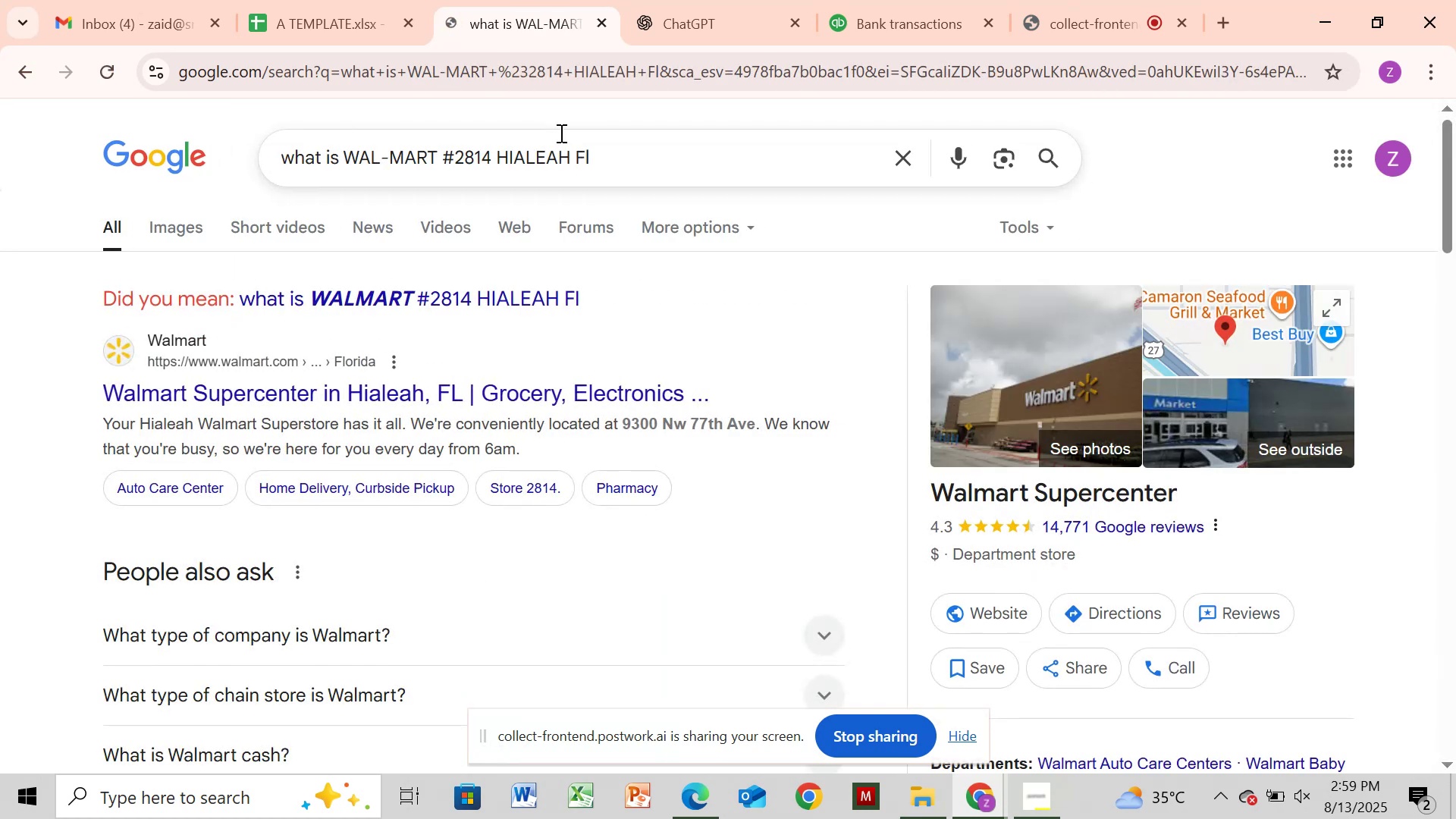 
left_click([932, 18])
 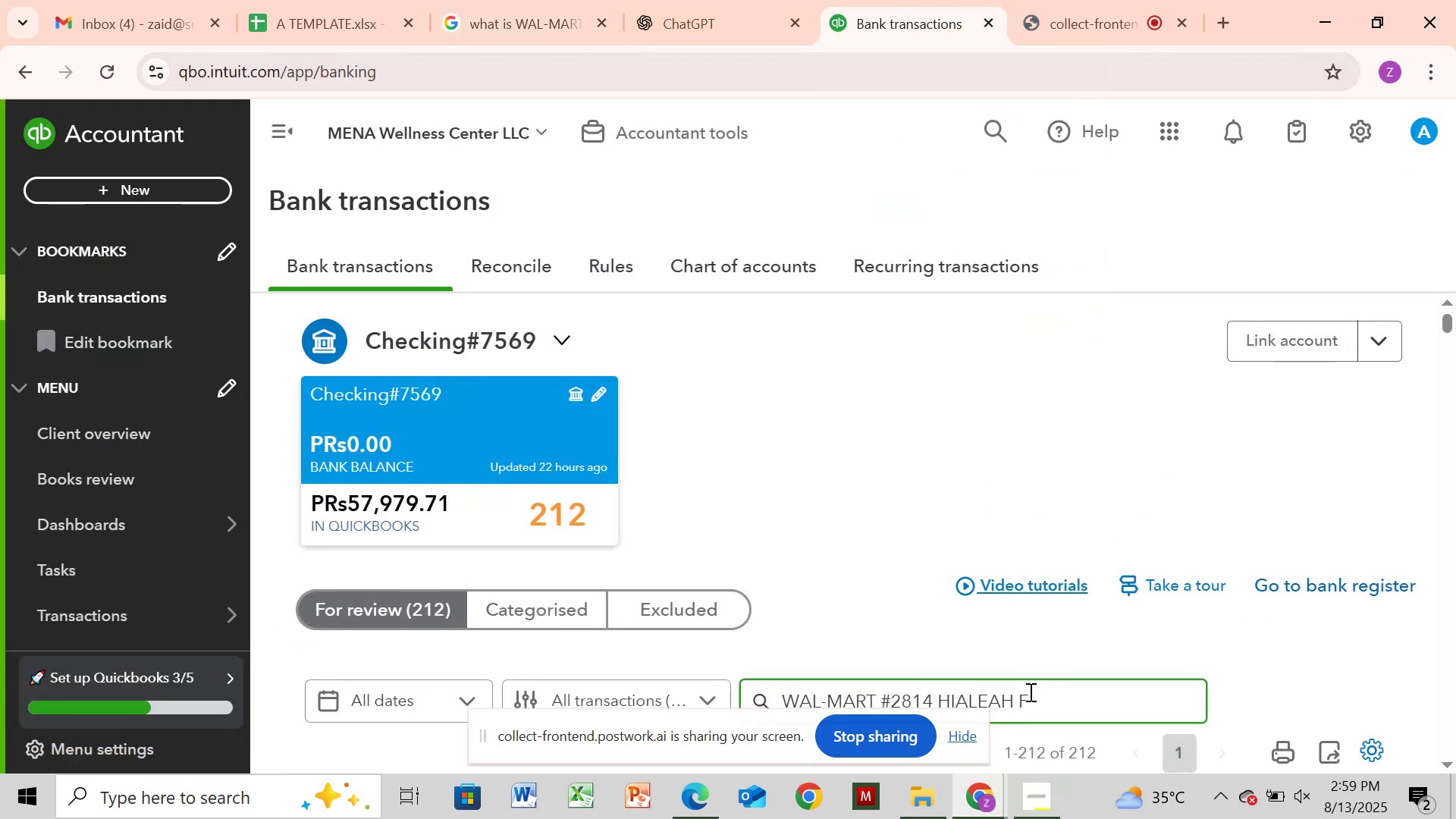 
key(Backspace)
 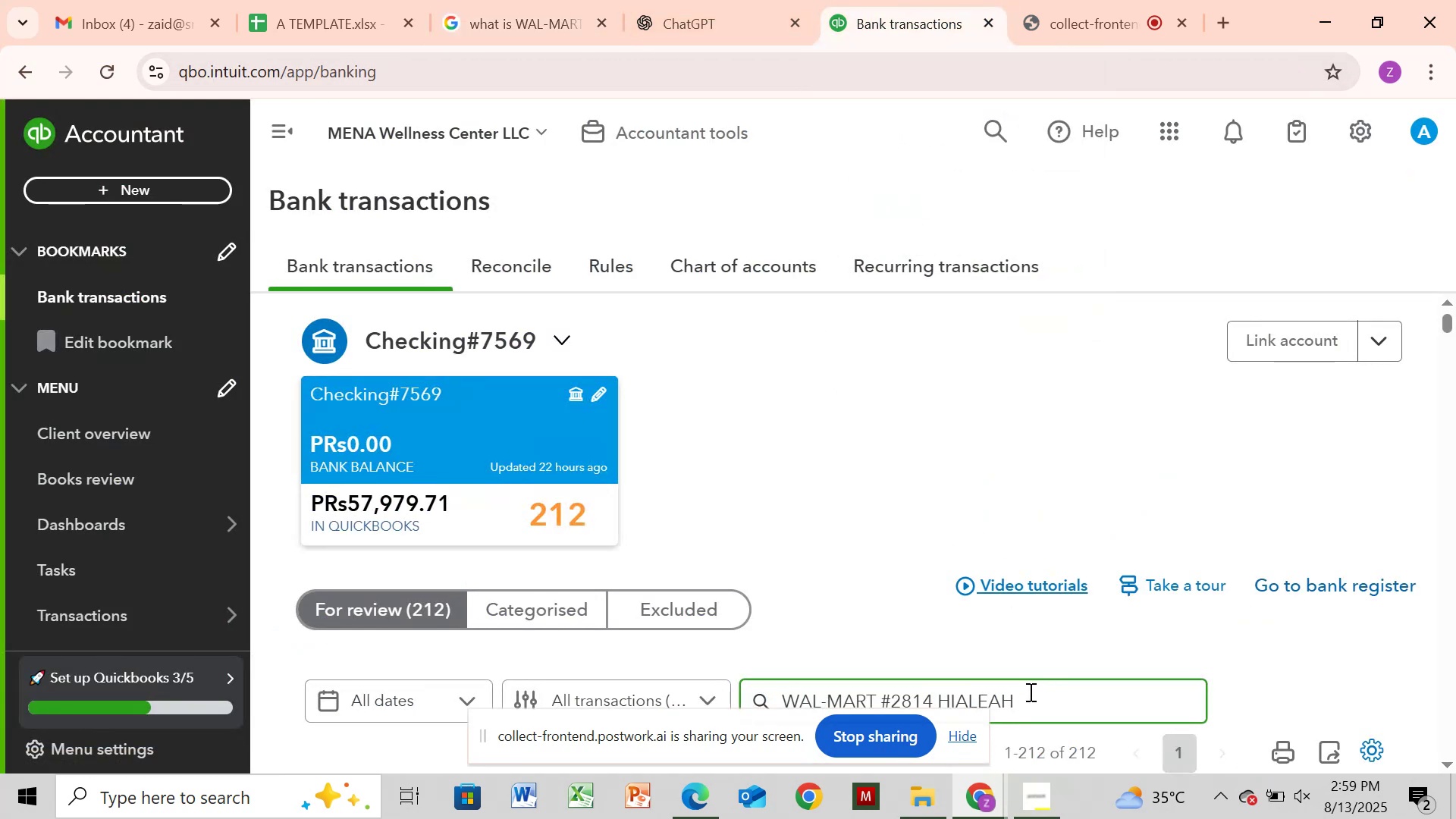 
key(Backspace)
 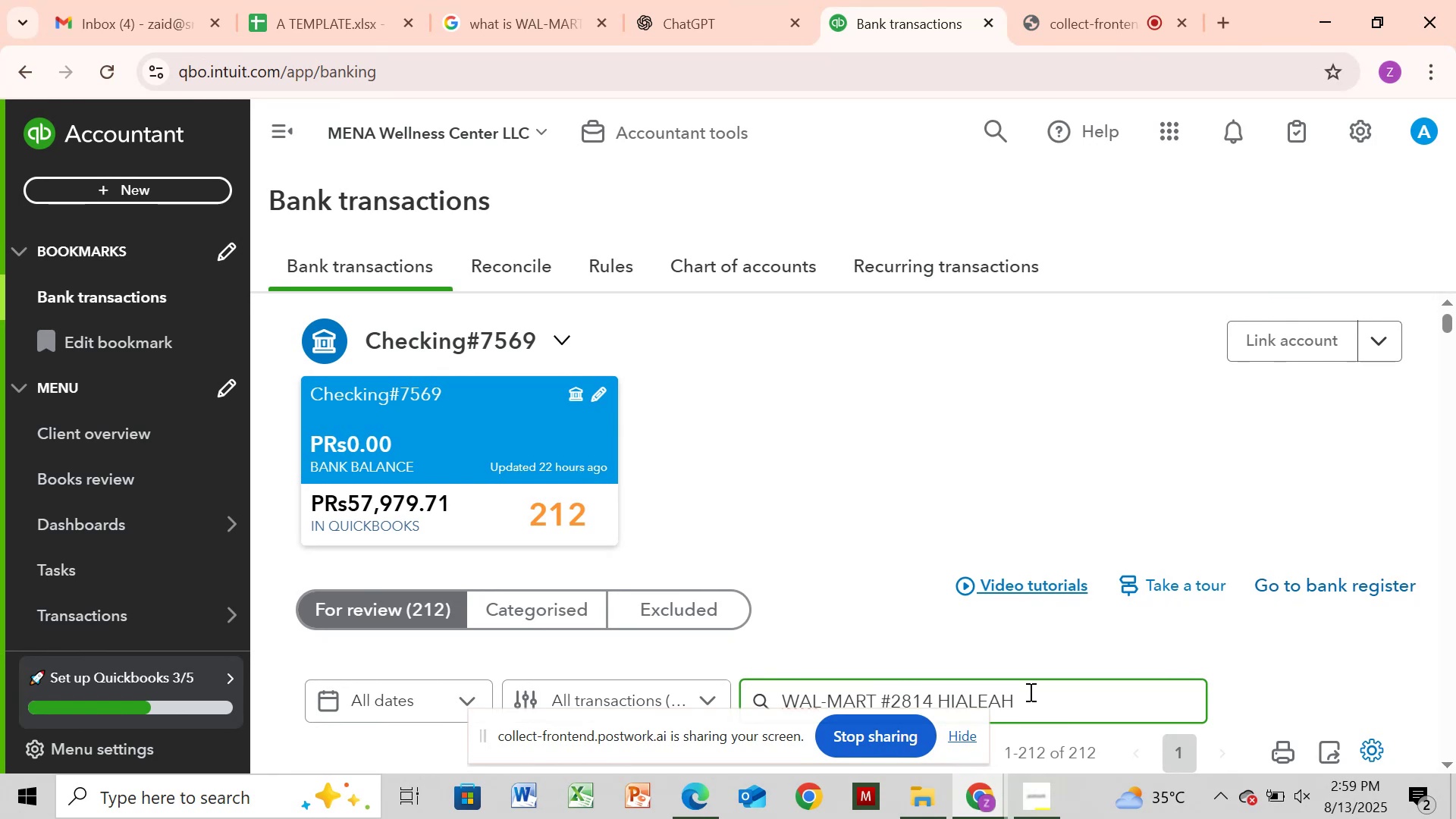 
key(Enter)
 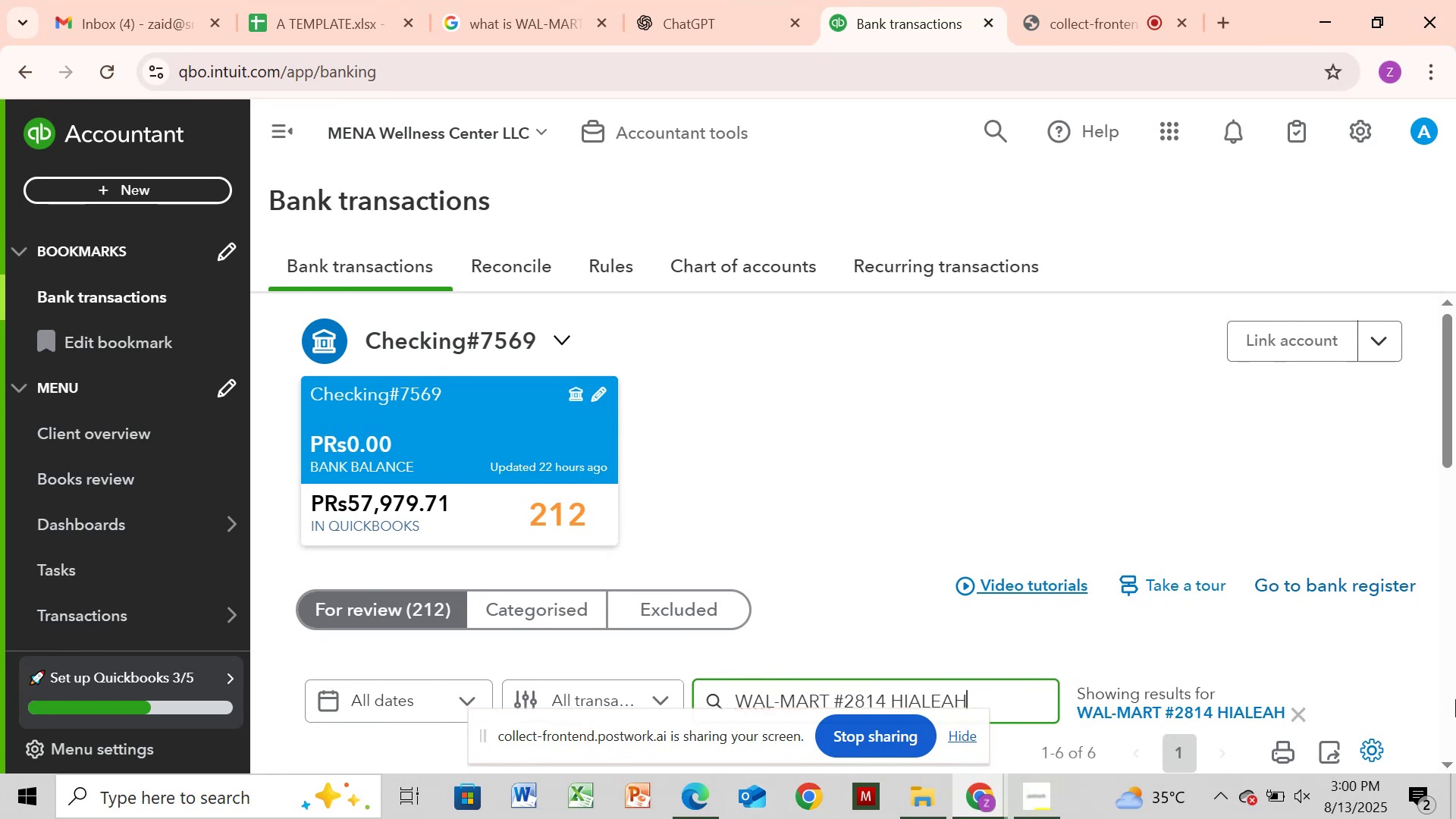 
wait(6.33)
 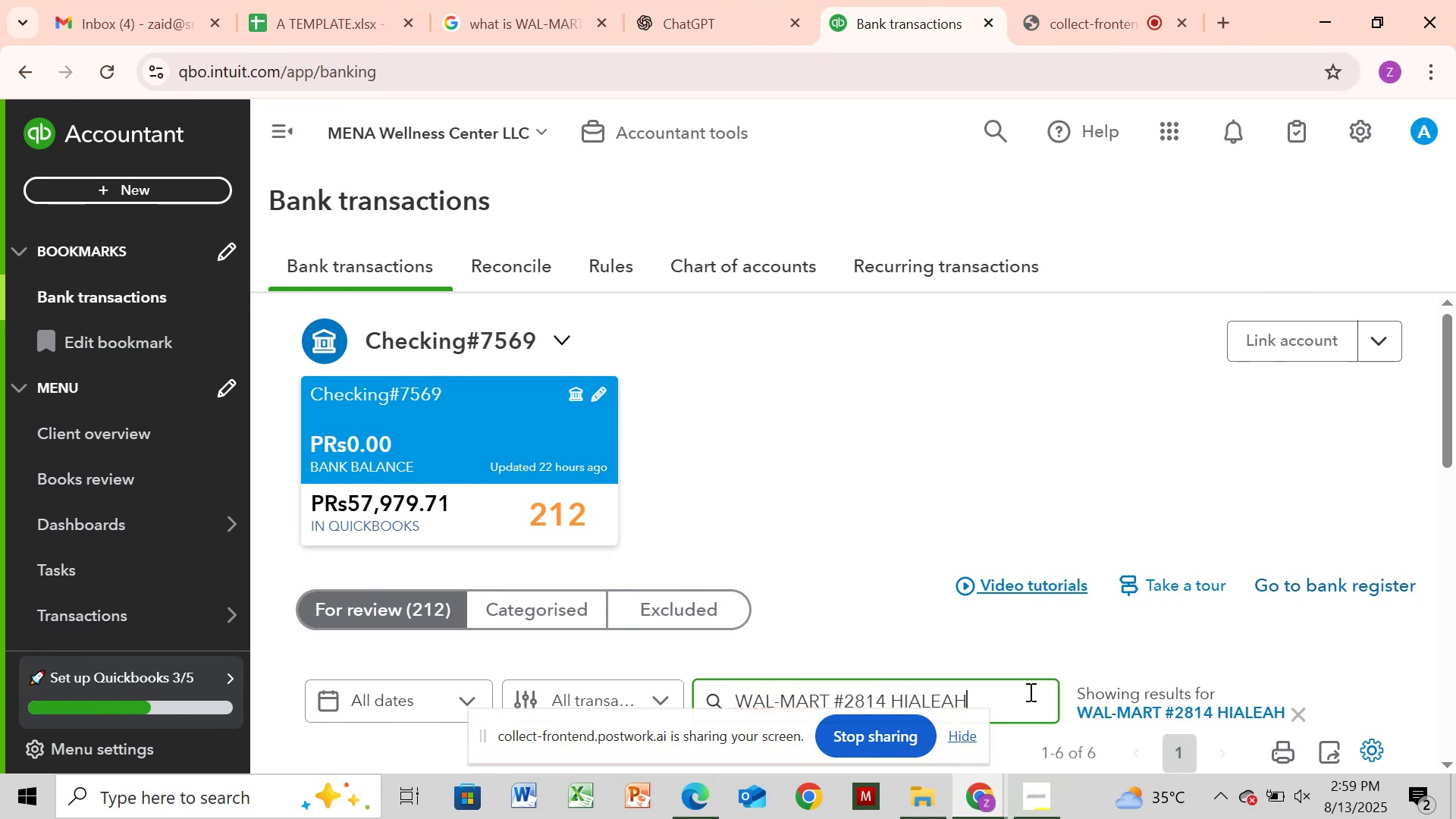 
left_click([1451, 703])
 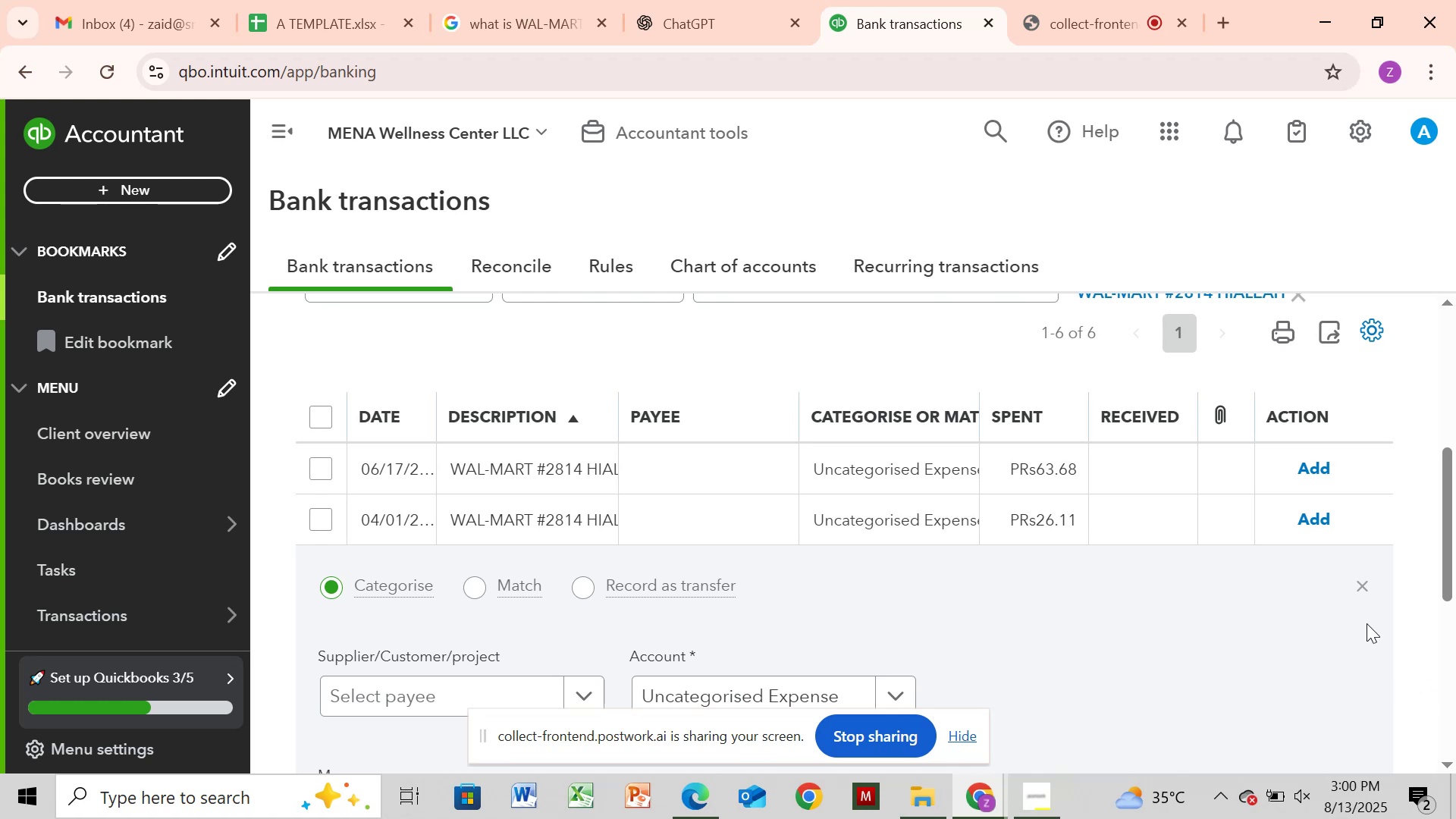 
left_click([1370, 587])
 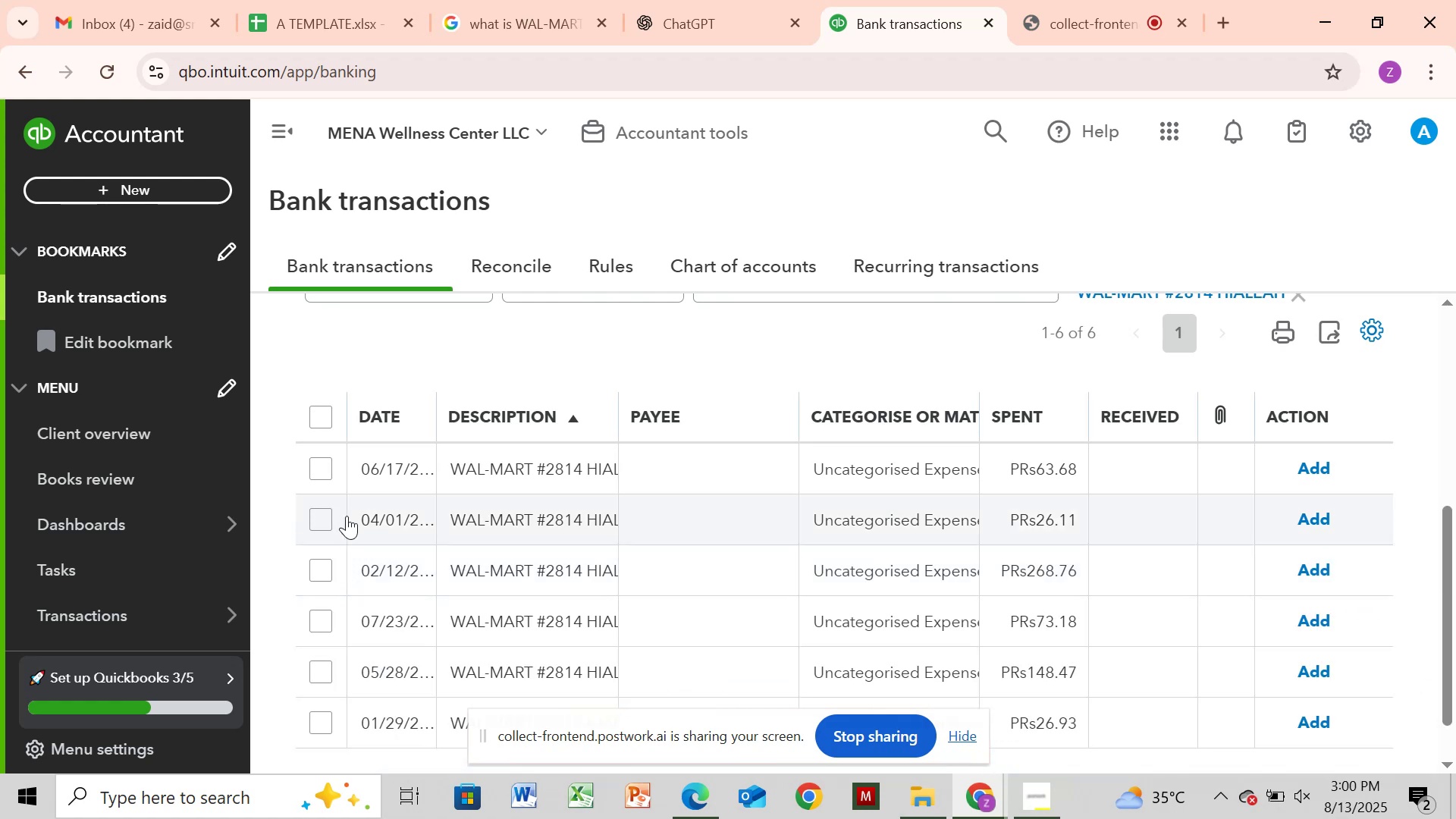 
mouse_move([342, 431])
 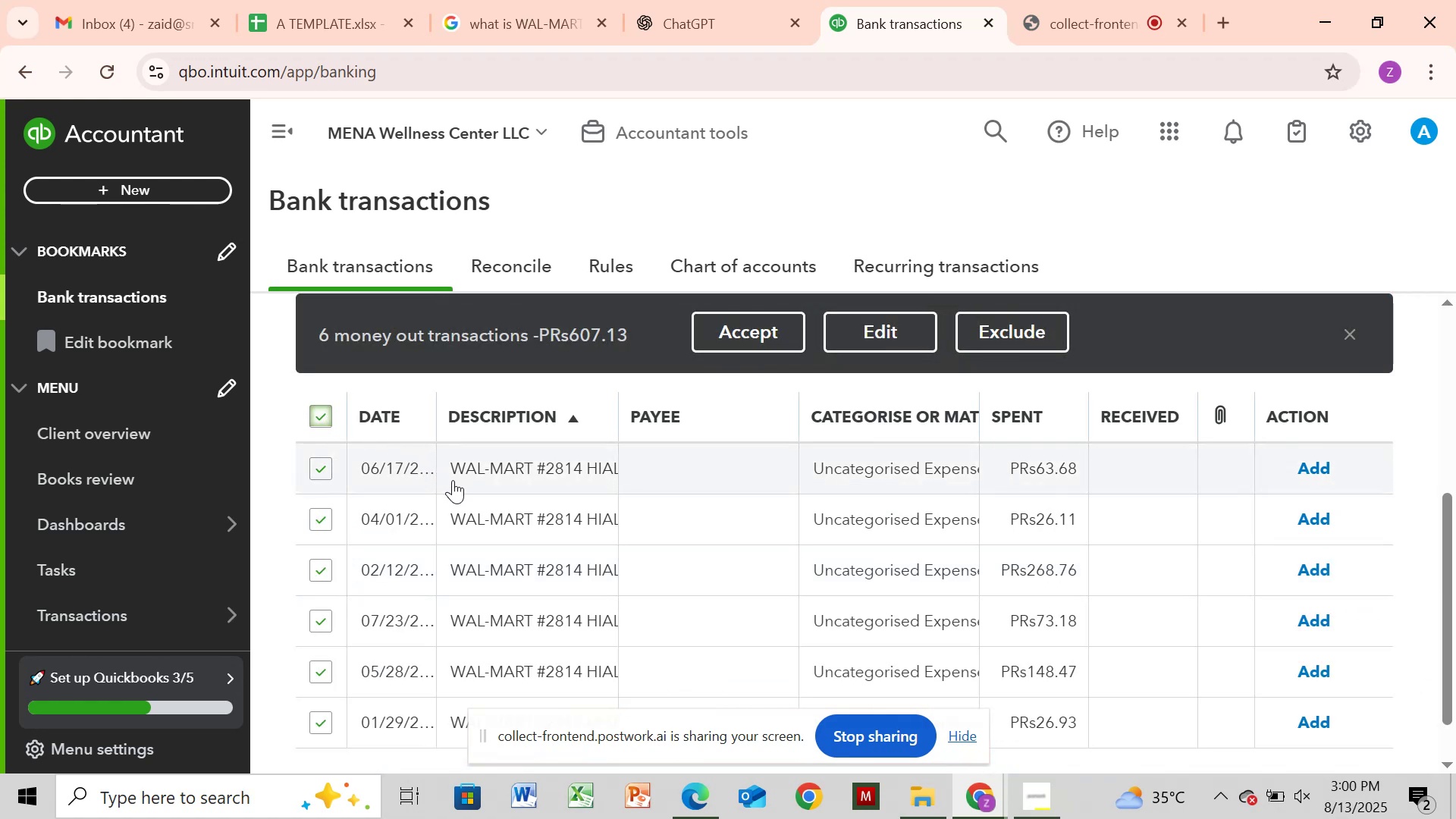 
scroll: coordinate [453, 480], scroll_direction: down, amount: 1.0
 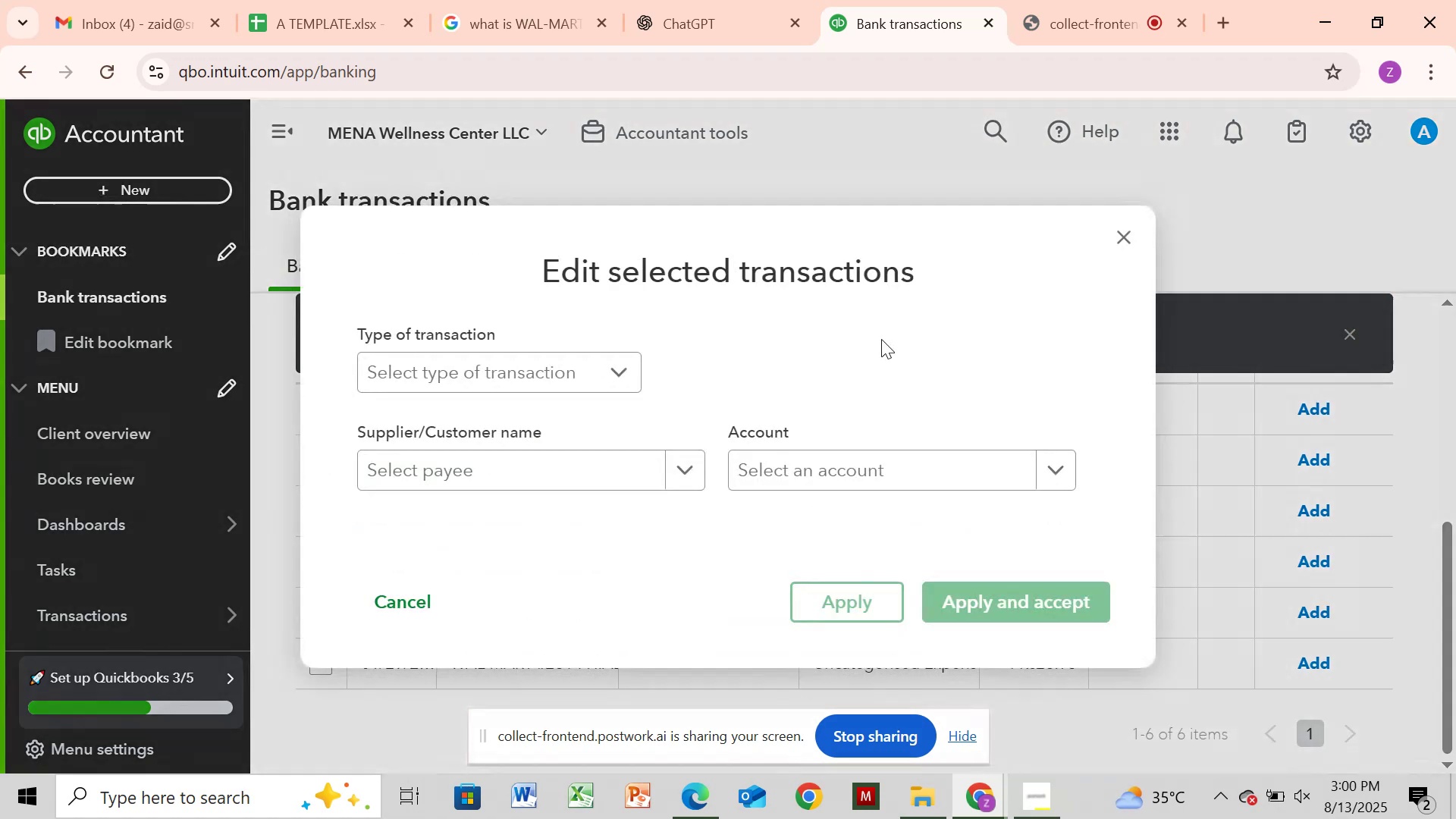 
left_click([563, 357])
 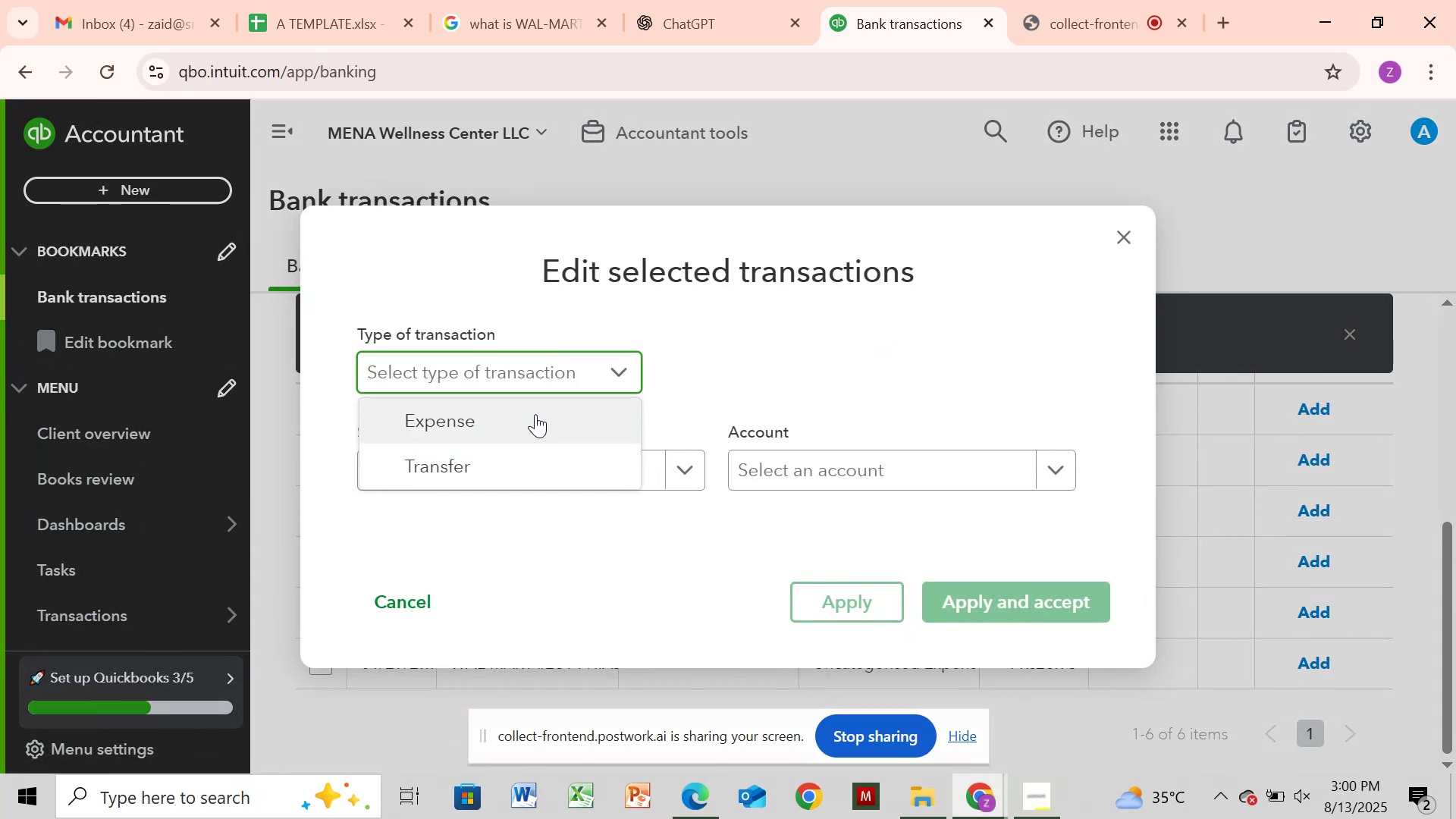 
left_click([535, 416])
 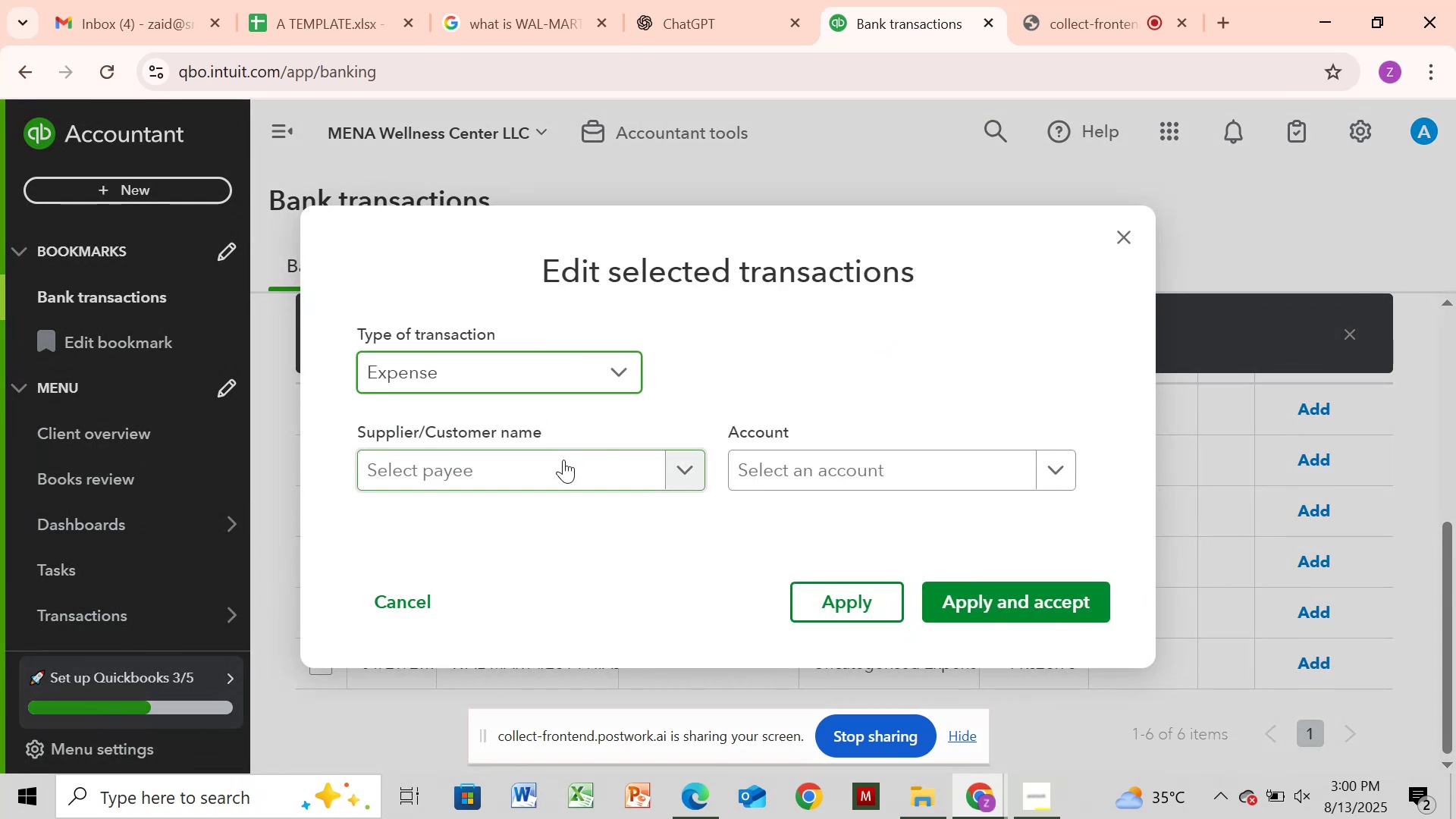 
left_click([563, 460])
 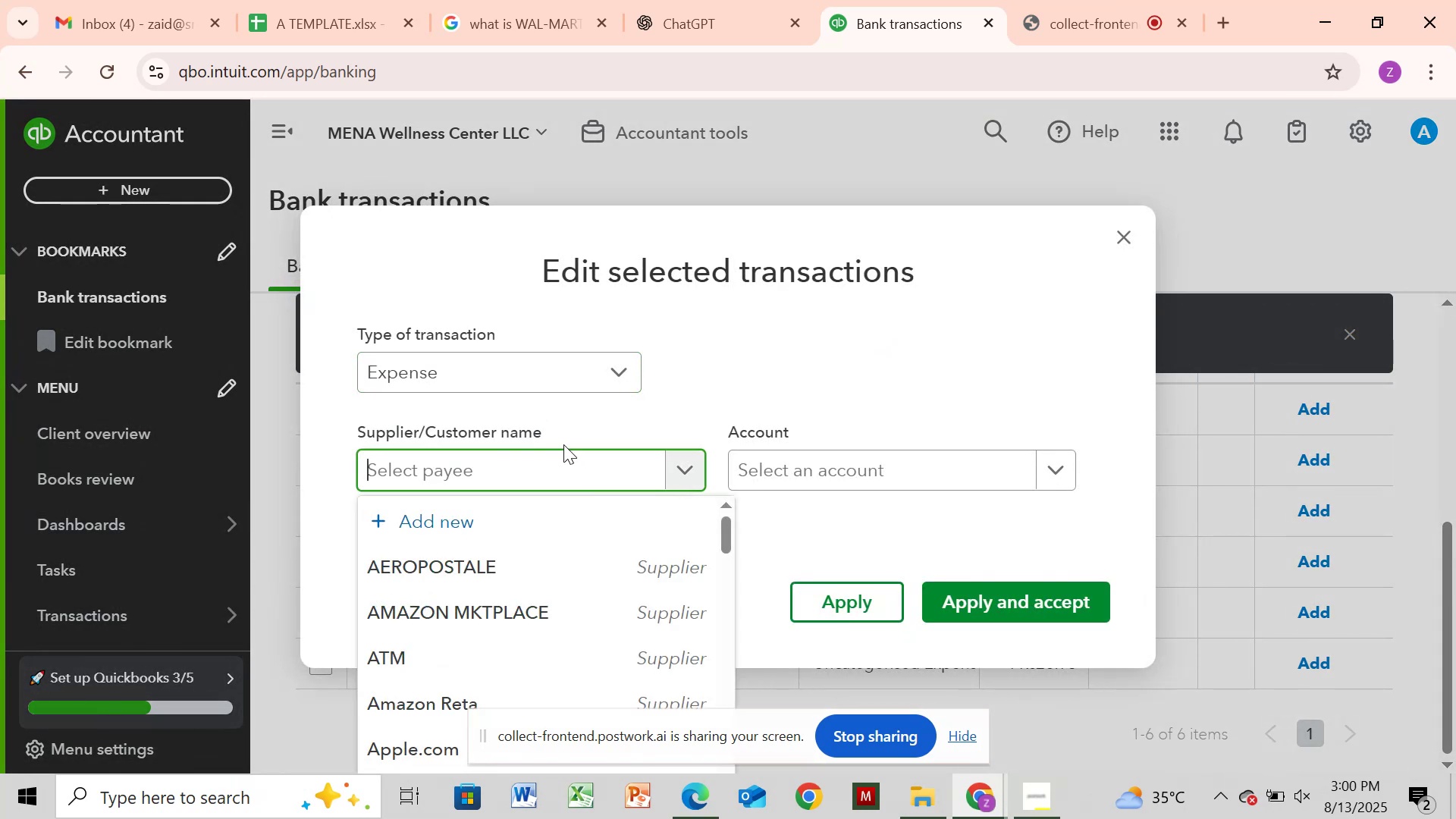 
type(WA)
 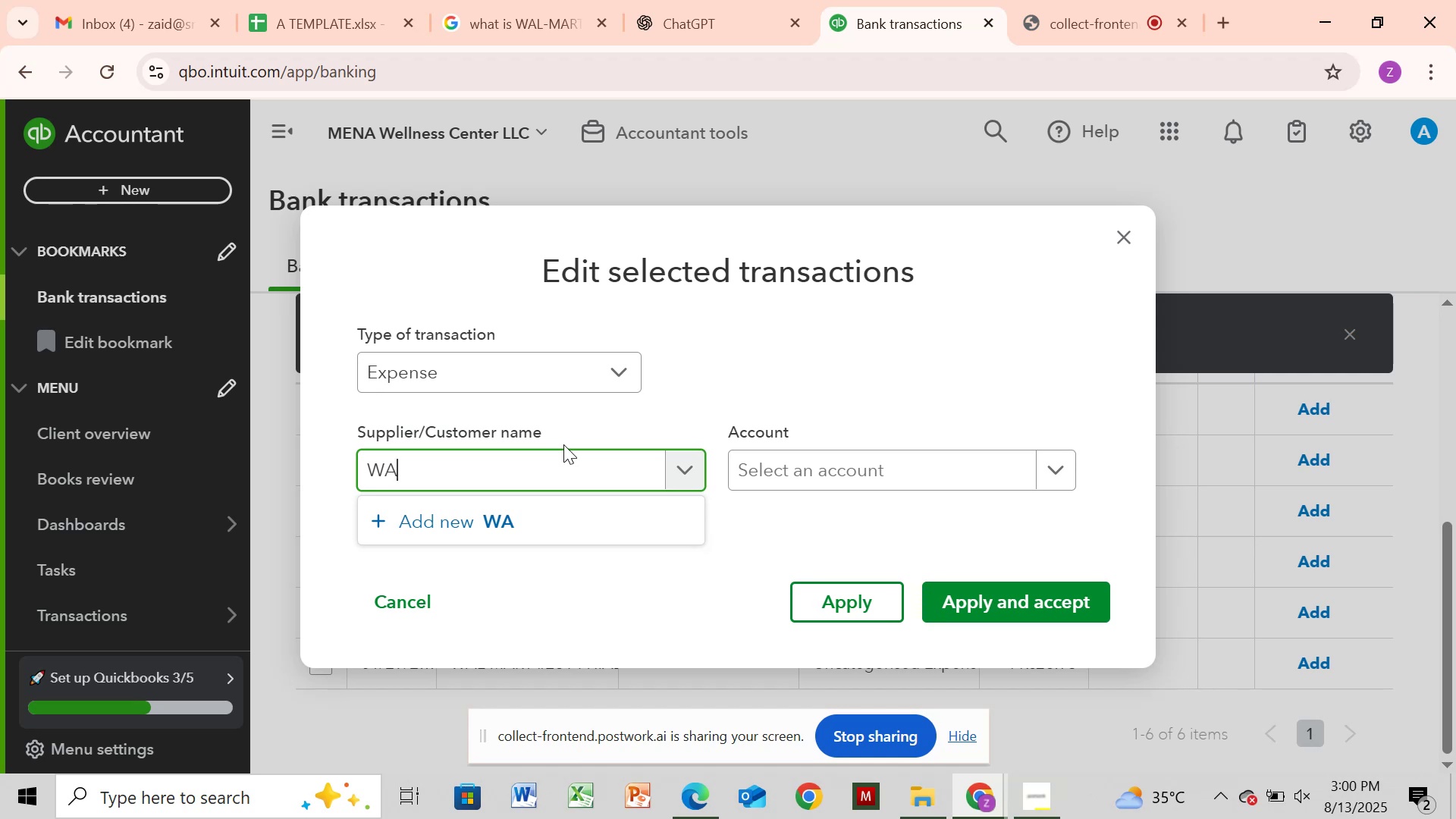 
wait(7.22)
 